 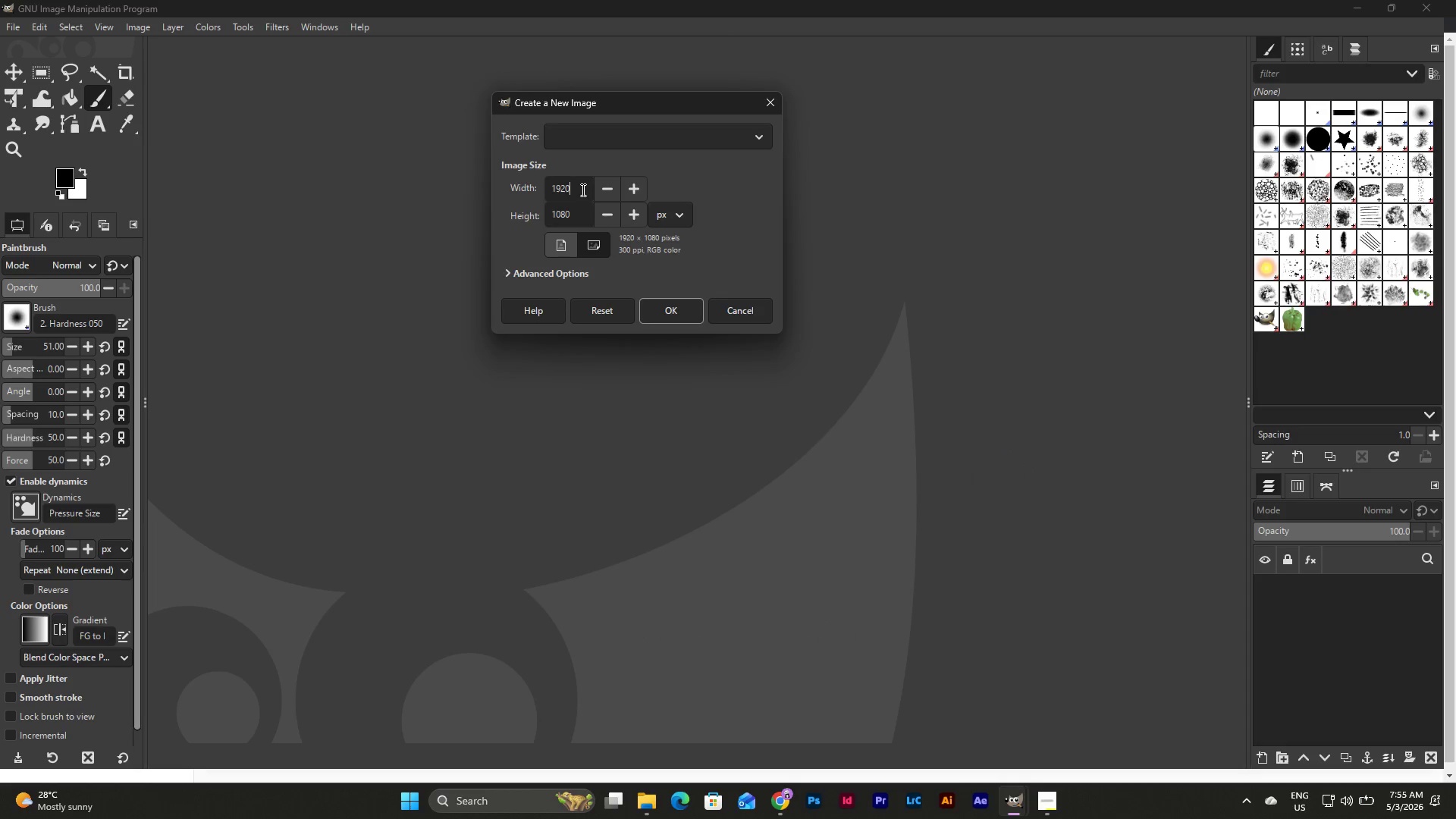 
left_click_drag(start_coordinate=[582, 188], to_coordinate=[550, 188])
 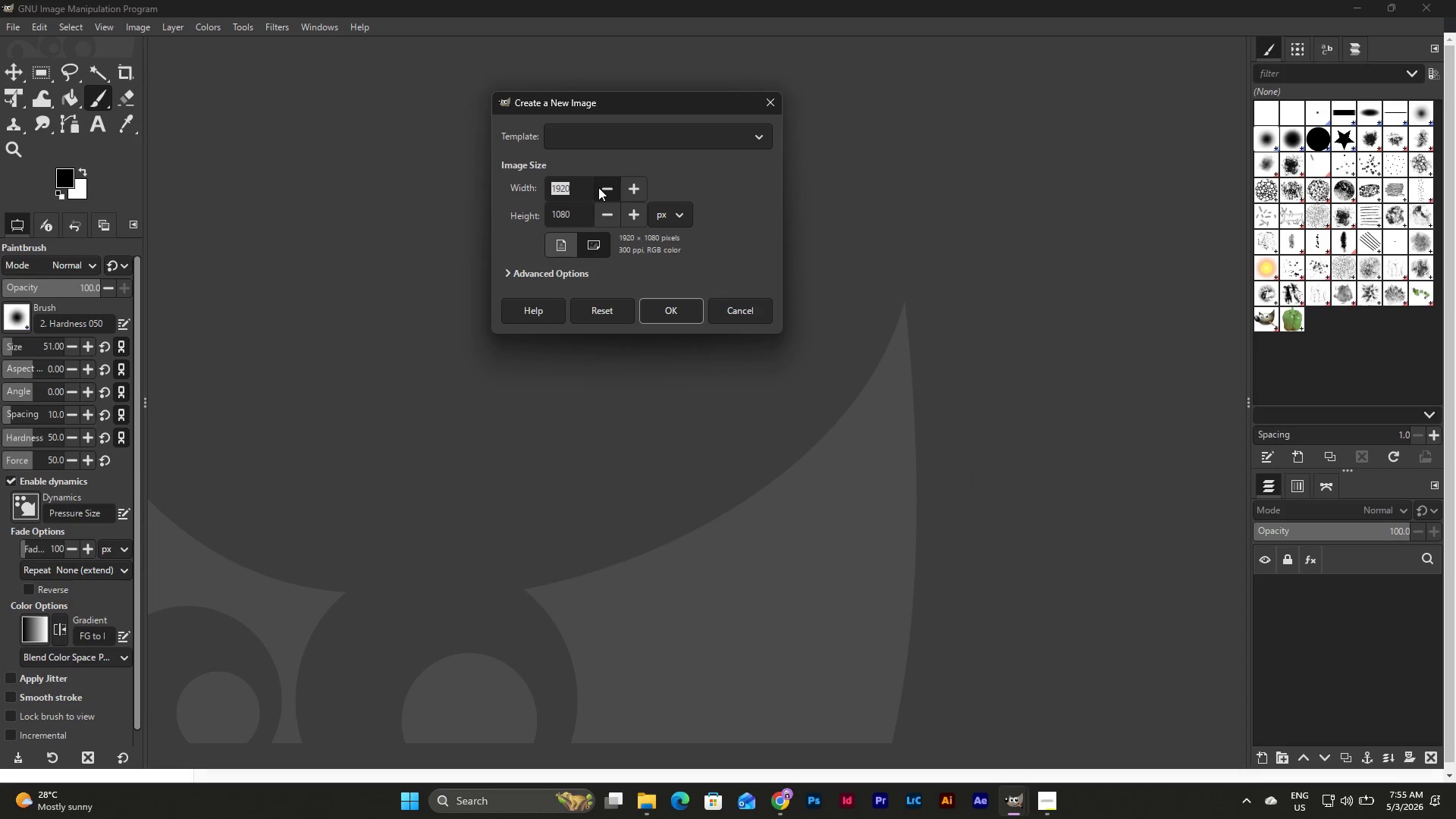 
key(Numpad1)
 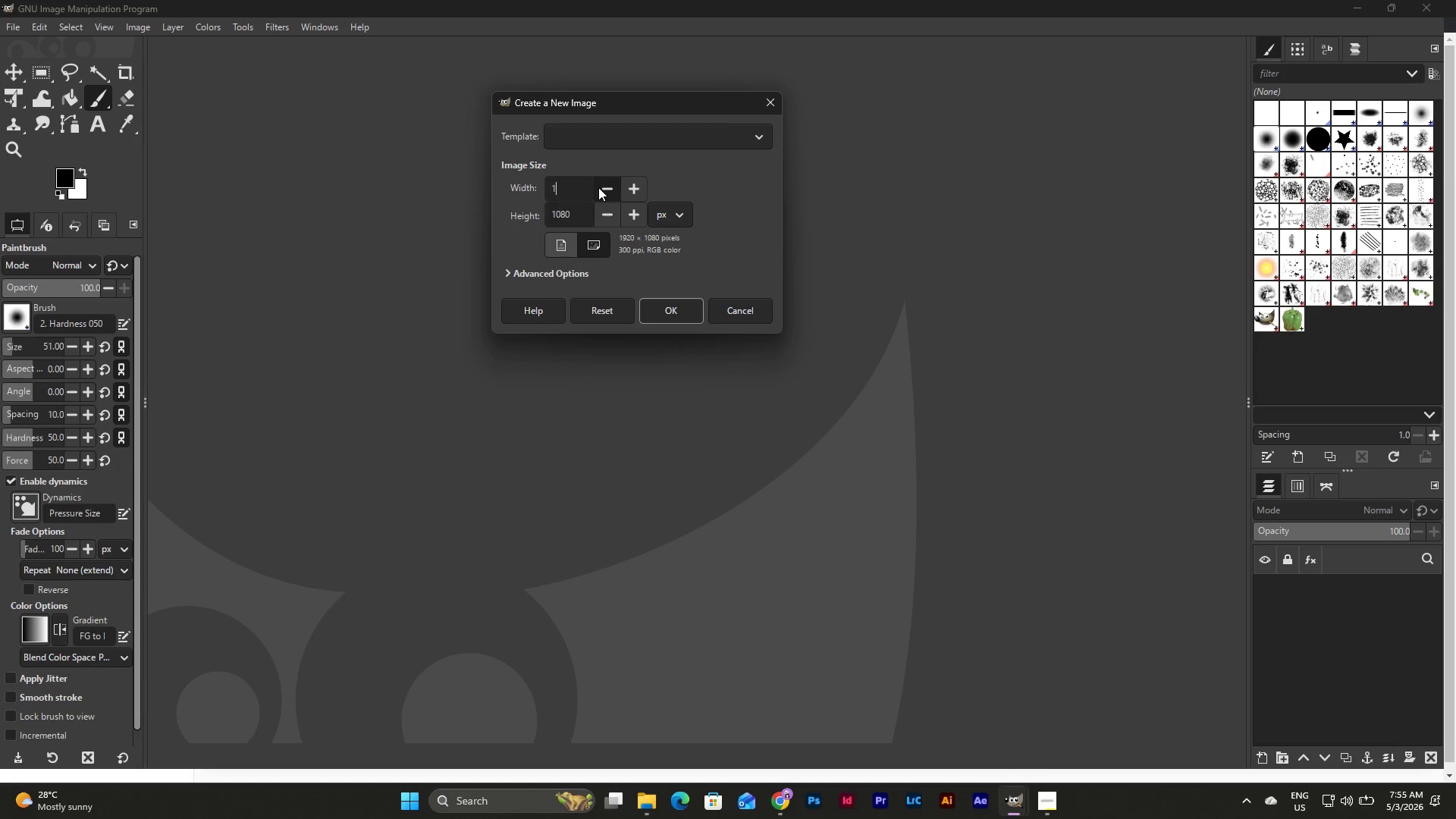 
key(Numpad5)
 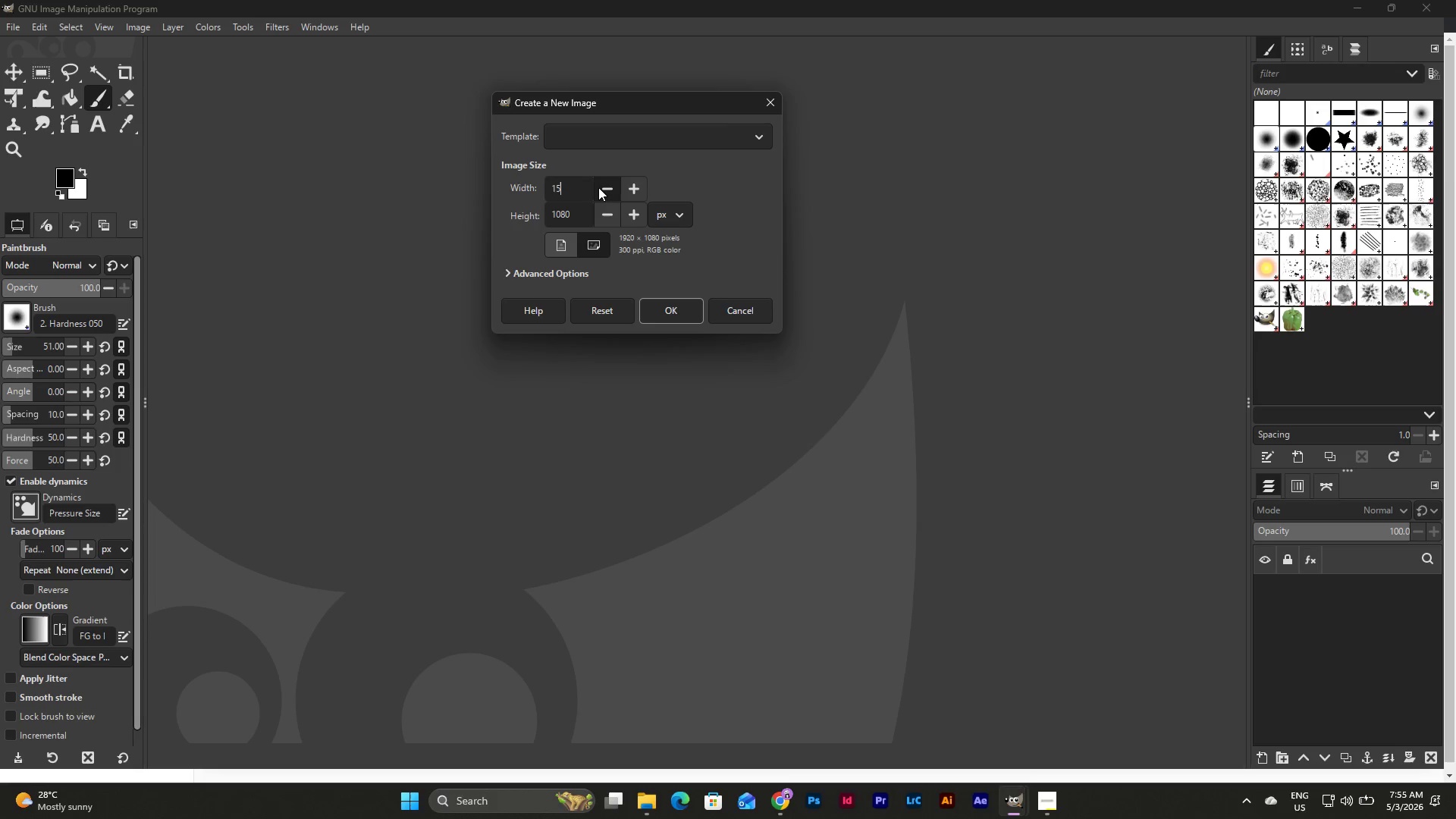 
key(Numpad8)
 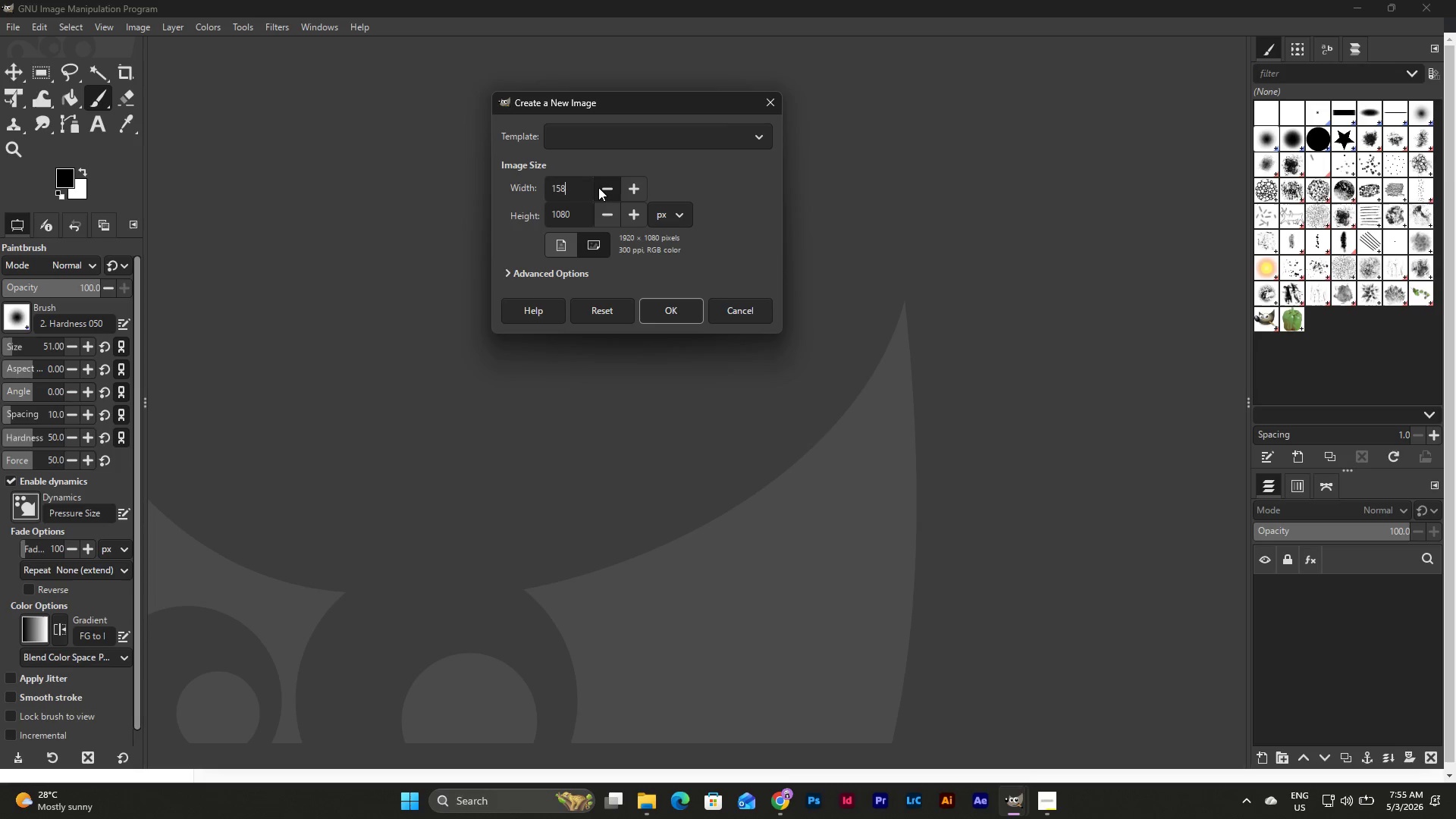 
key(Numpad4)
 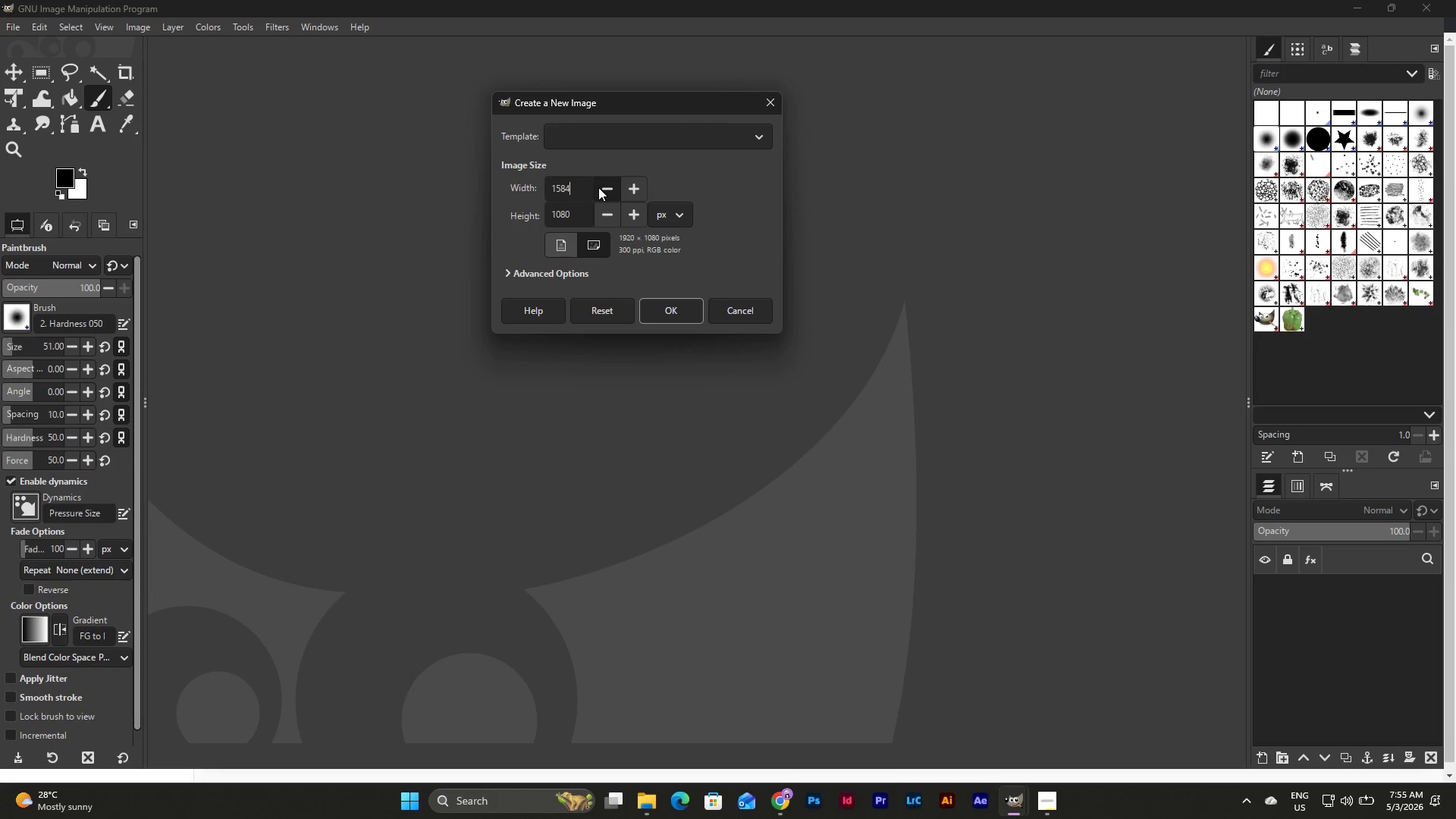 
left_click([573, 211])
 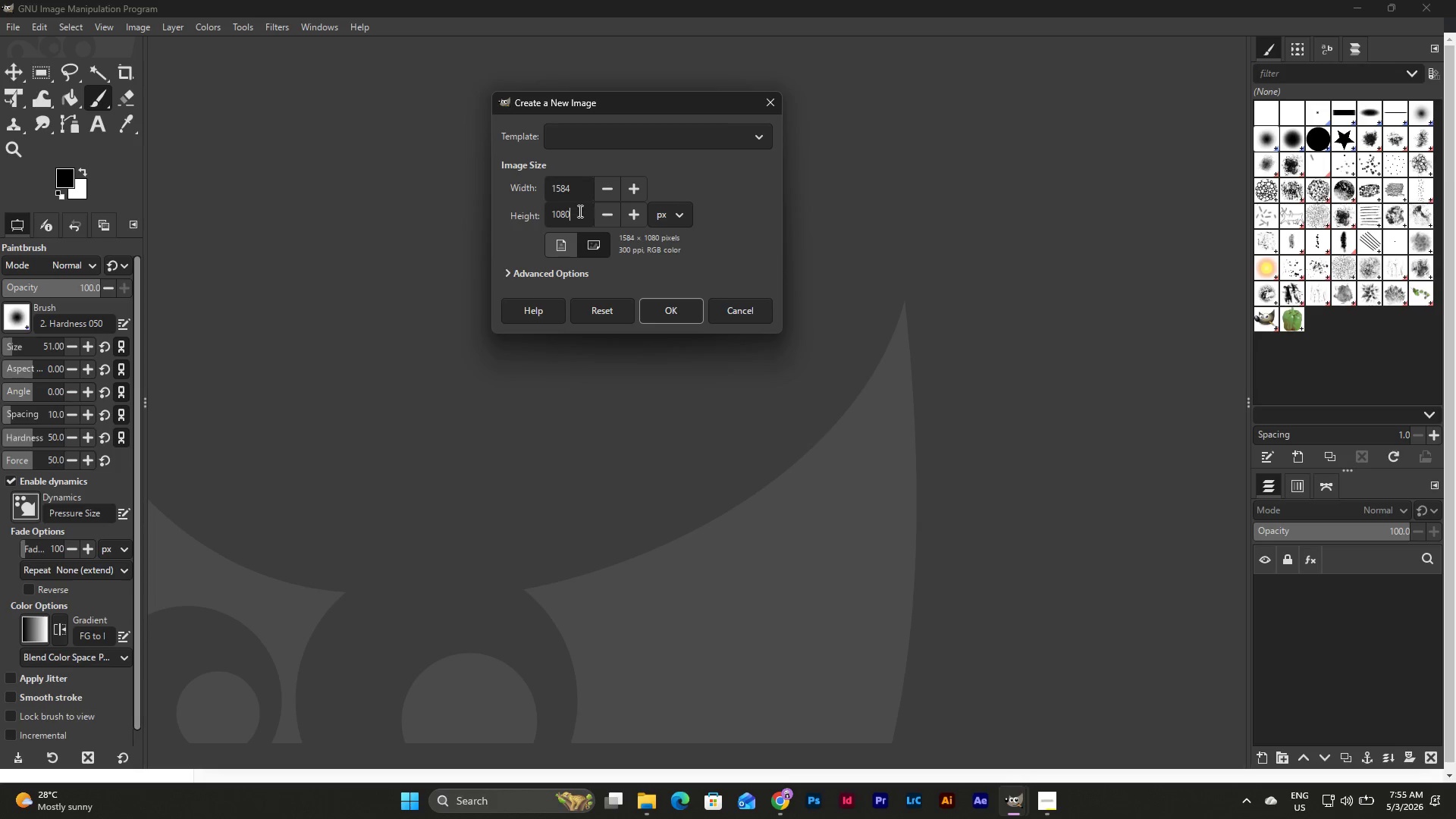 
left_click_drag(start_coordinate=[579, 211], to_coordinate=[503, 203])
 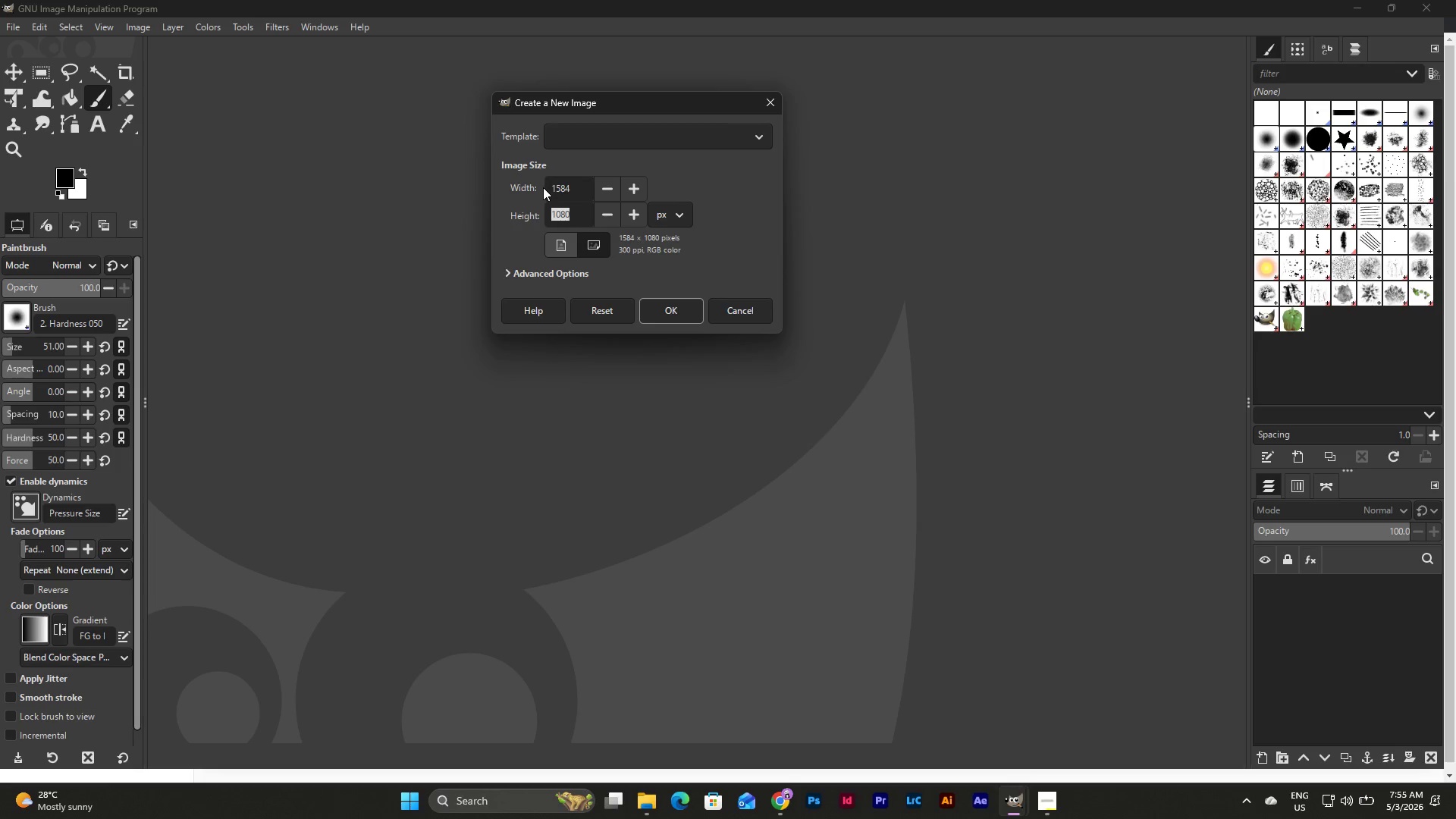 
key(Numpad3)
 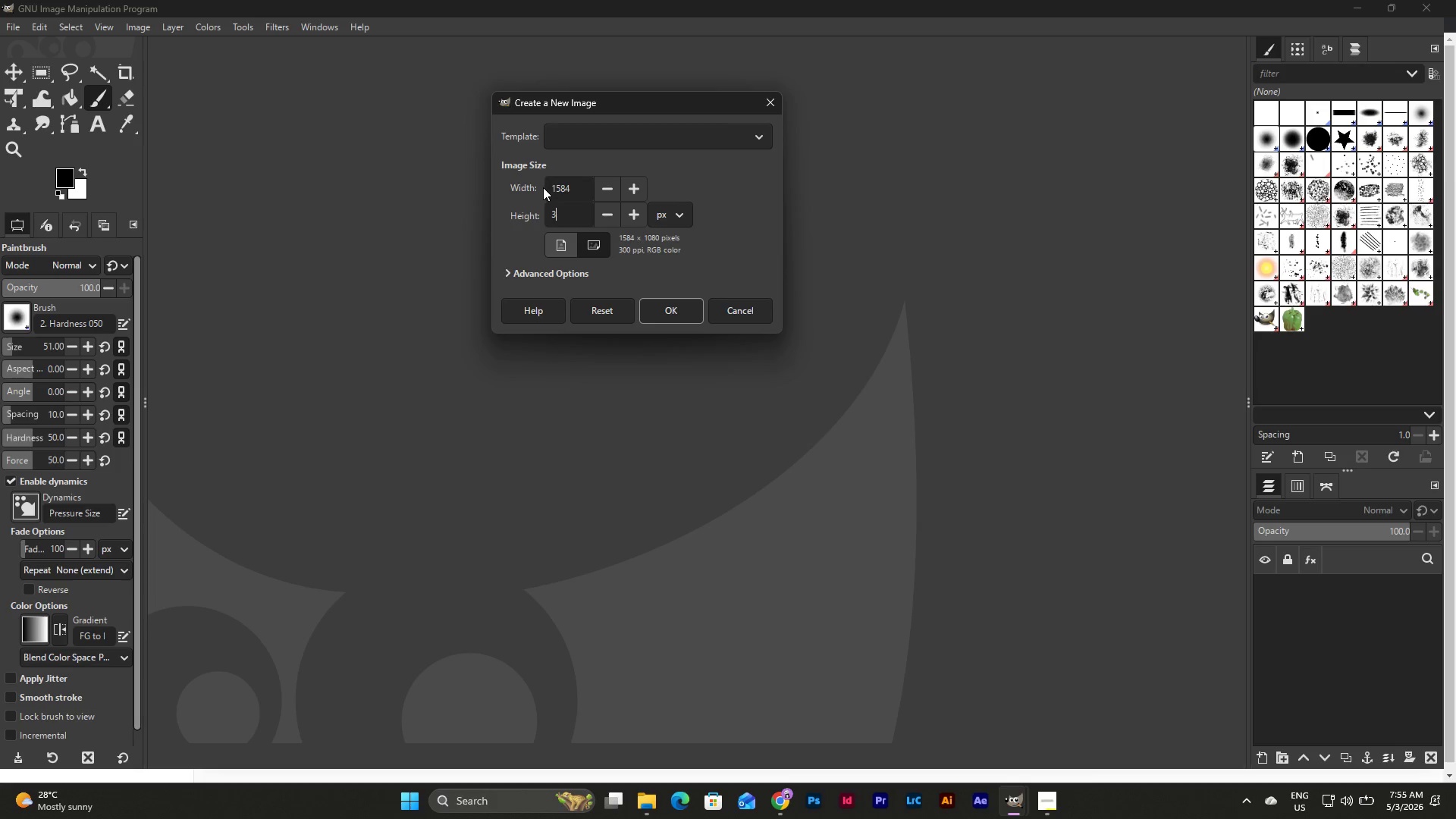 
key(Numpad9)
 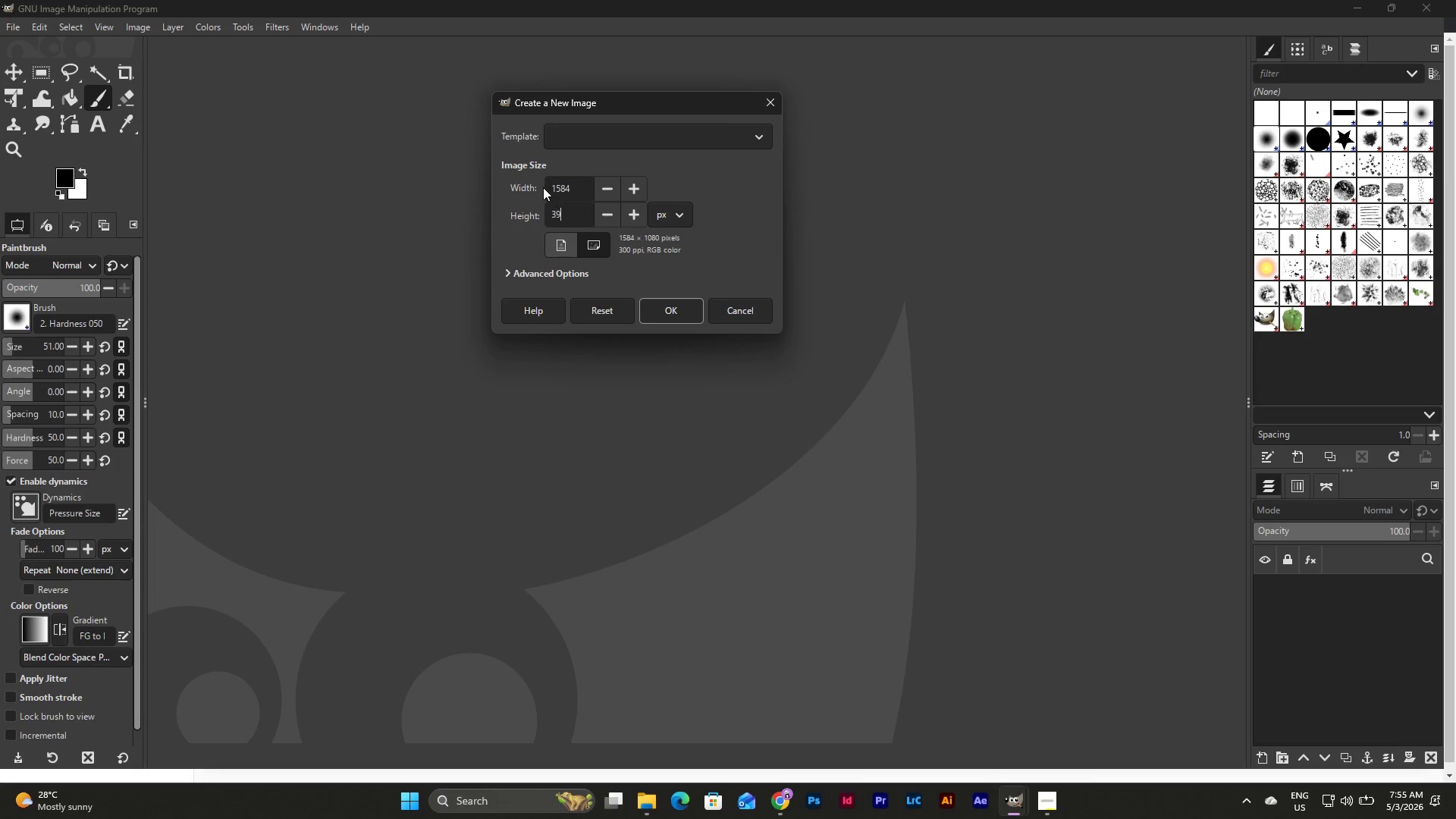 
key(Numpad6)
 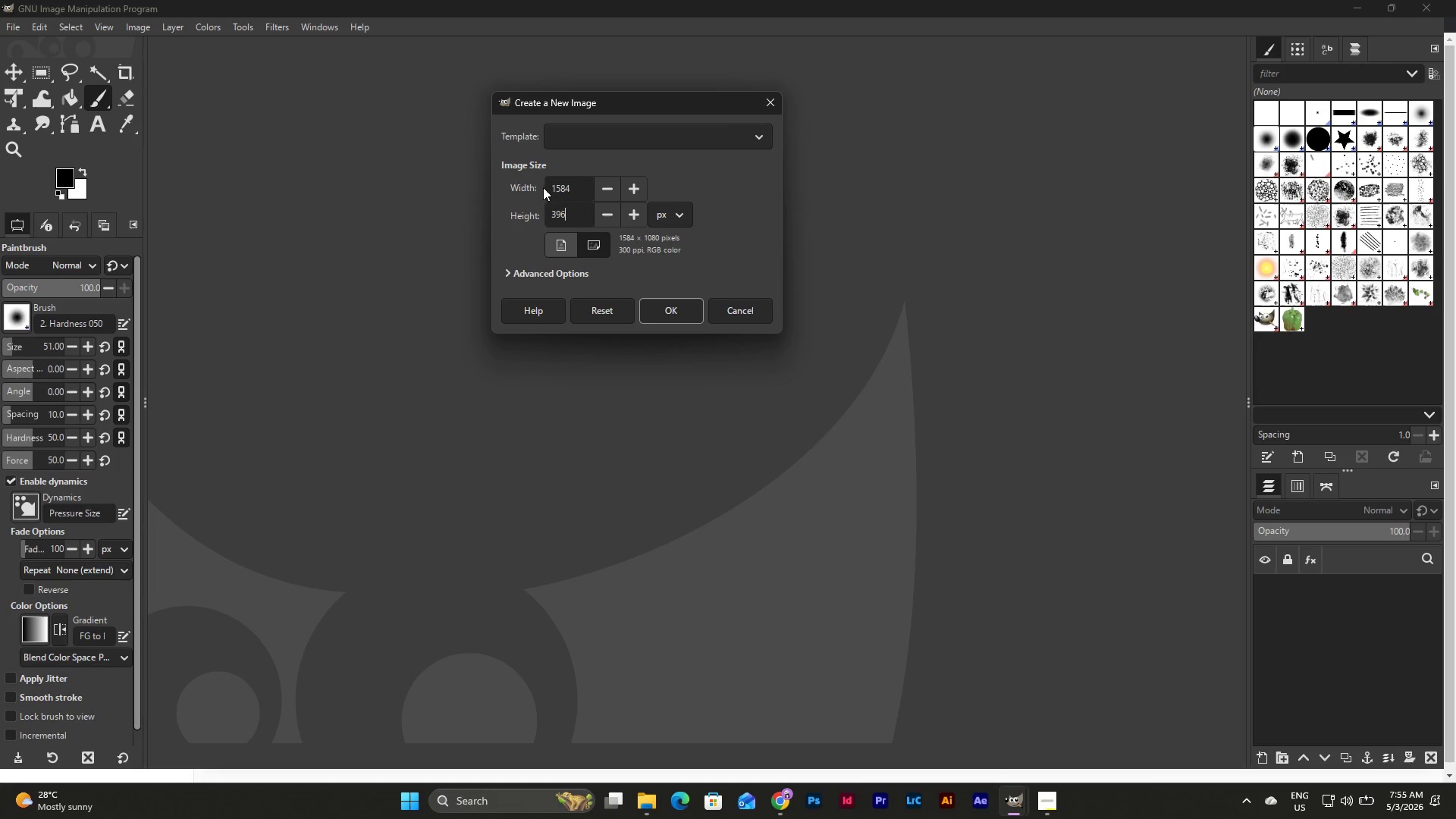 
left_click([507, 269])
 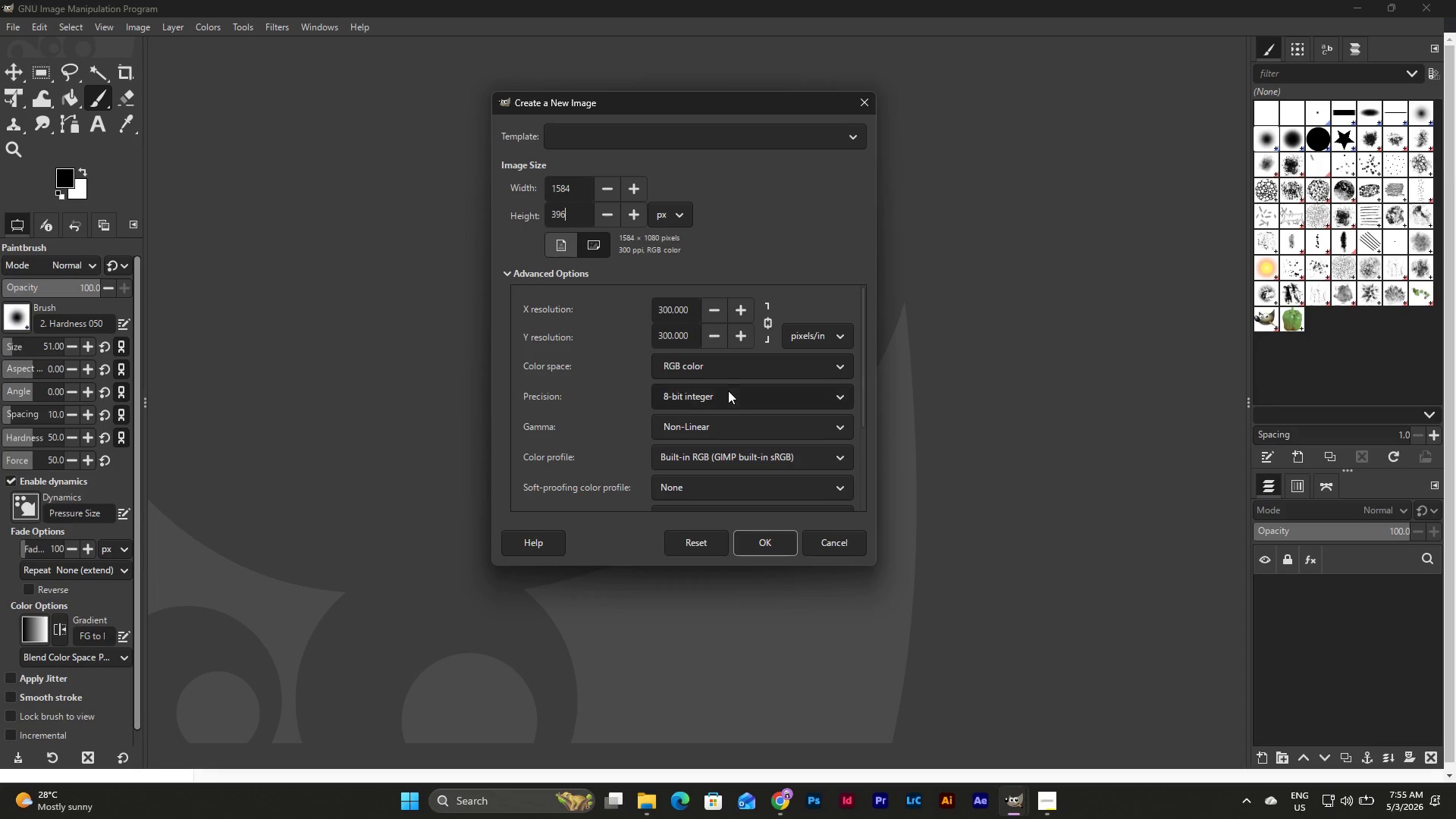 
wait(6.98)
 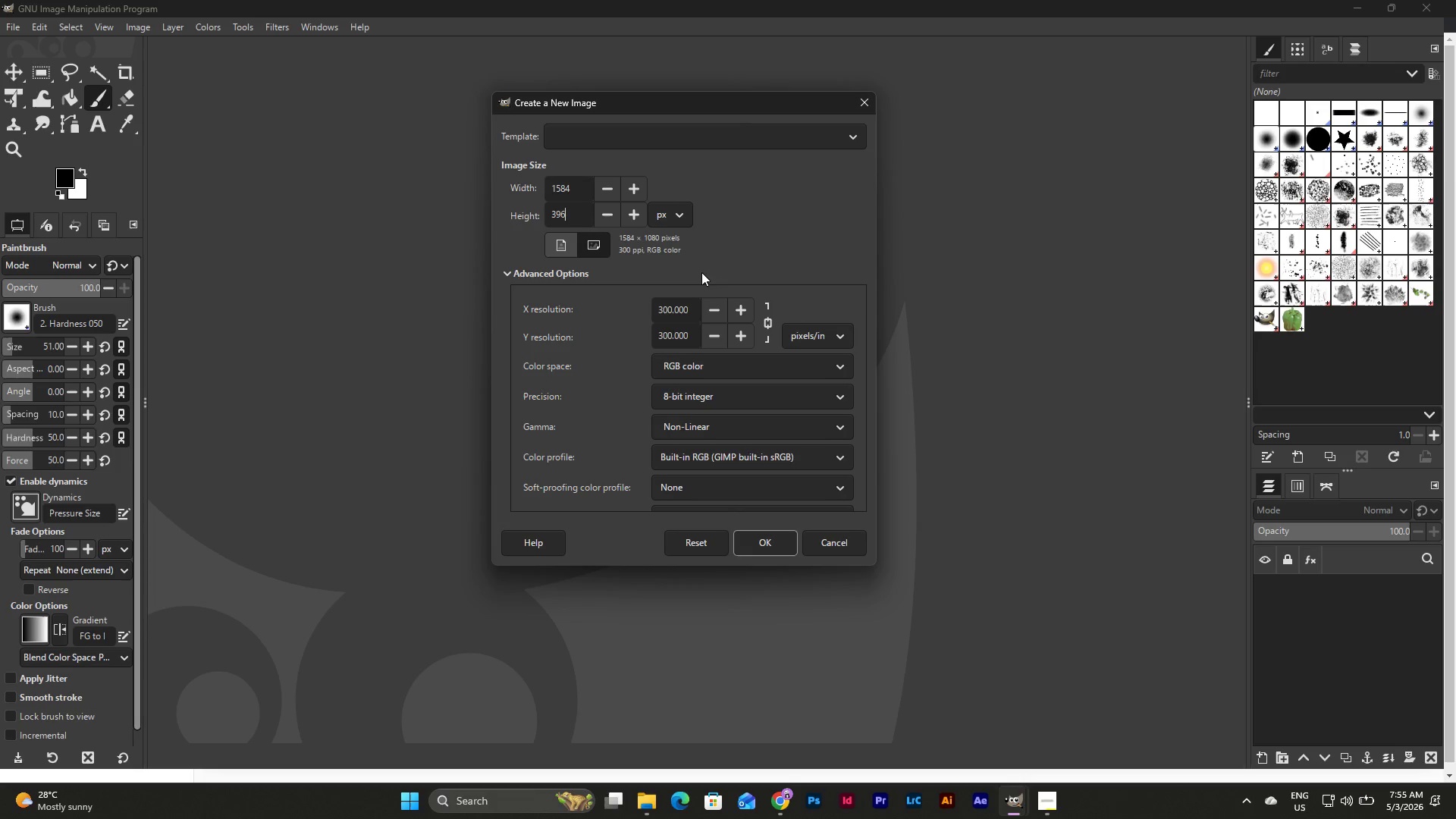 
left_click([682, 310])
 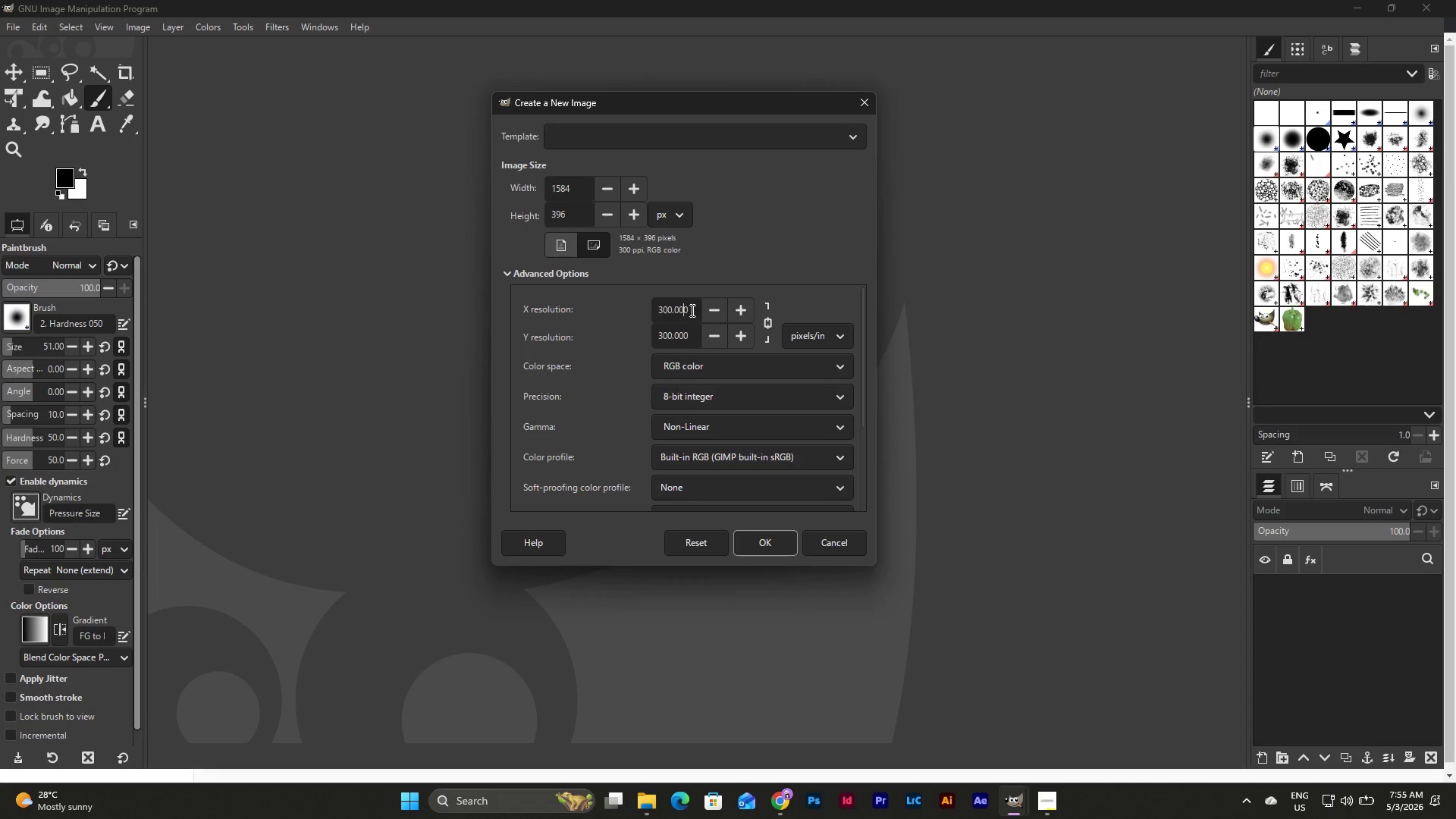 
left_click_drag(start_coordinate=[692, 310], to_coordinate=[645, 312])
 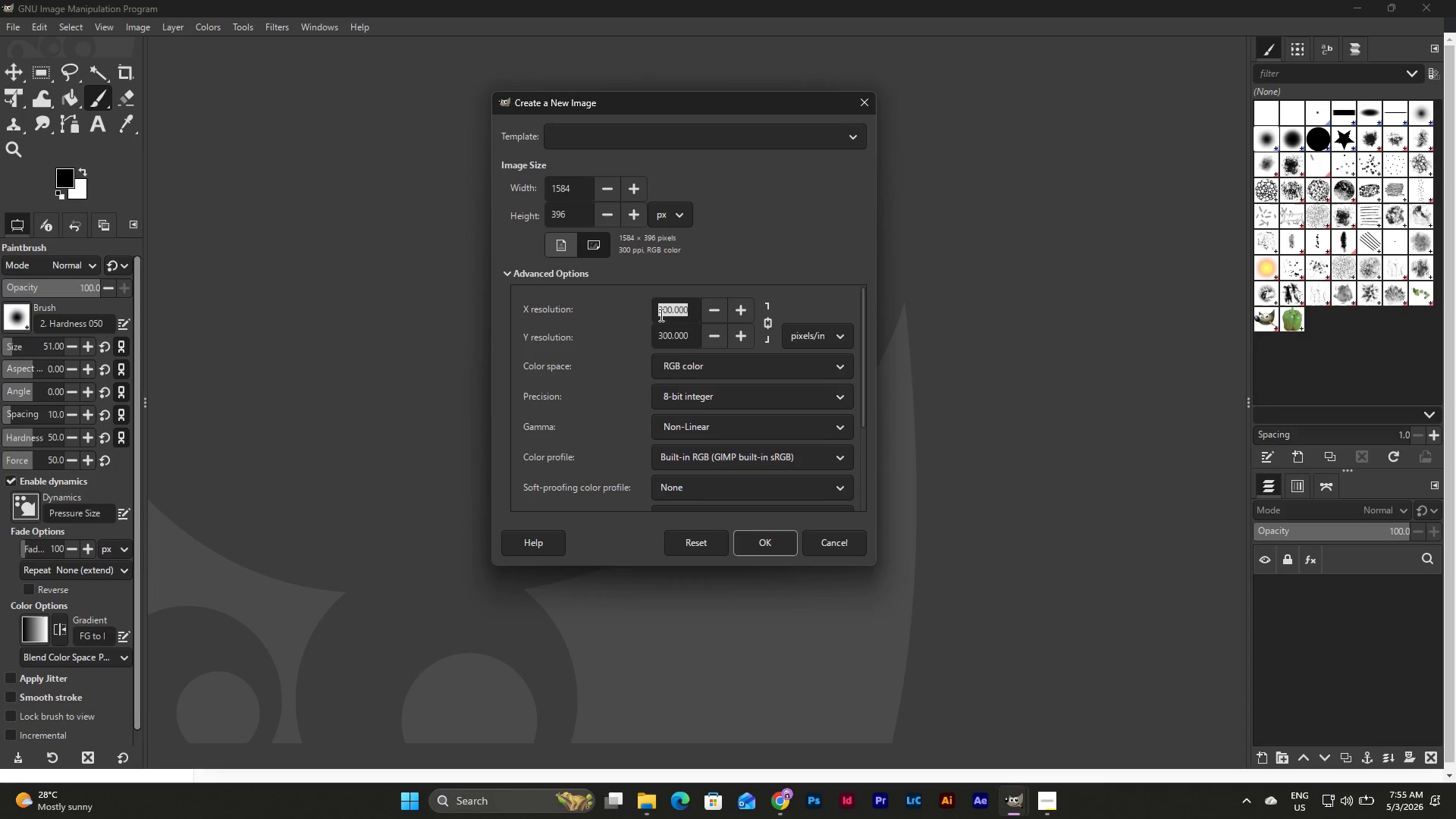 
mouse_move([738, 297])
 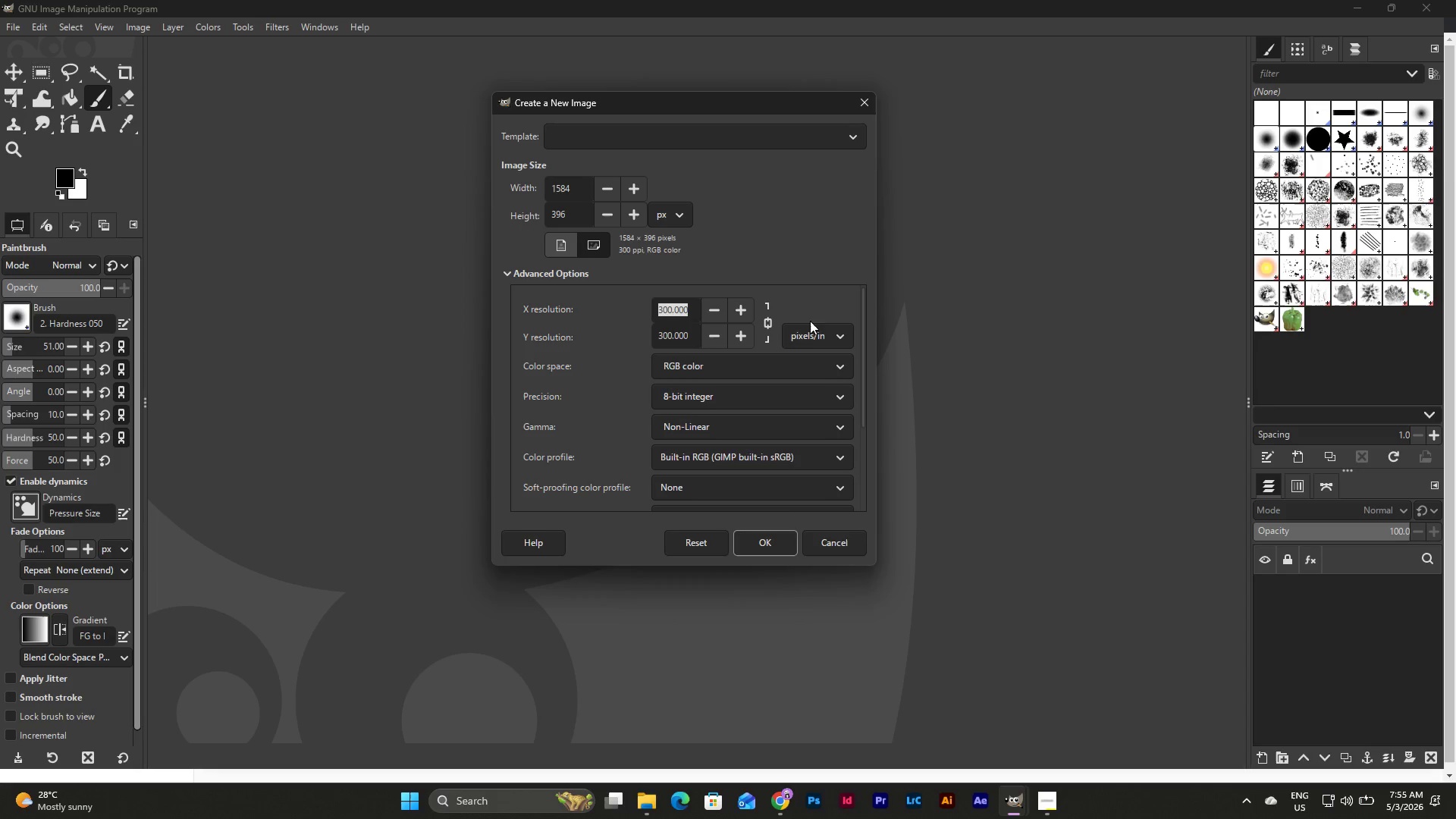 
left_click([824, 325])
 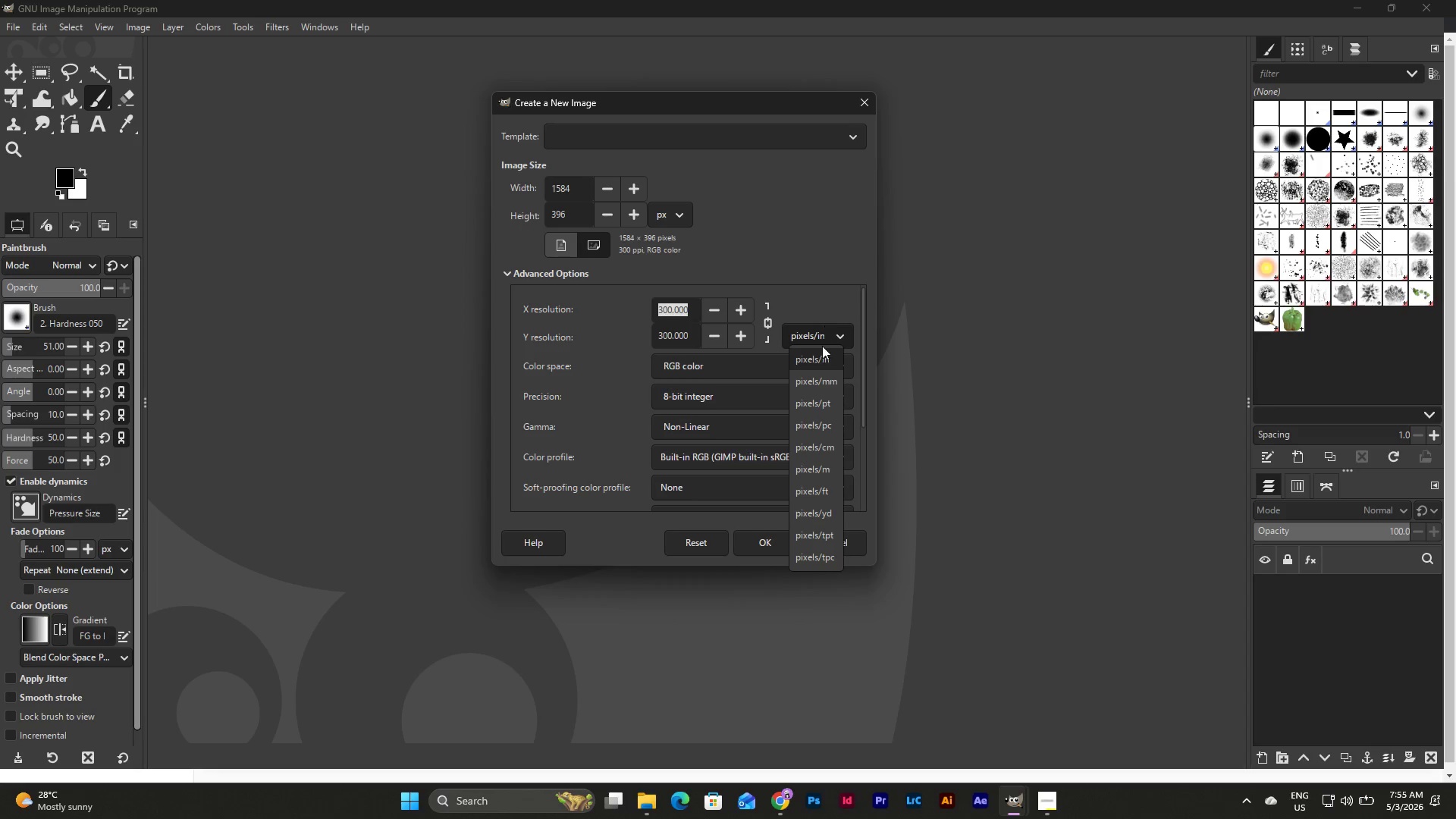 
scroll: coordinate [821, 391], scroll_direction: down, amount: 3.0
 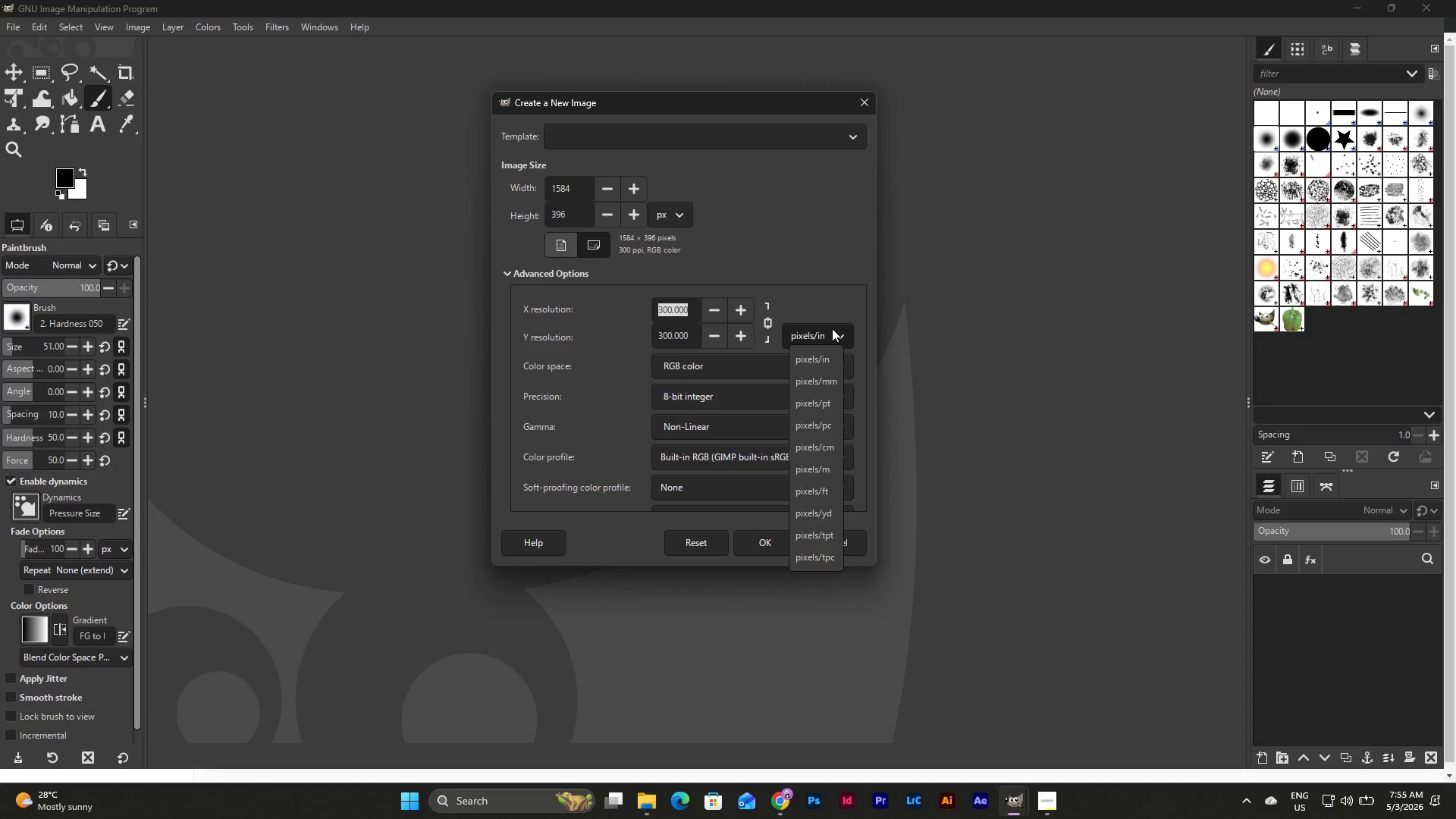 
double_click([832, 331])
 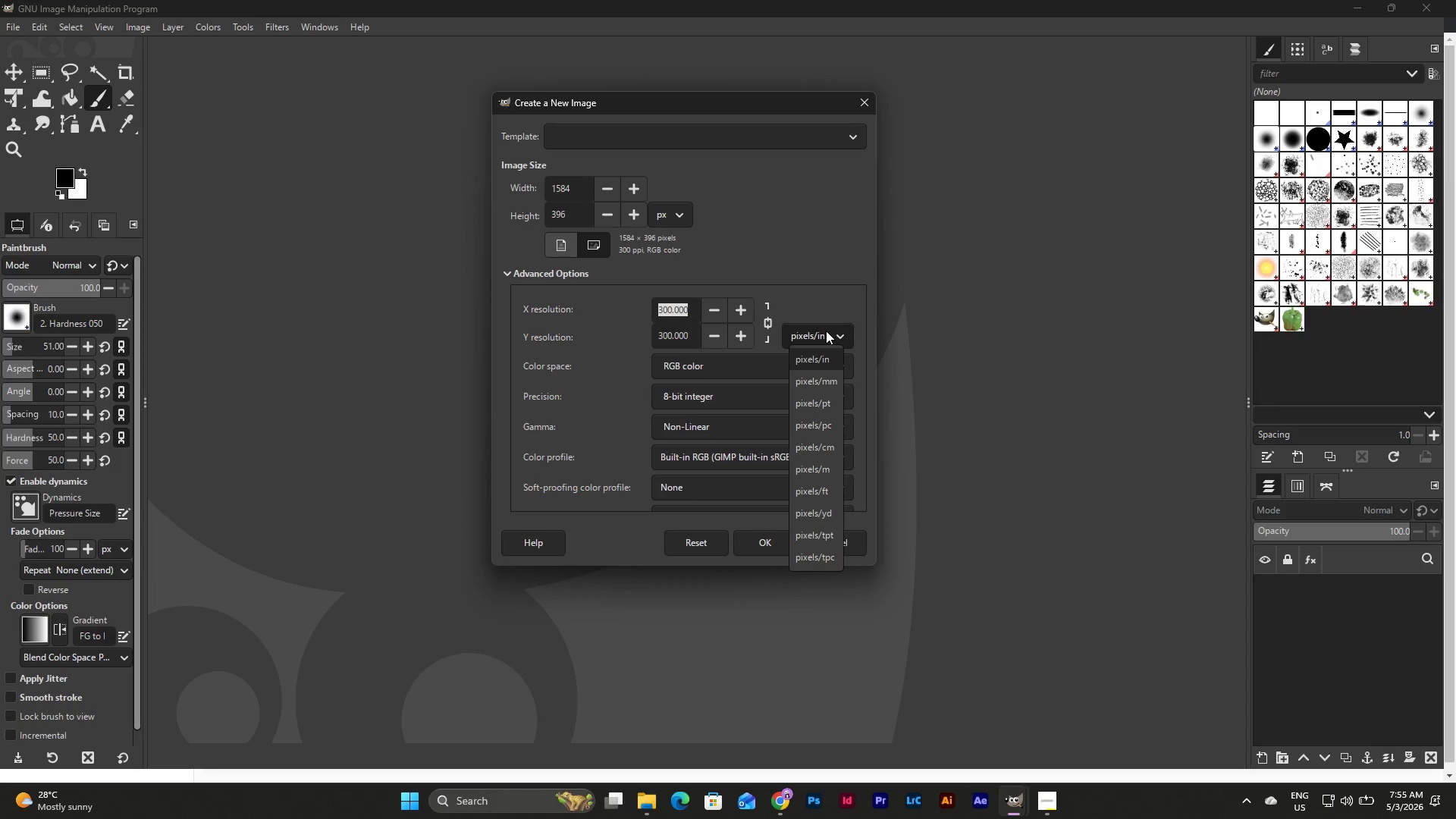 
left_click([826, 331])
 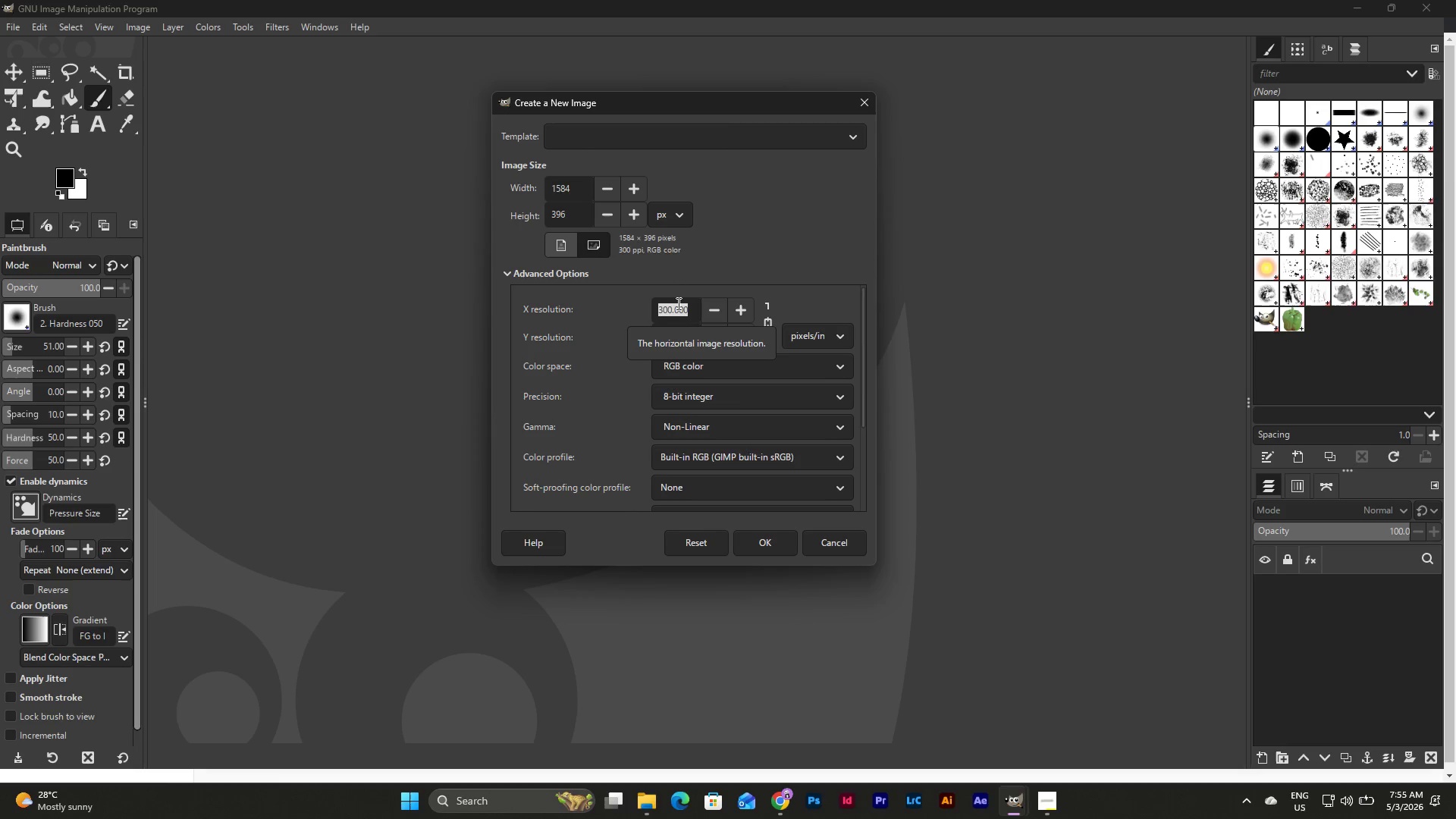 
left_click([617, 416])
 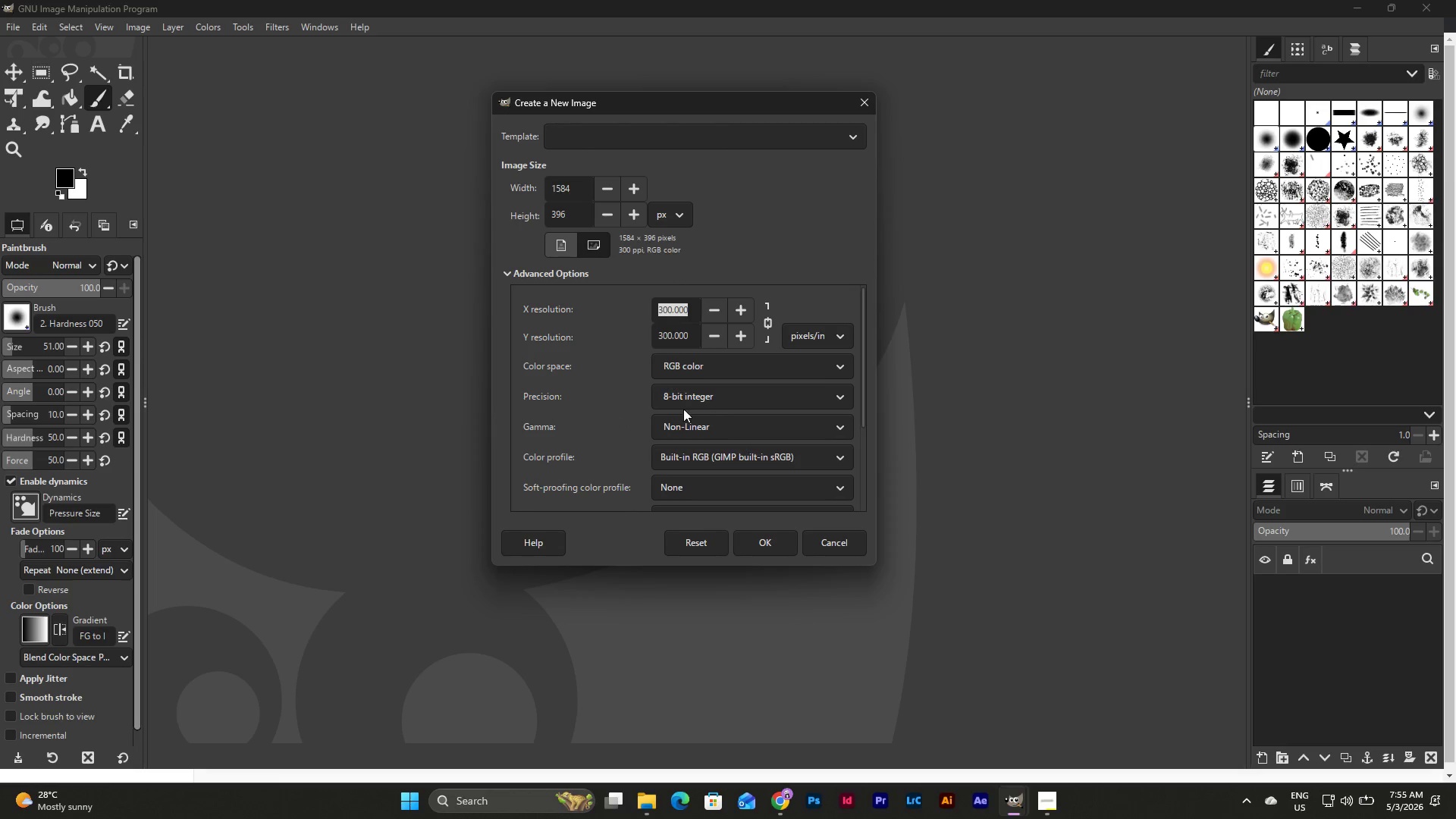 
scroll: coordinate [678, 409], scroll_direction: down, amount: 1.0
 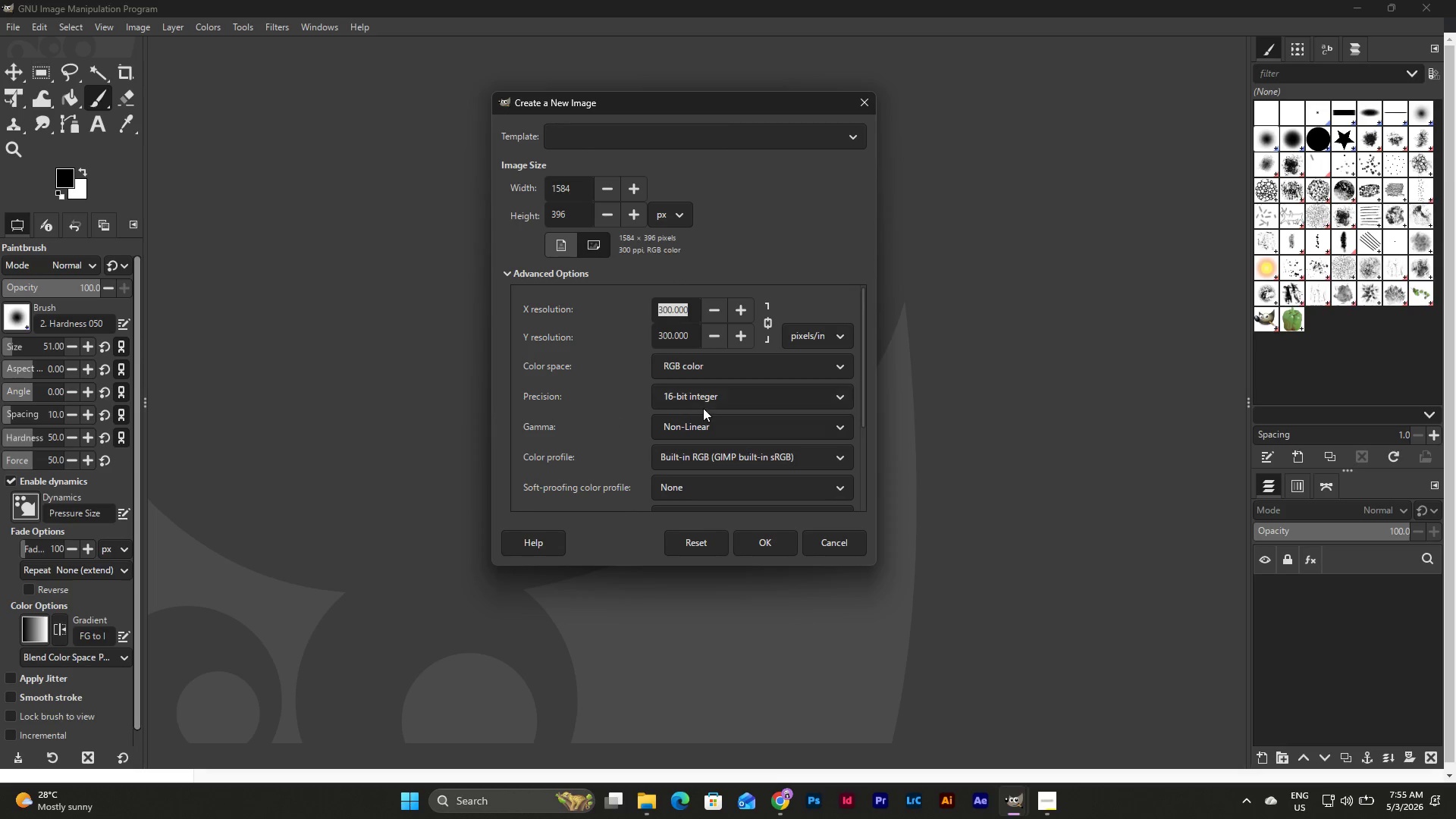 
scroll: coordinate [723, 394], scroll_direction: up, amount: 1.0
 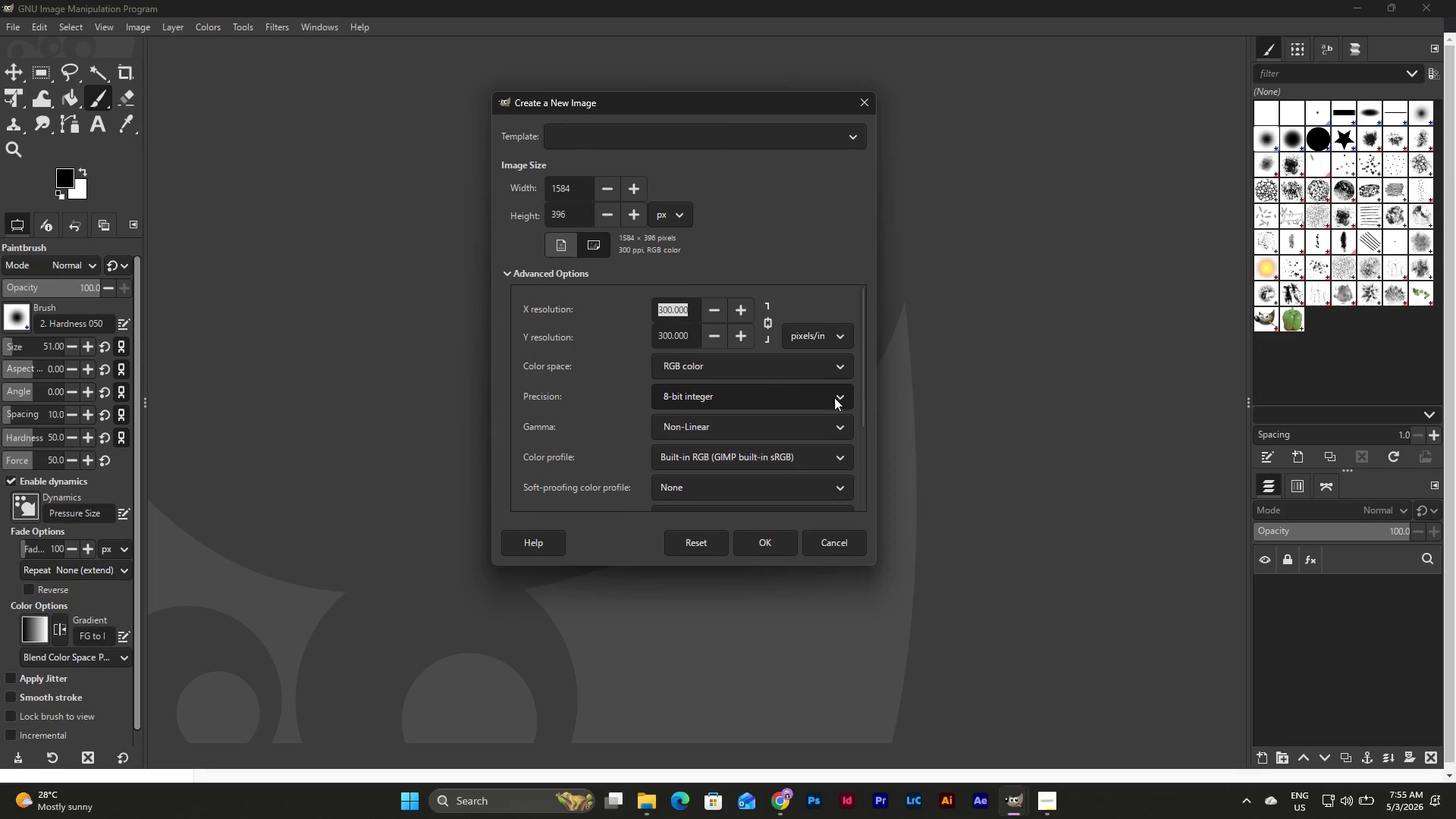 
scroll: coordinate [856, 398], scroll_direction: down, amount: 2.0
 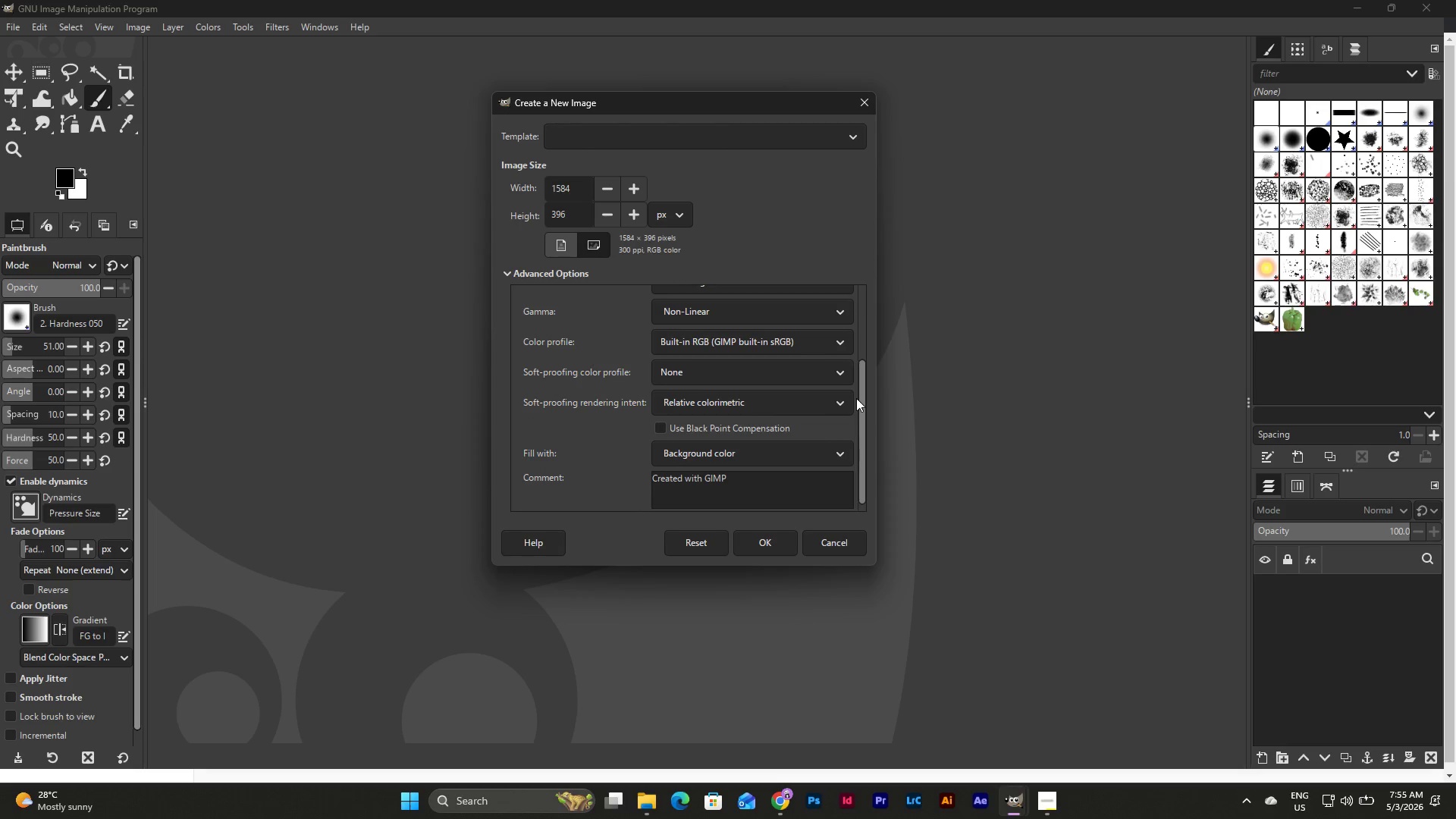 
scroll: coordinate [570, 425], scroll_direction: up, amount: 6.0
 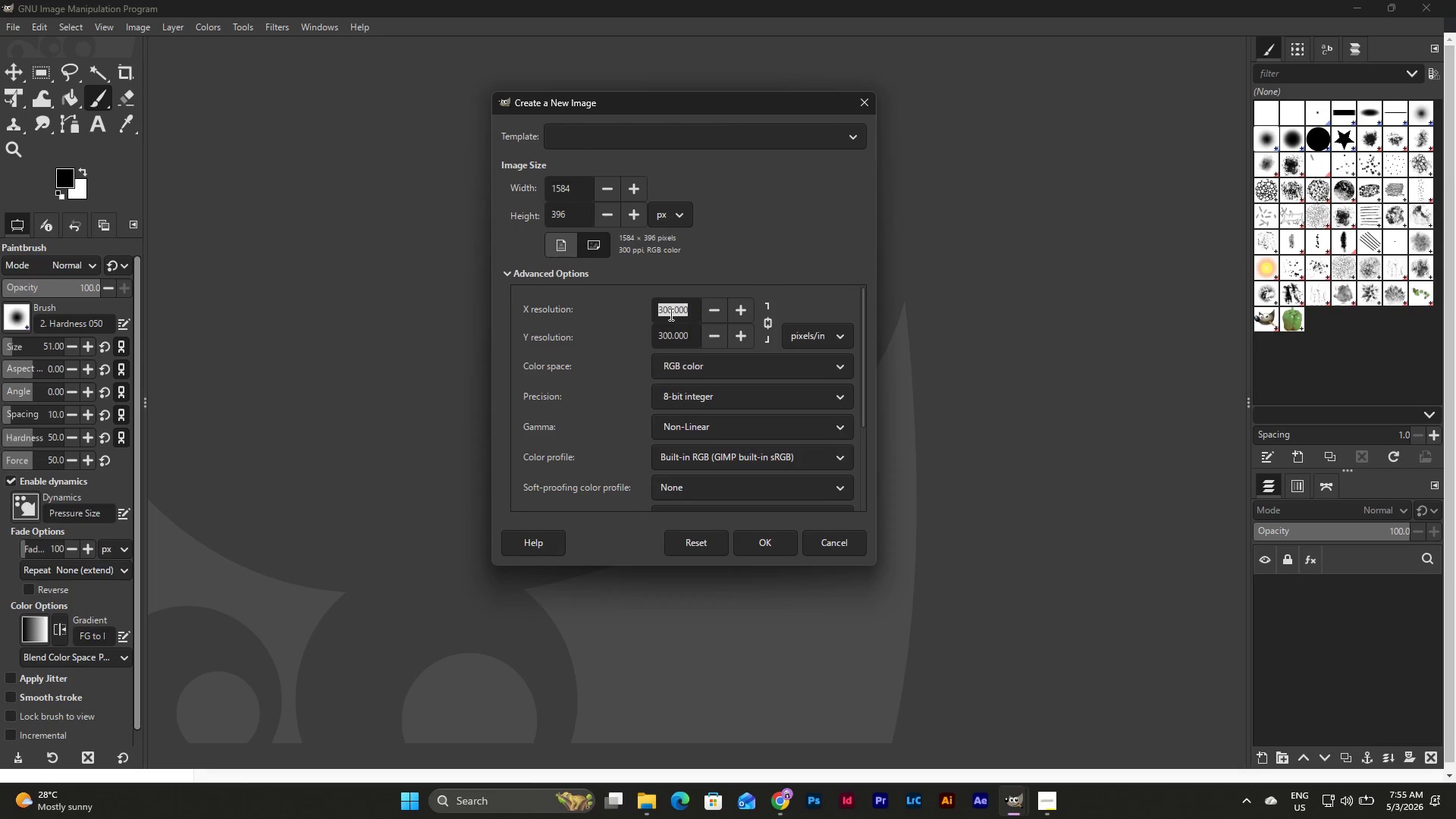 
key(Numpad7)
 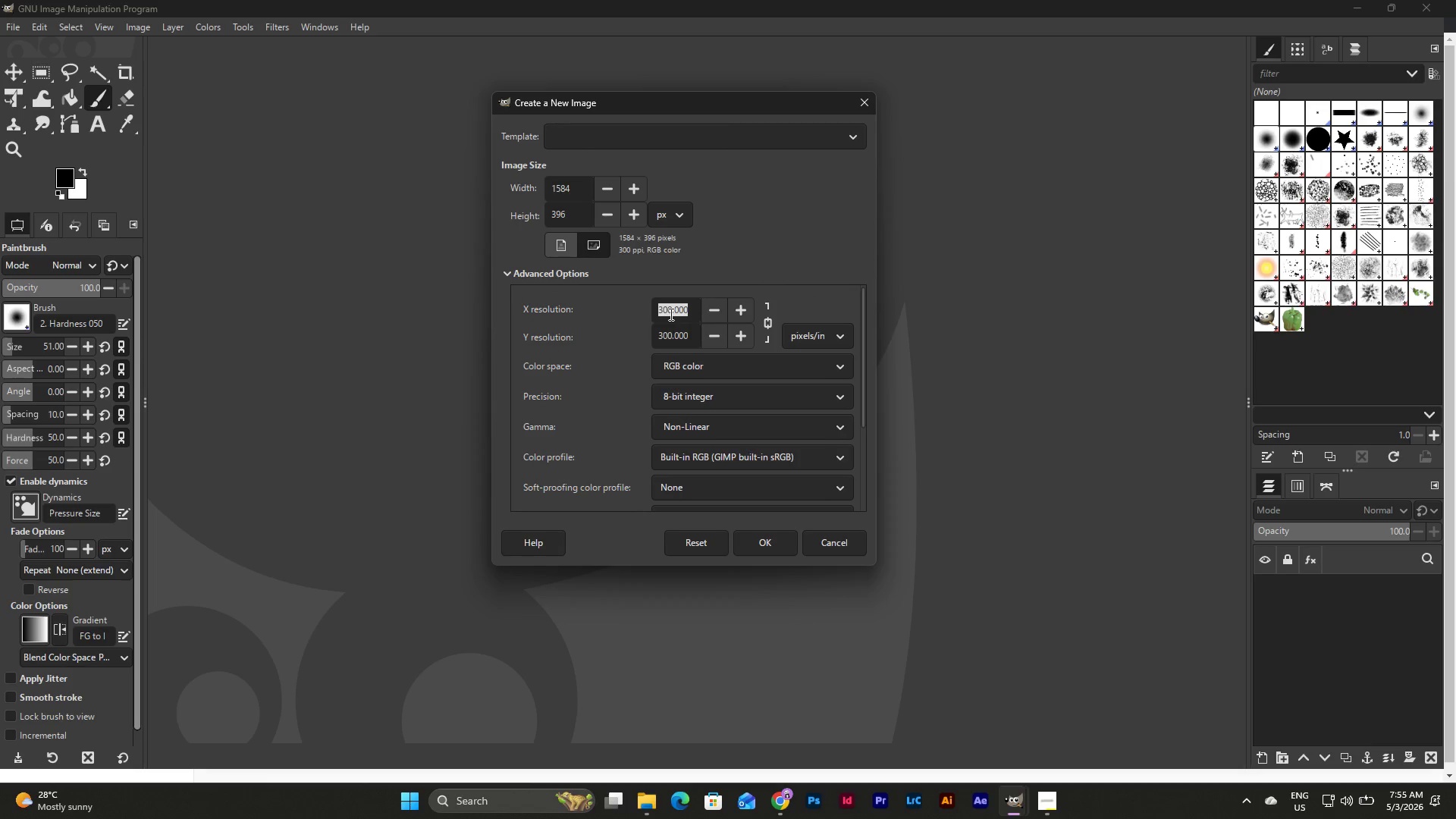 
key(Numpad2)
 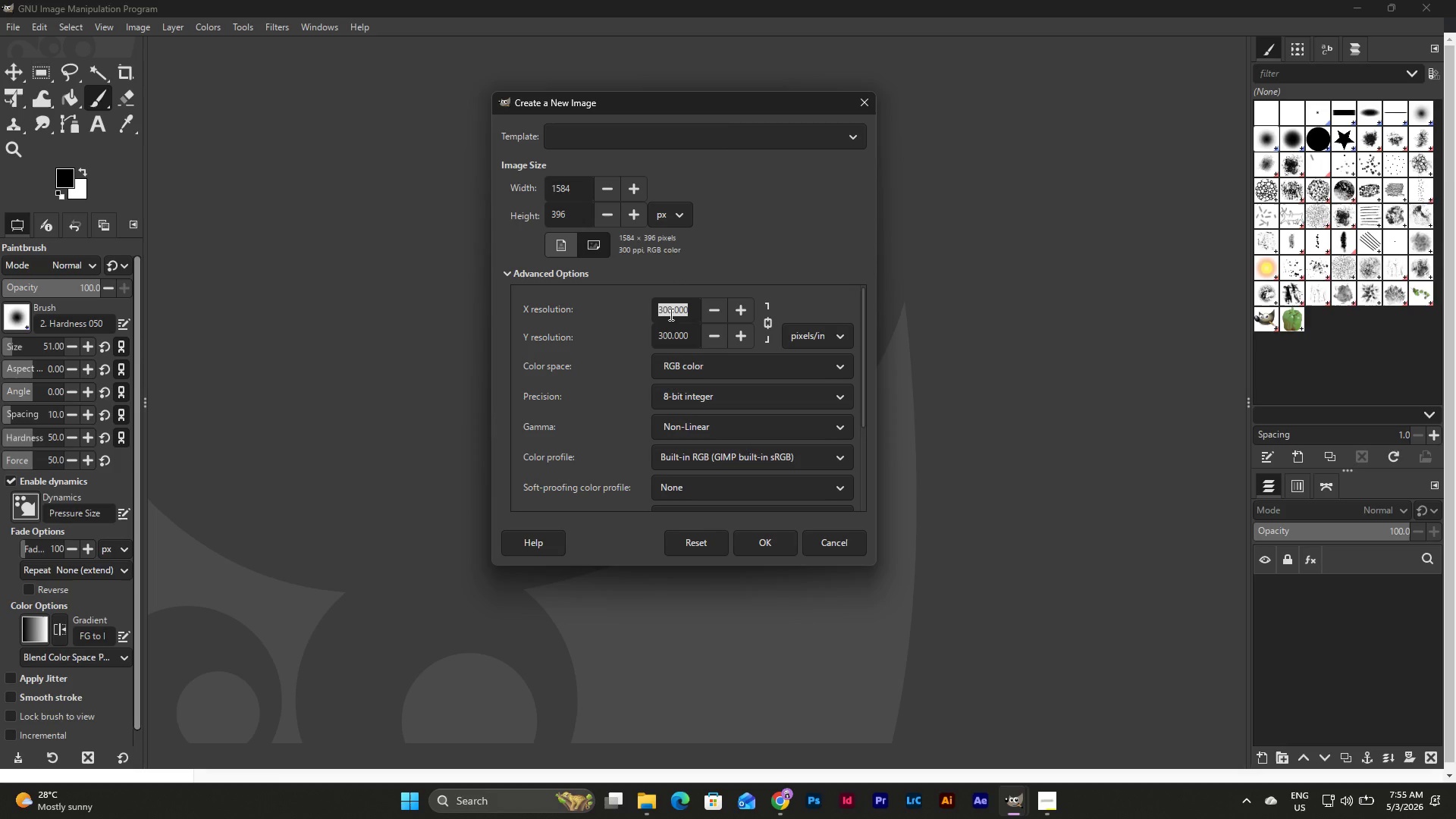 
left_click([670, 314])
 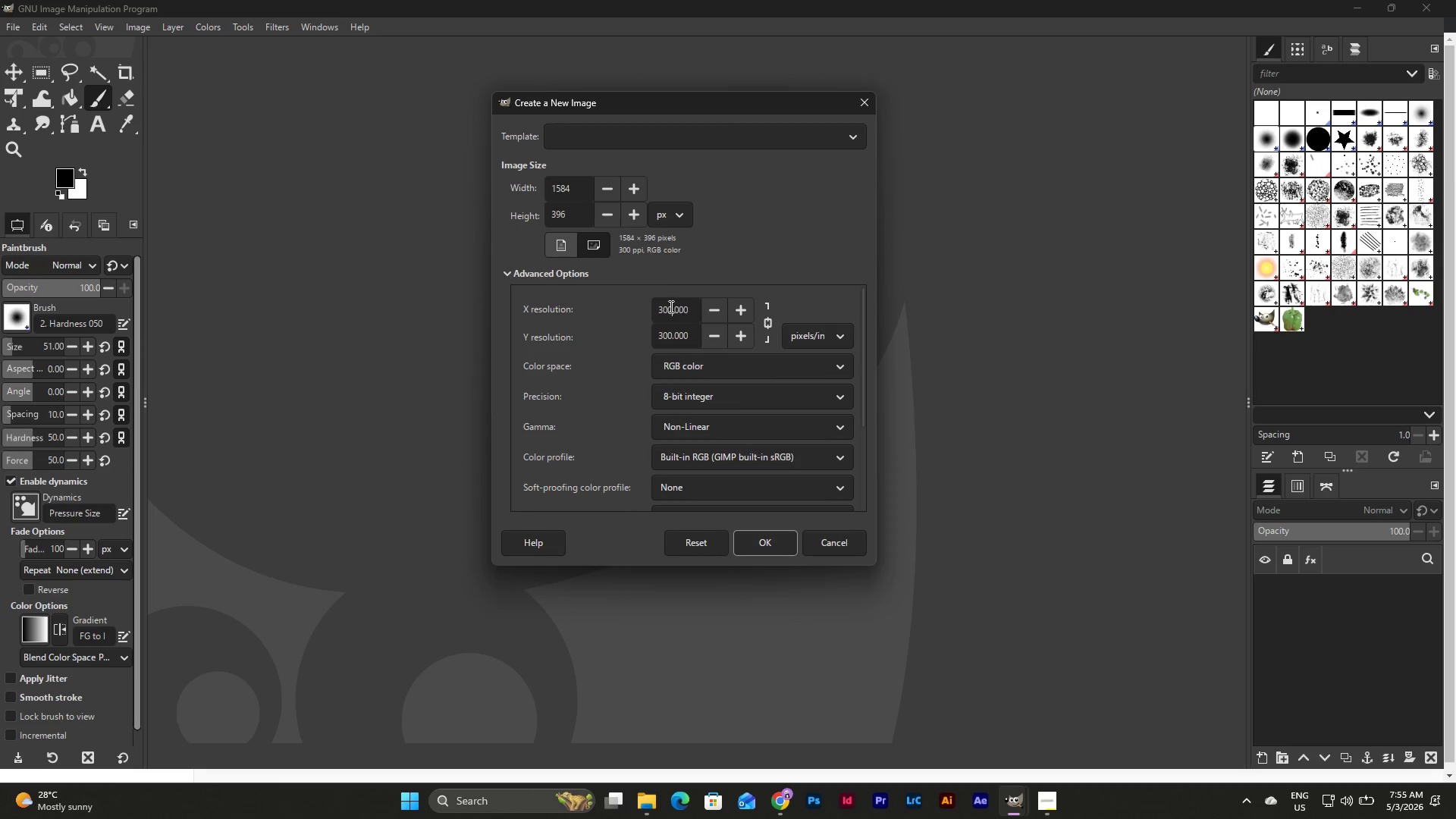 
left_click_drag(start_coordinate=[658, 307], to_coordinate=[696, 309])
 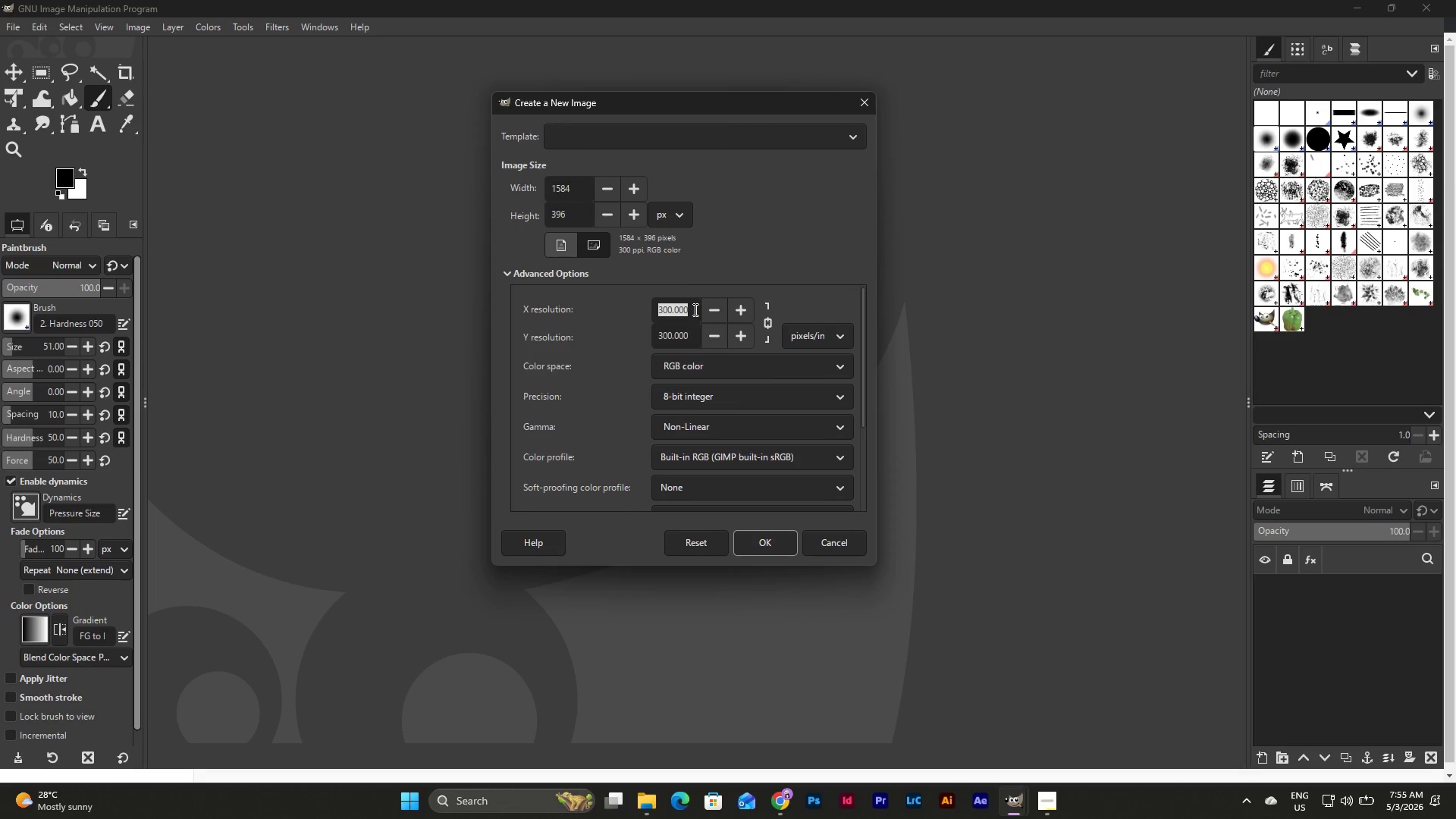 
key(Numpad7)
 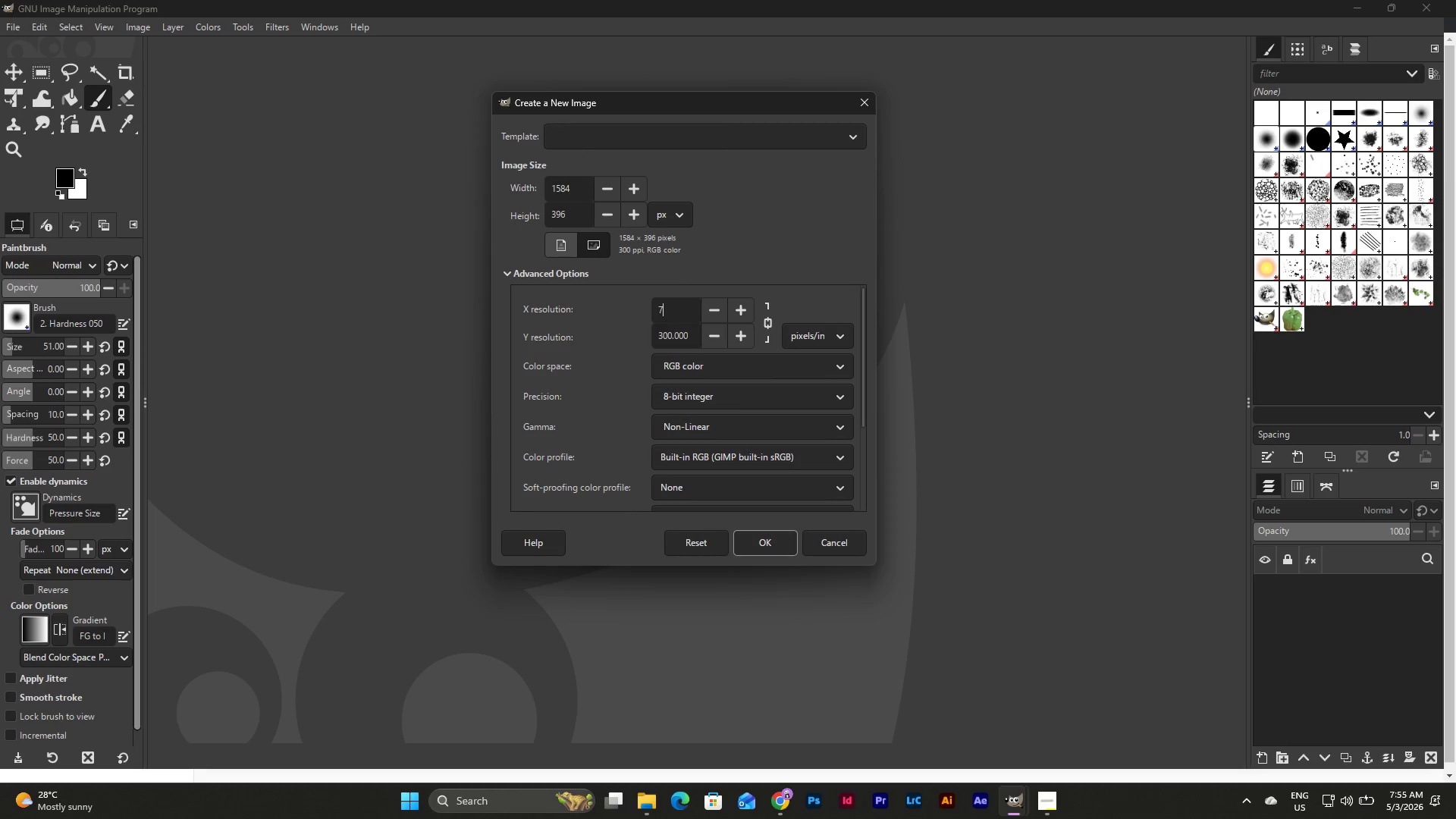 
key(Numpad2)
 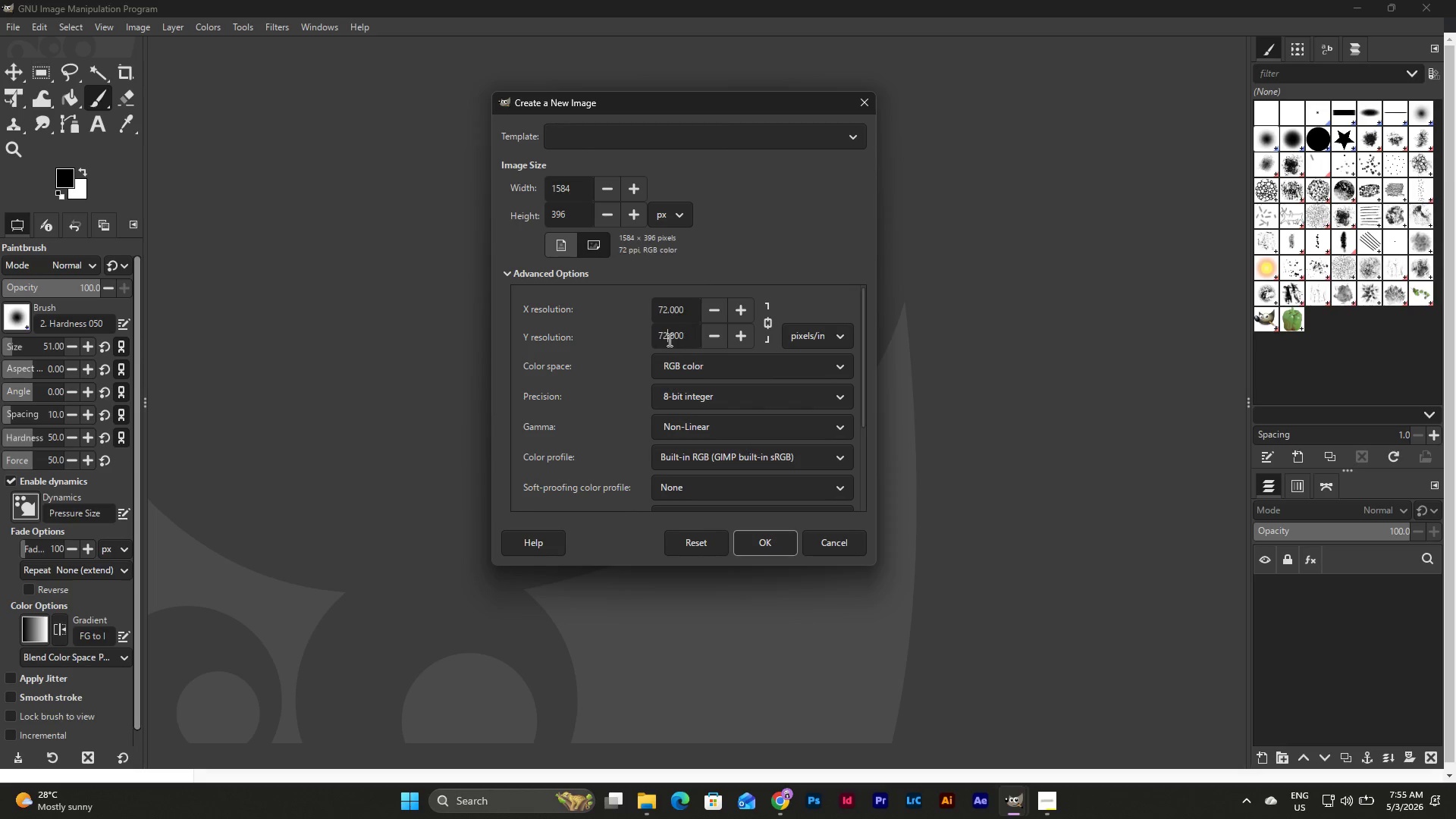 
left_click([659, 337])
 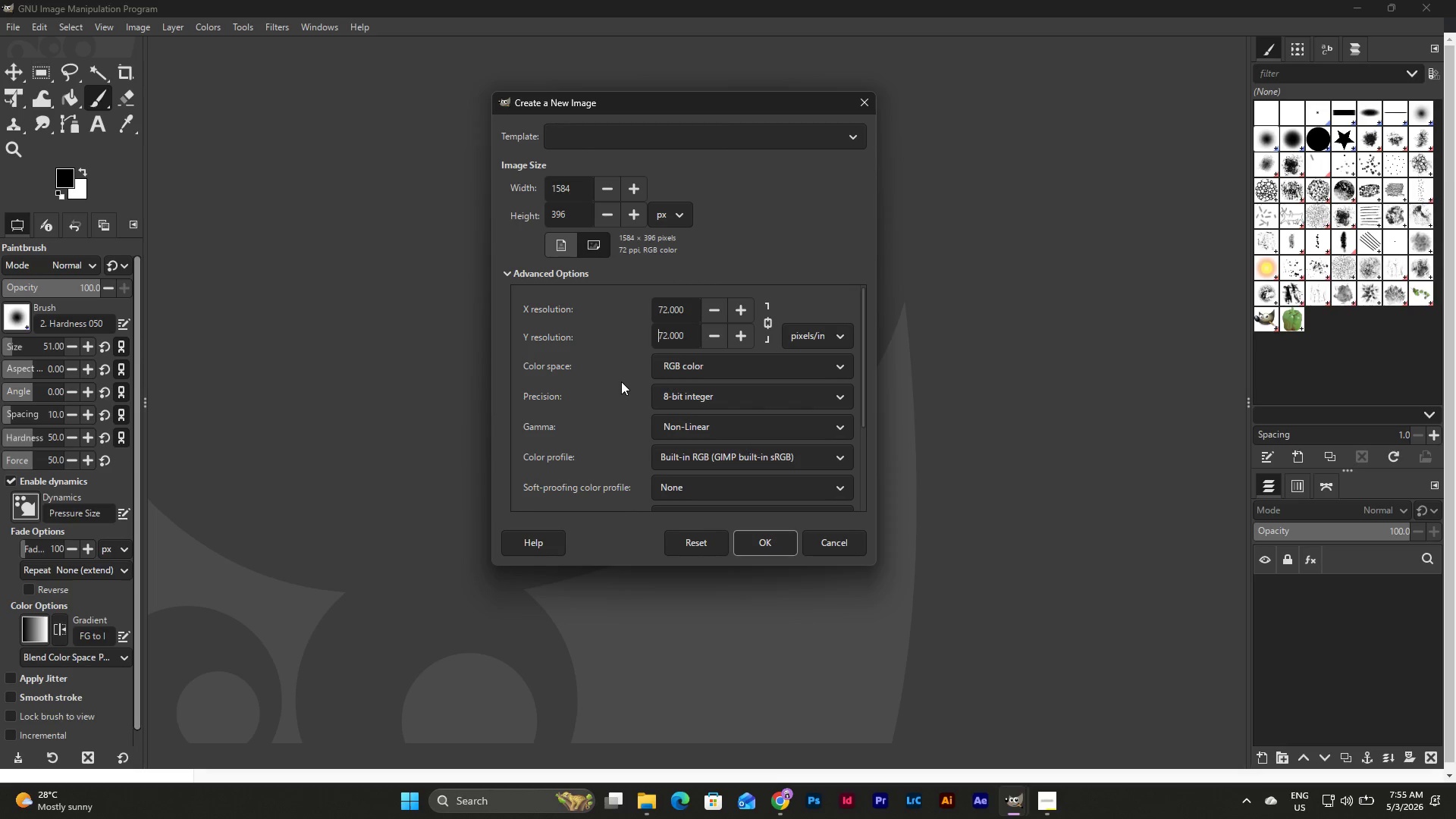 
left_click([621, 381])
 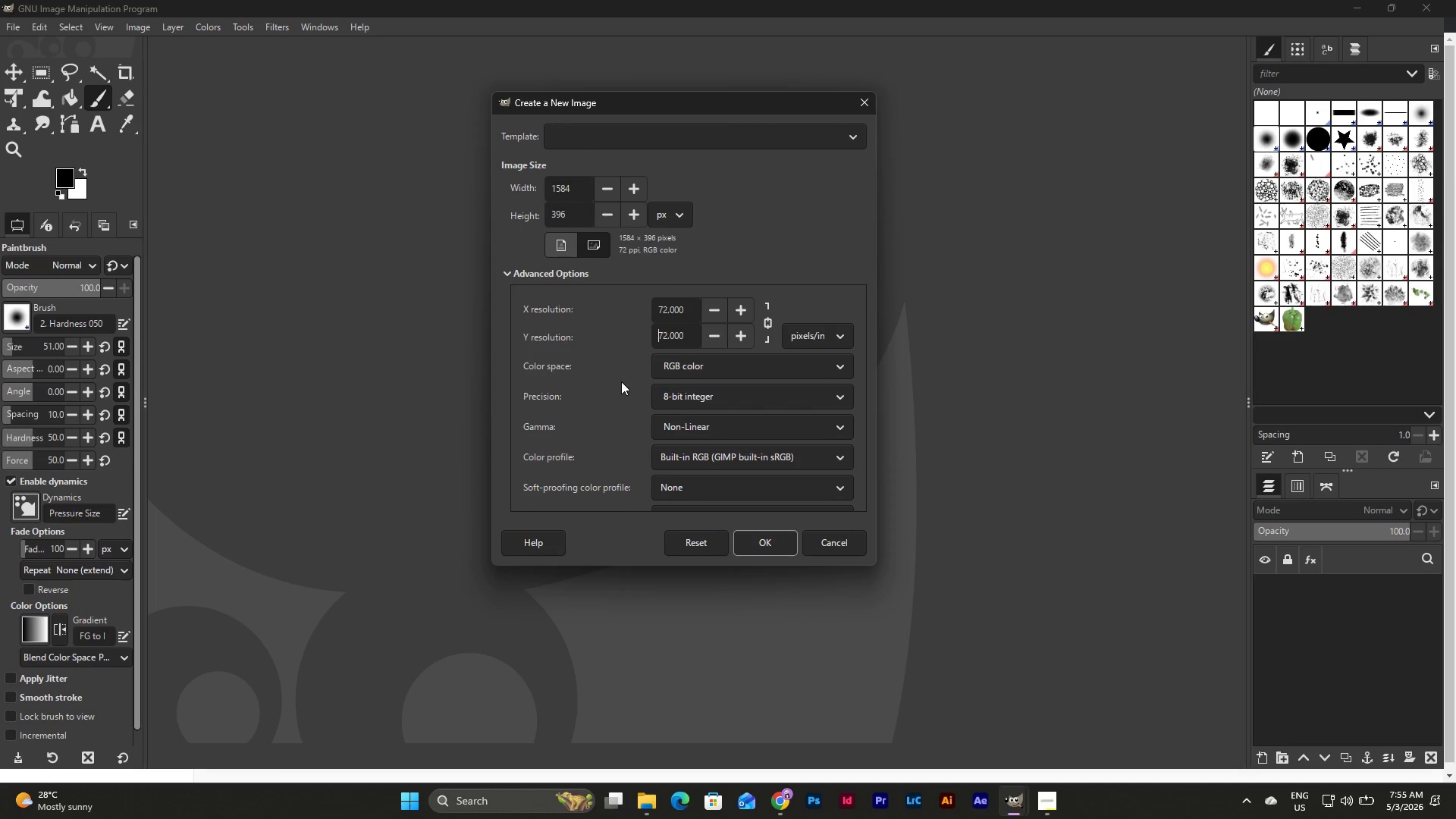 
left_click([770, 543])
 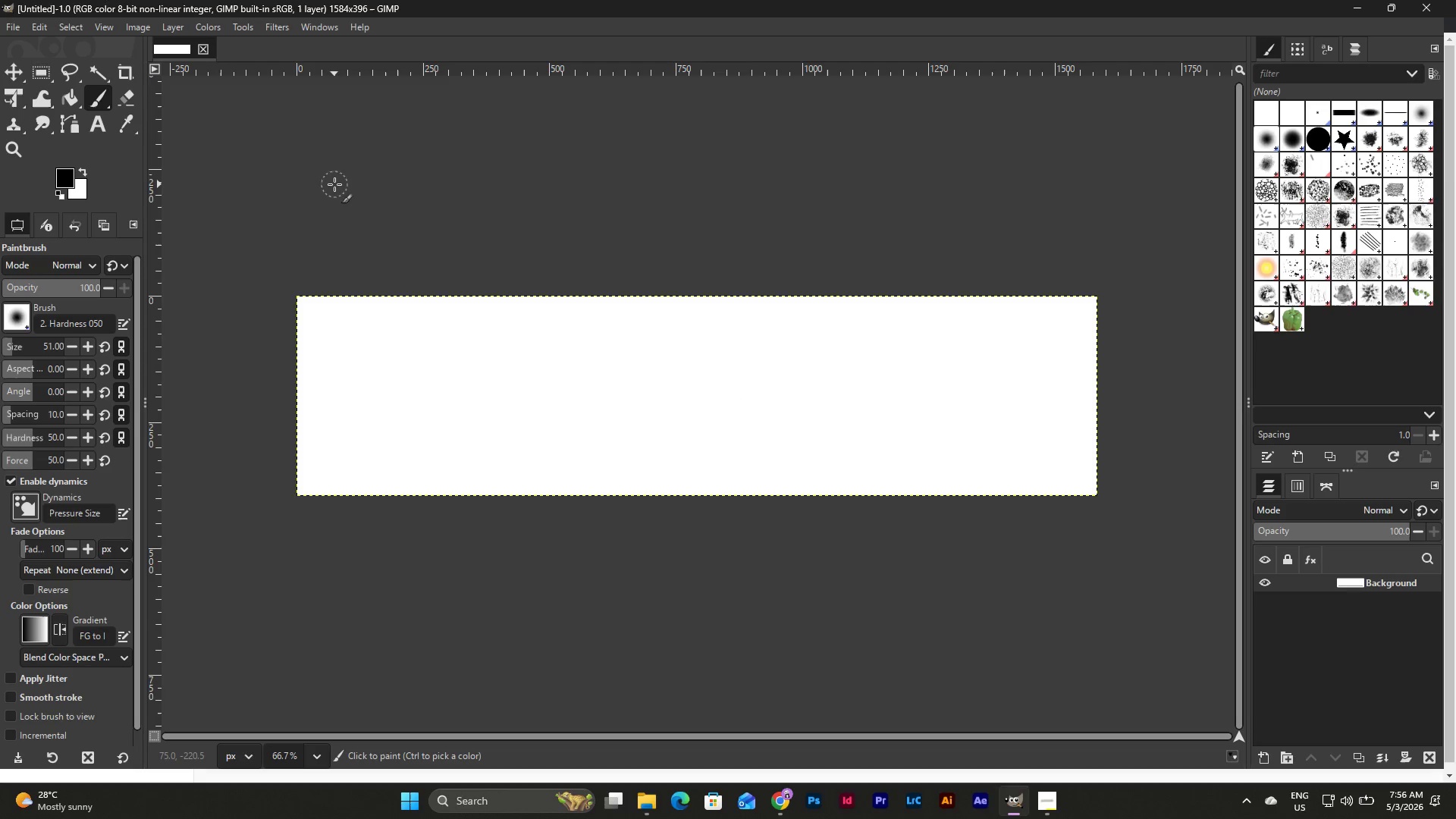 
wait(5.7)
 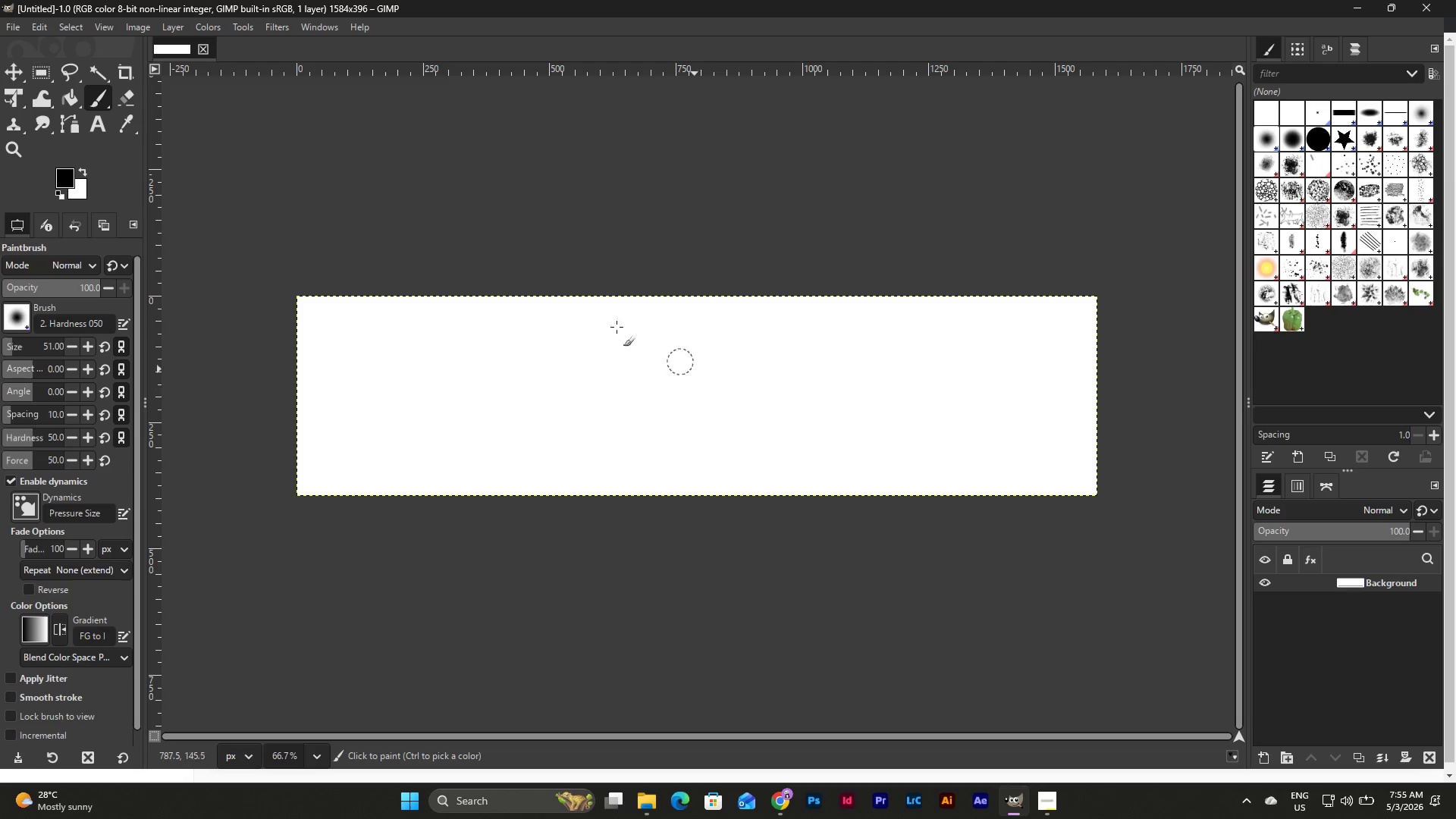 
left_click([12, 26])
 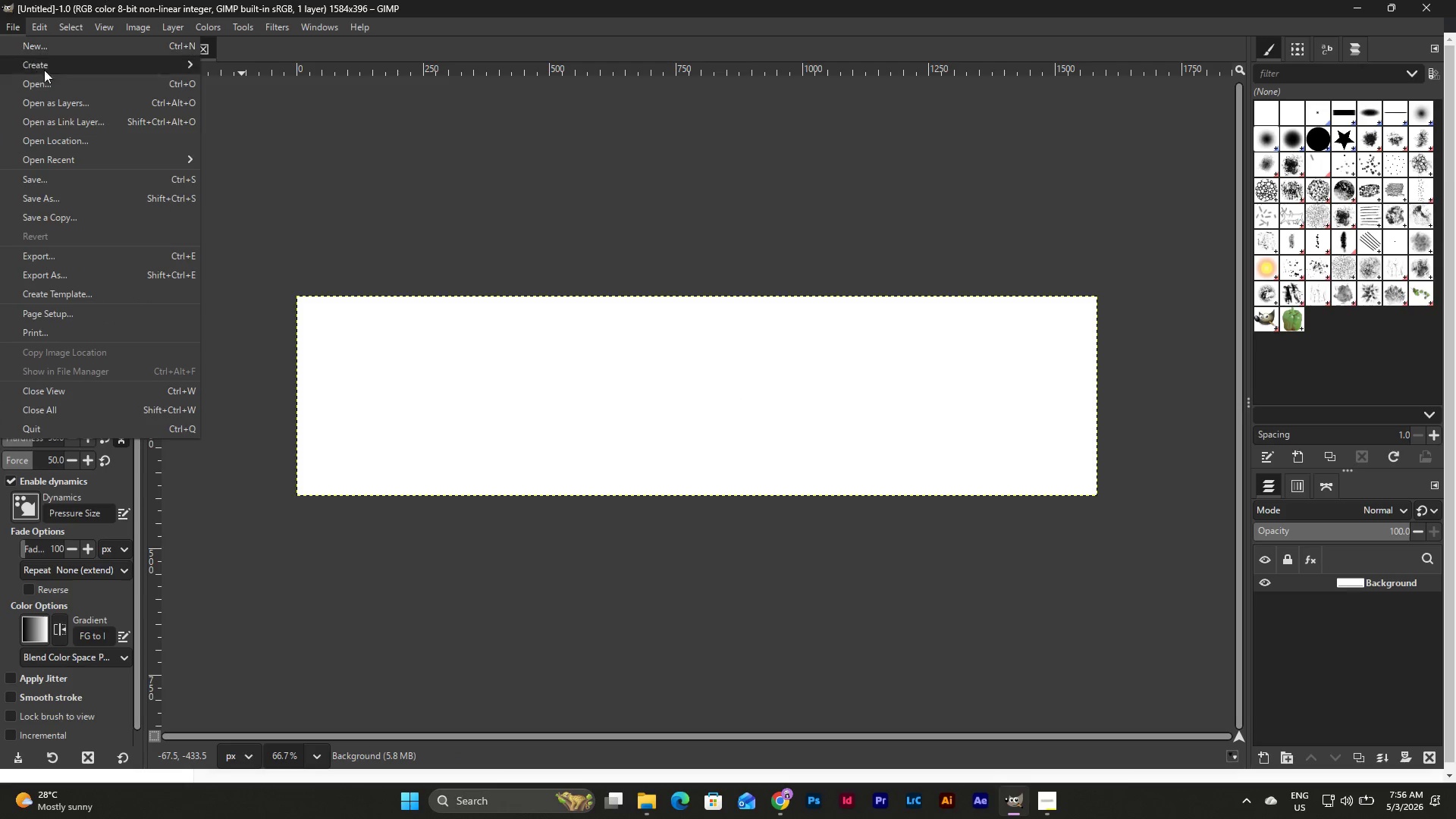 
left_click([92, 105])
 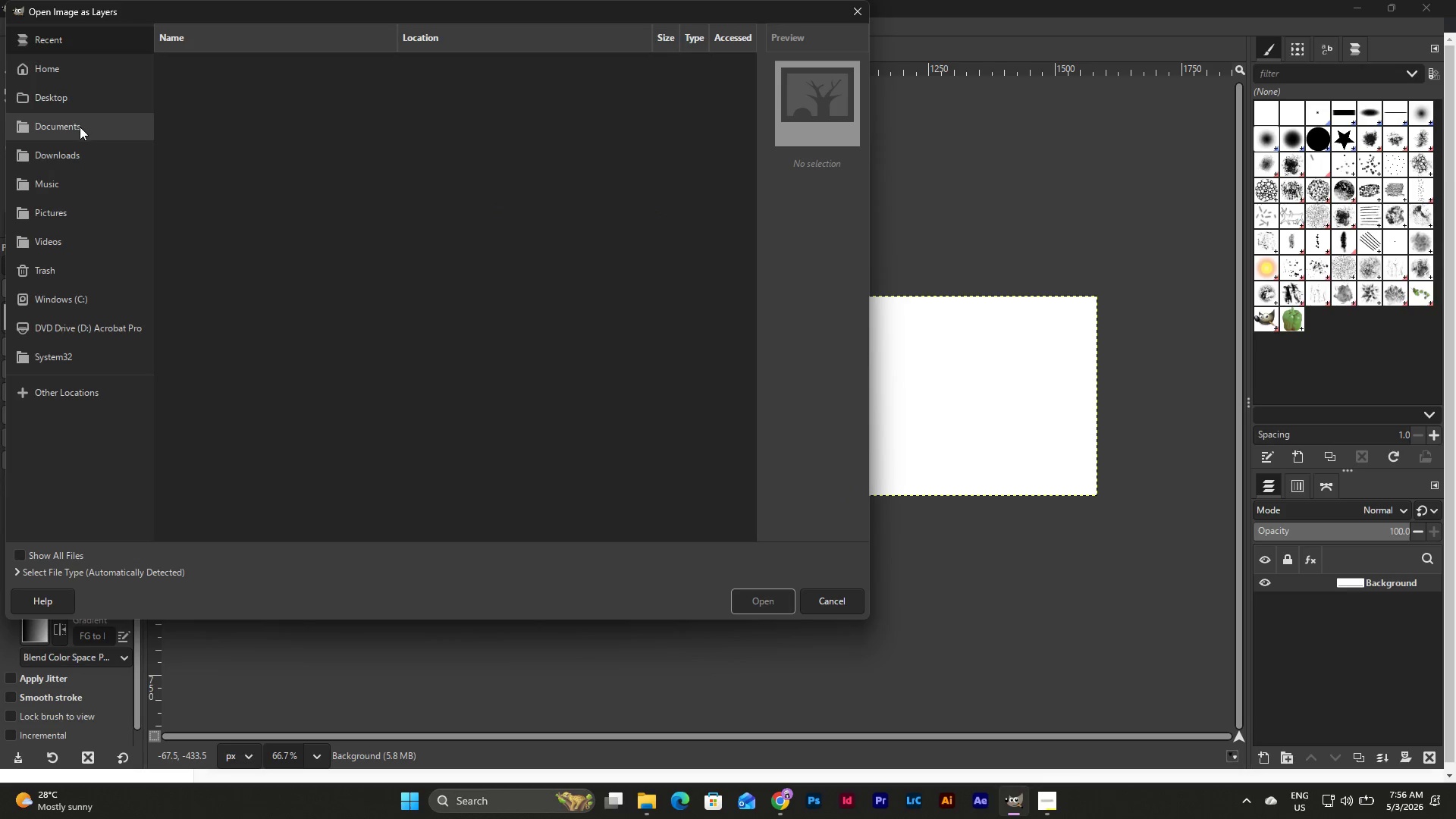 
left_click([77, 157])
 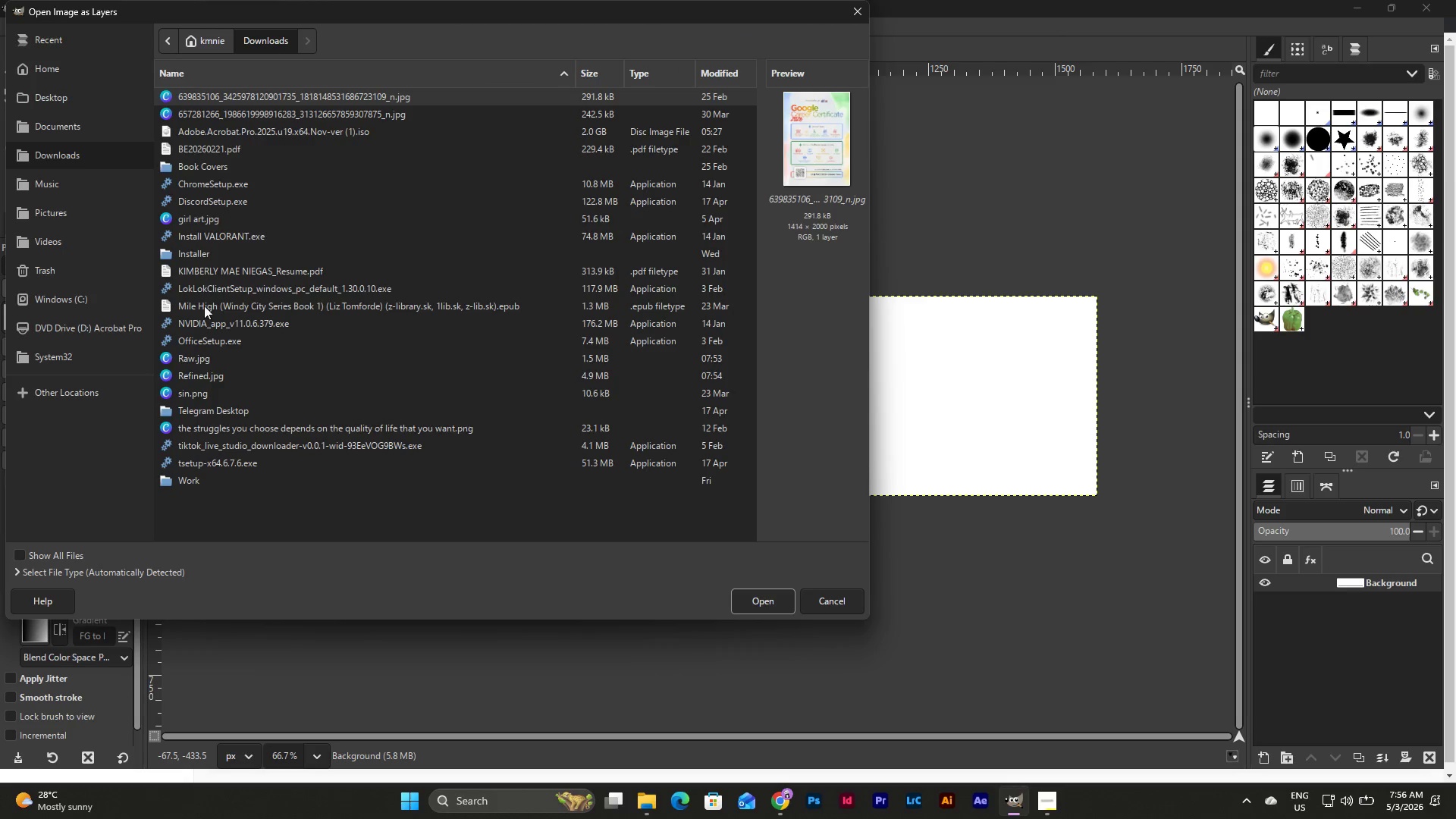 
left_click([205, 357])
 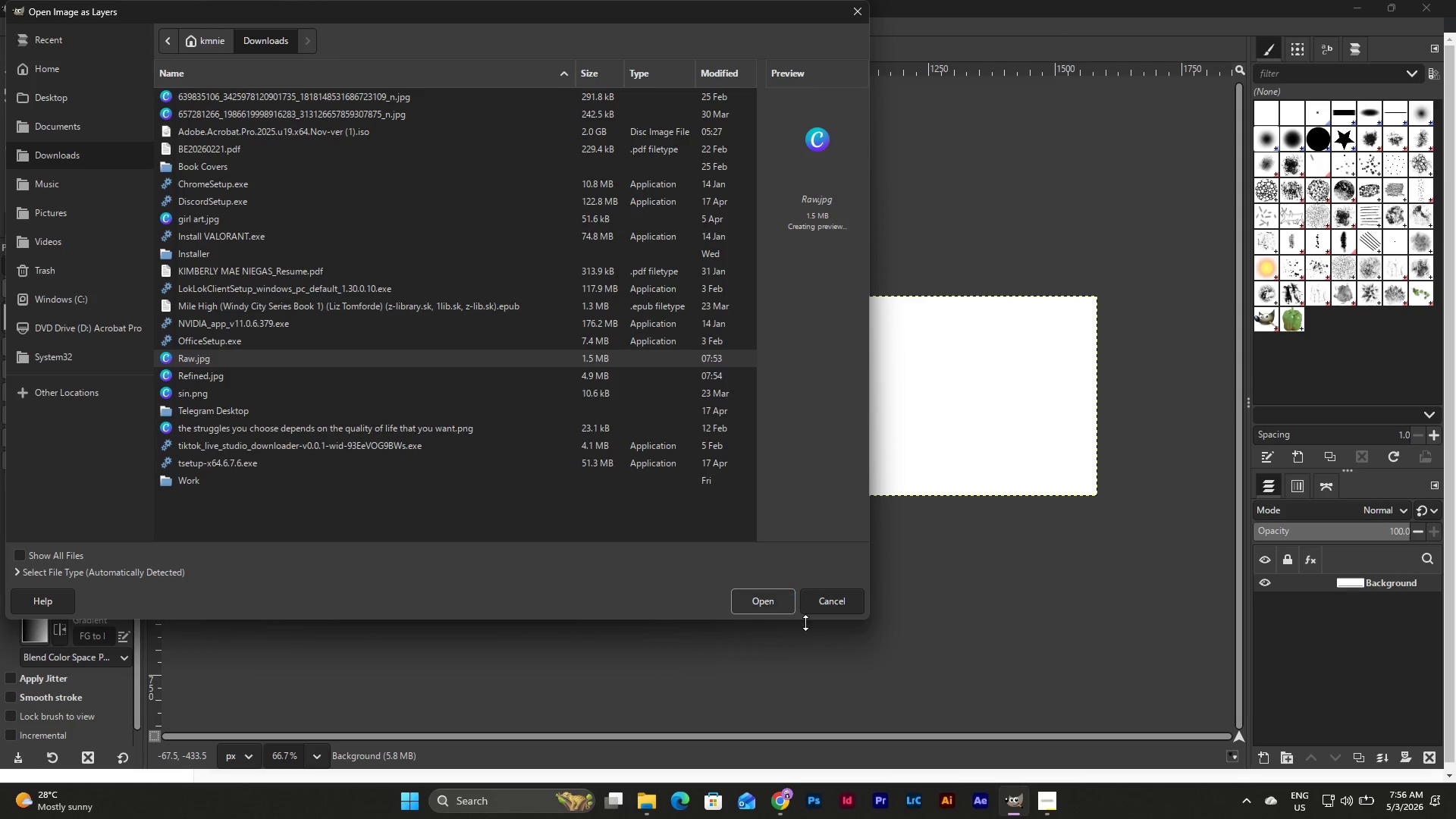 
left_click([770, 602])
 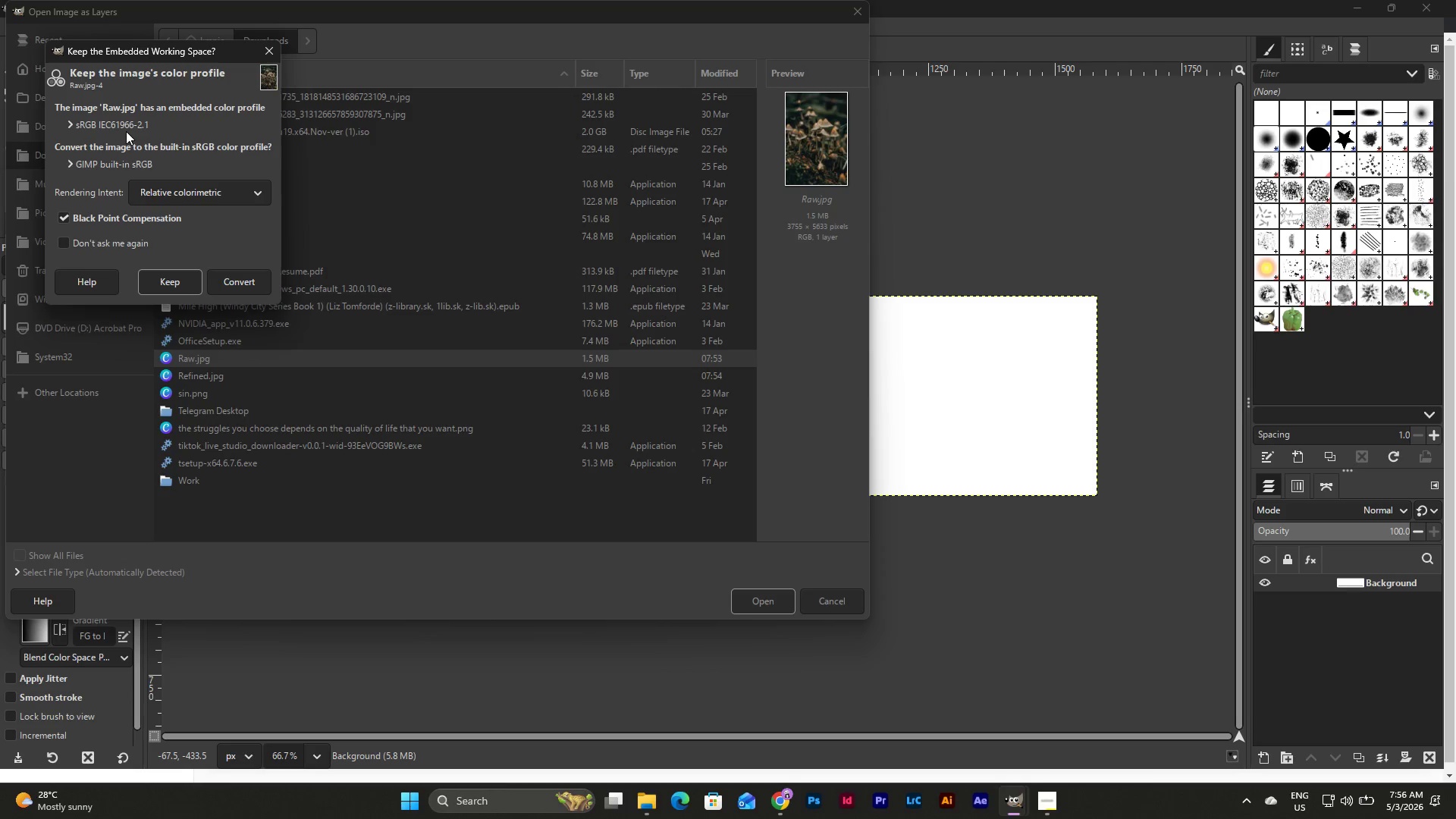 
wait(13.86)
 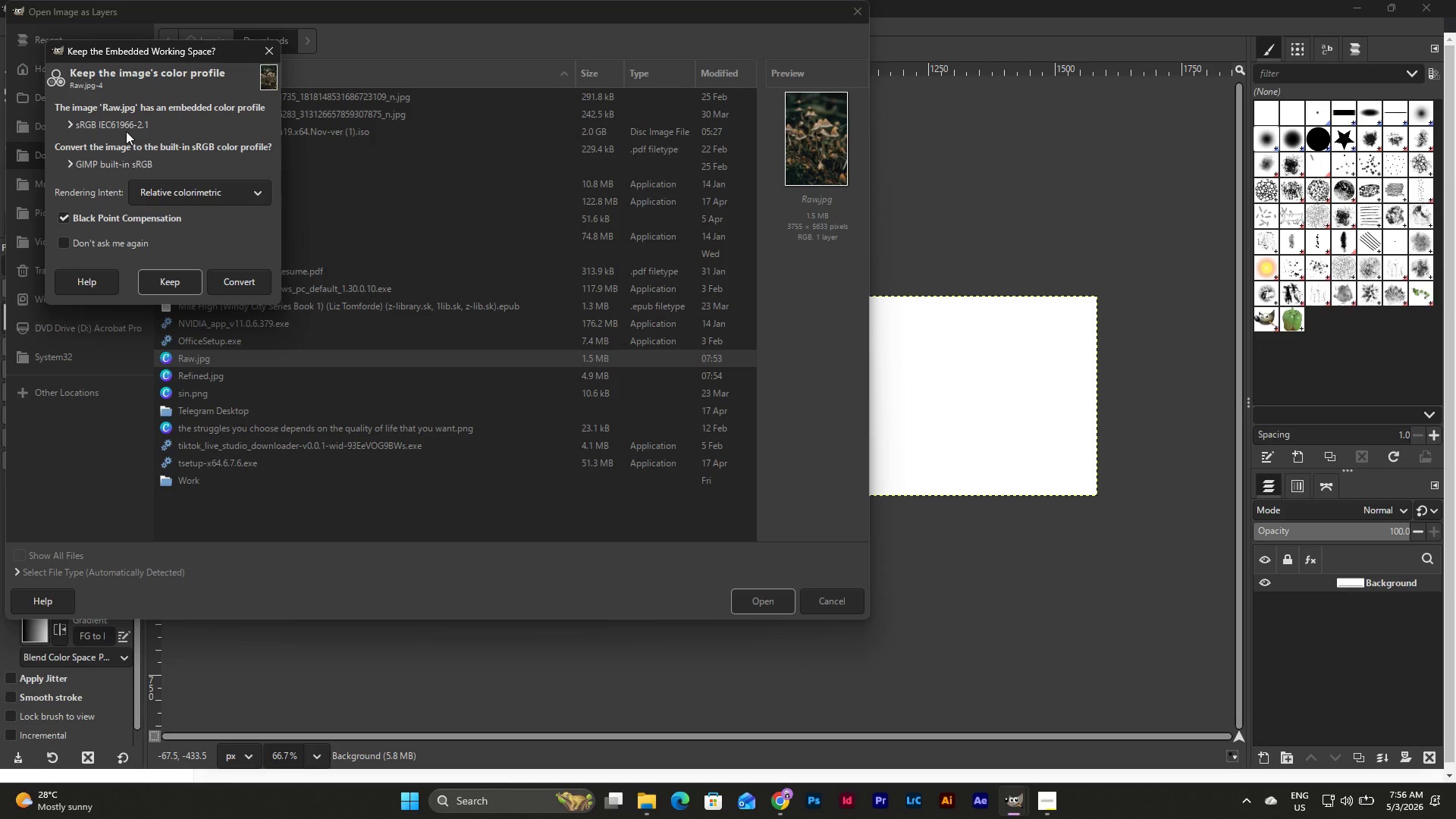 
left_click([188, 284])
 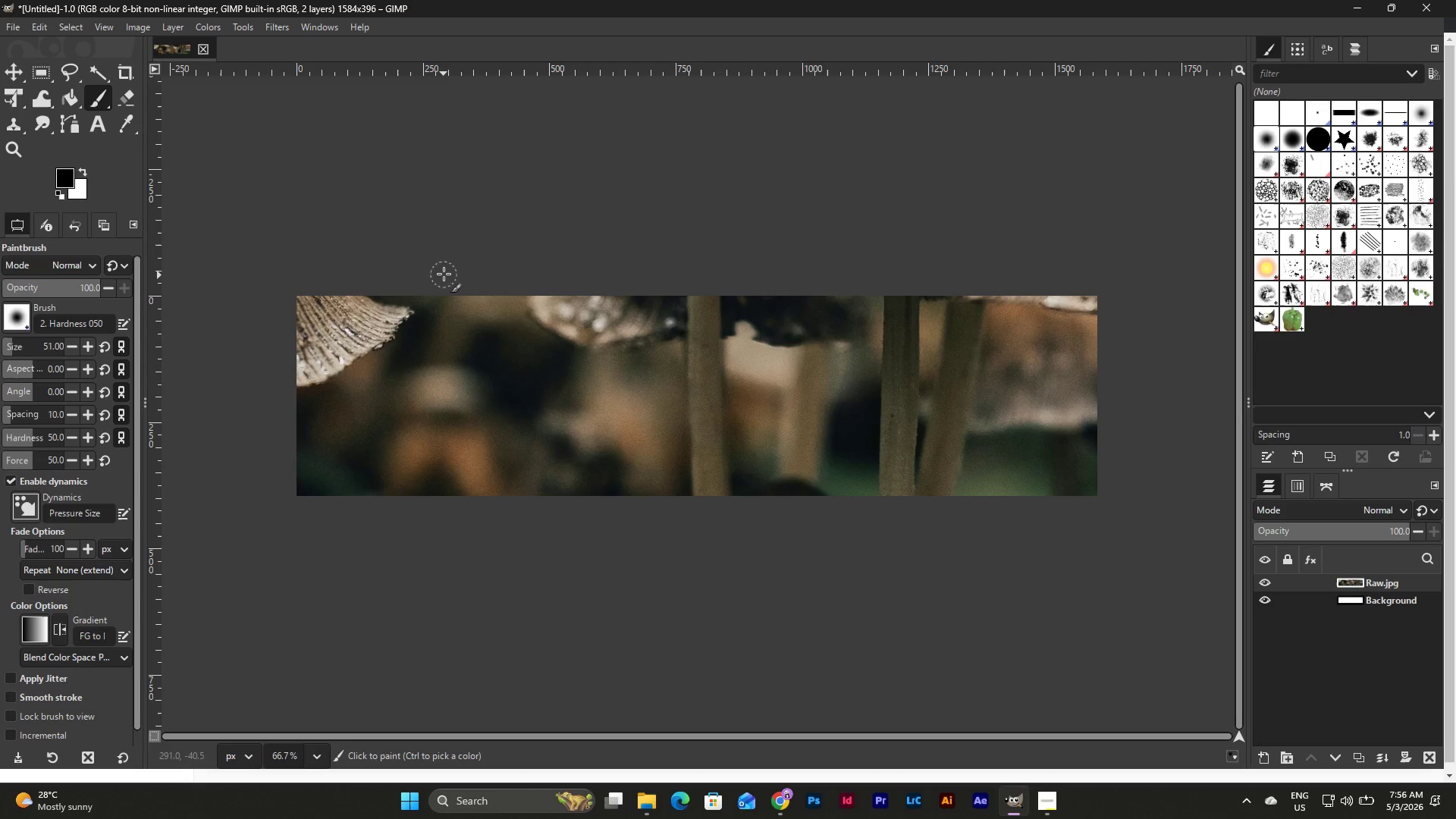 
wait(7.66)
 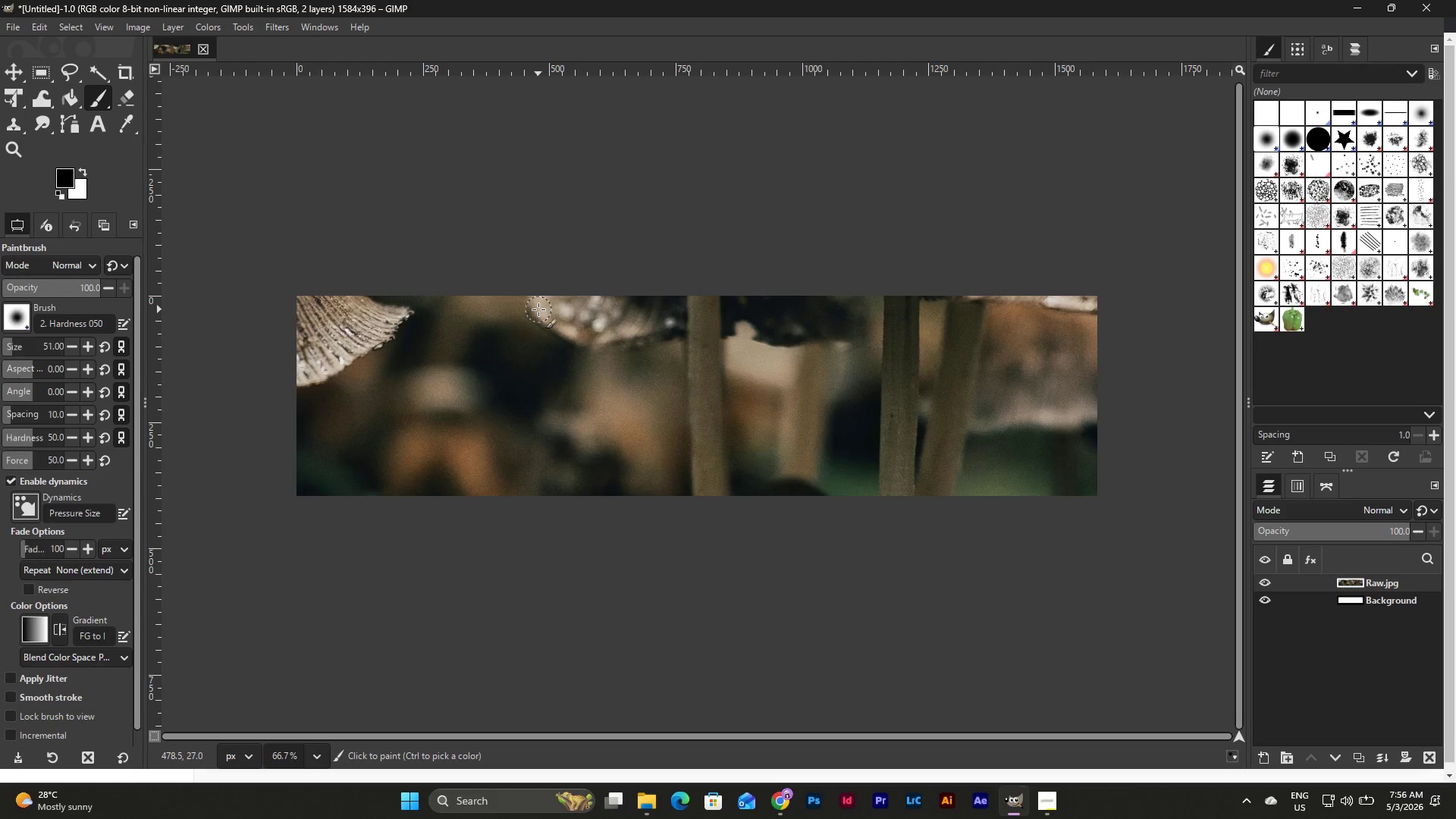 
key(Control+S)
 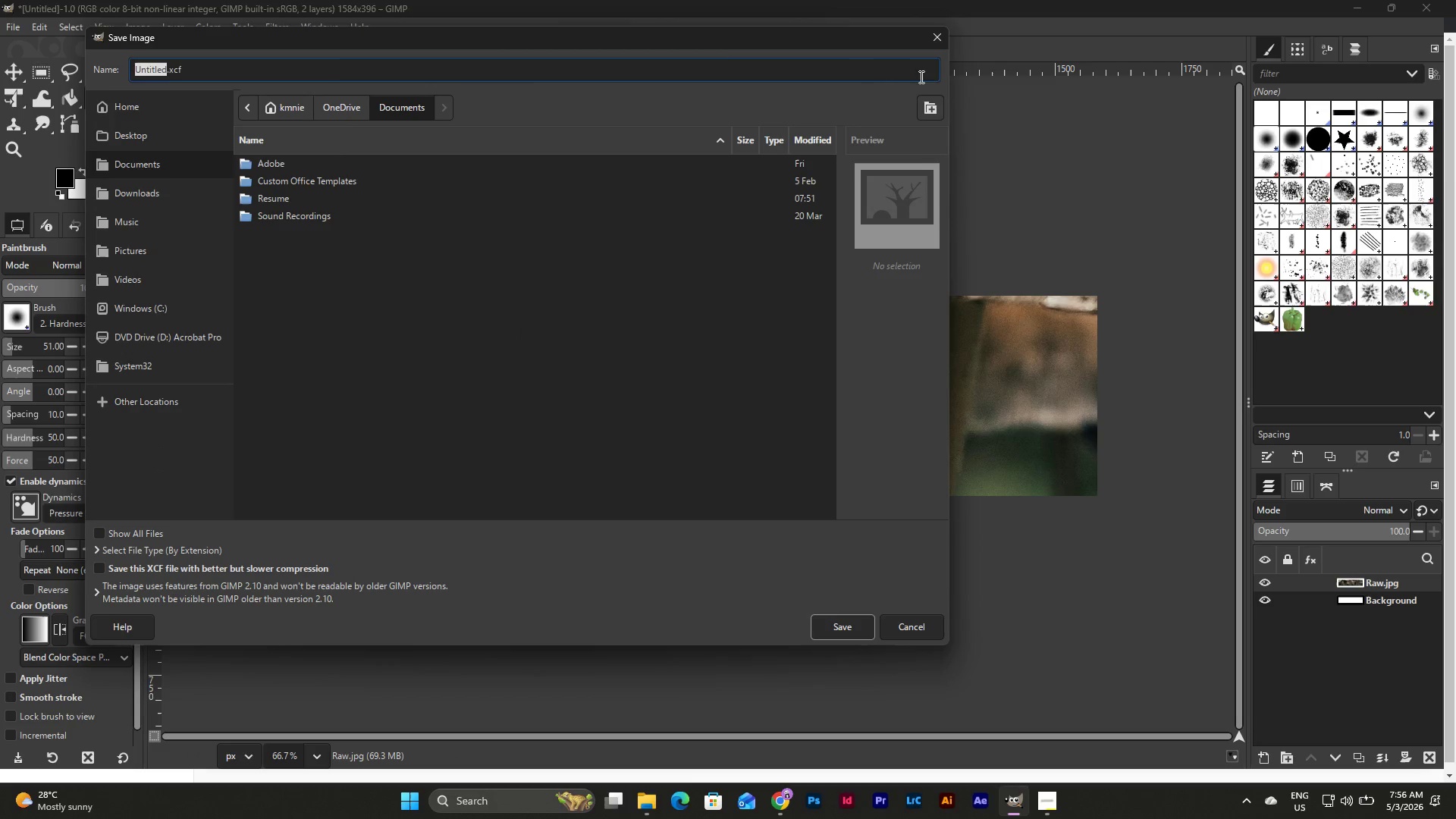 
left_click([936, 43])
 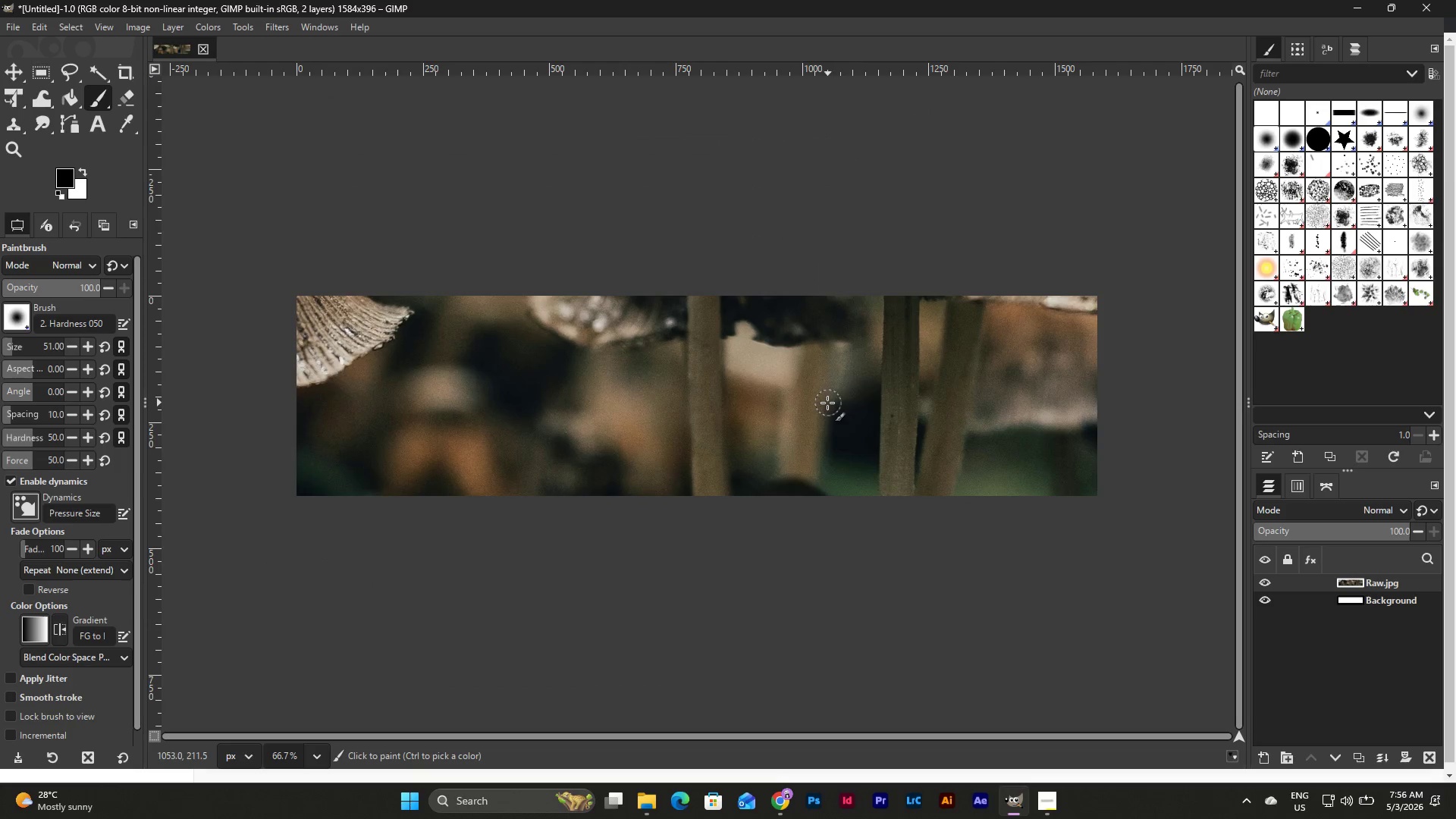 
key(Control+S)
 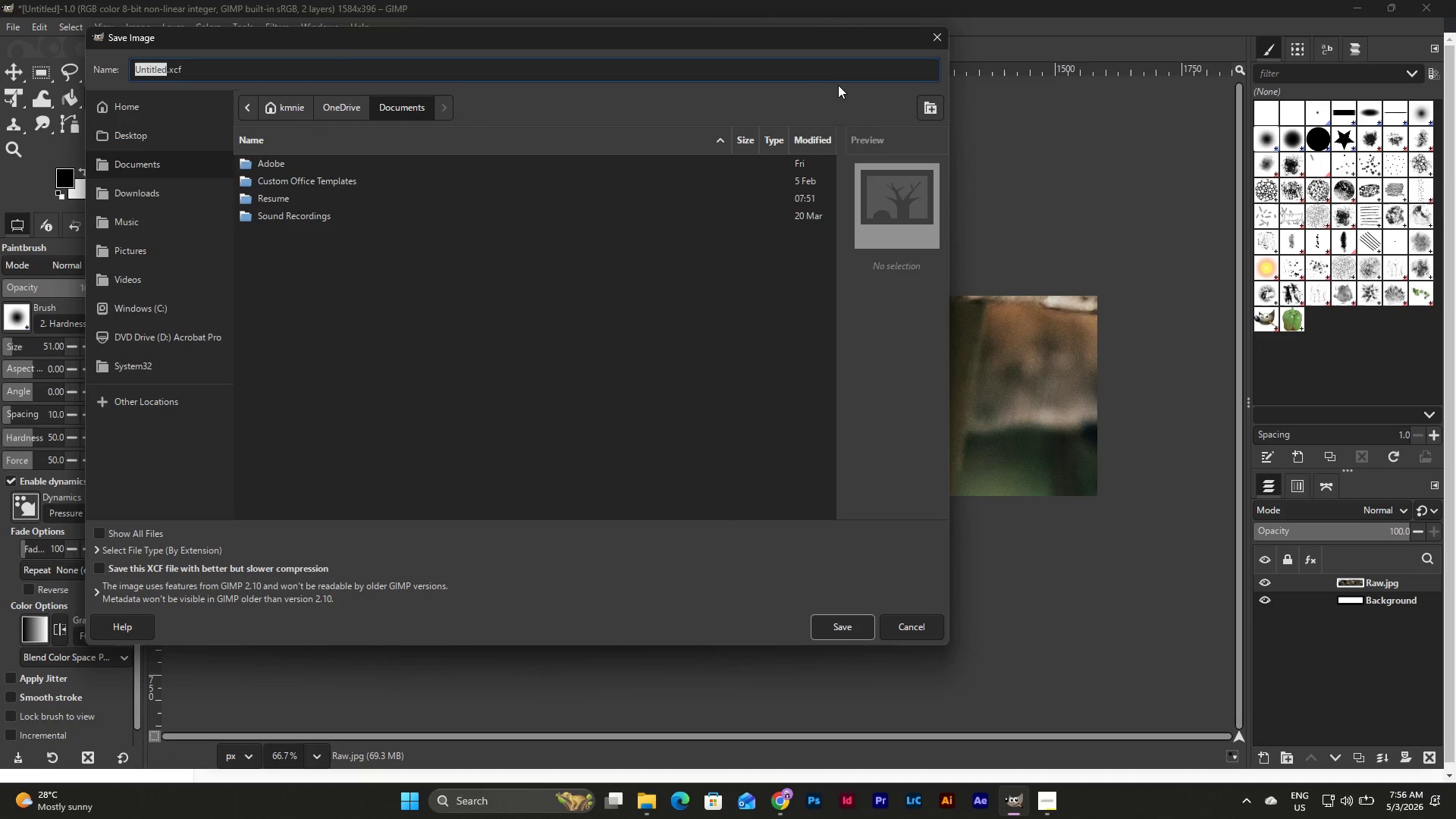 
left_click([940, 38])
 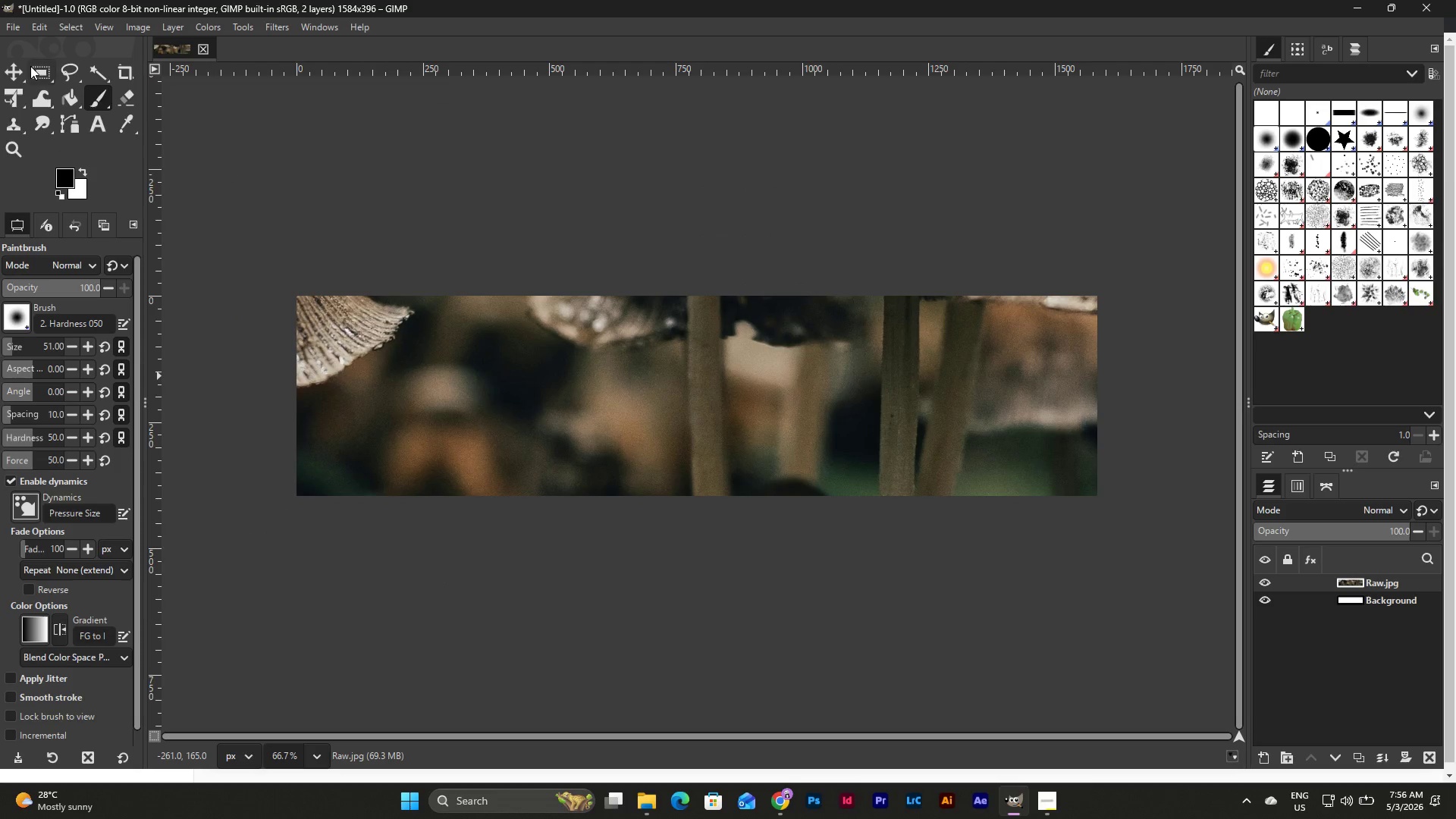 
wait(7.36)
 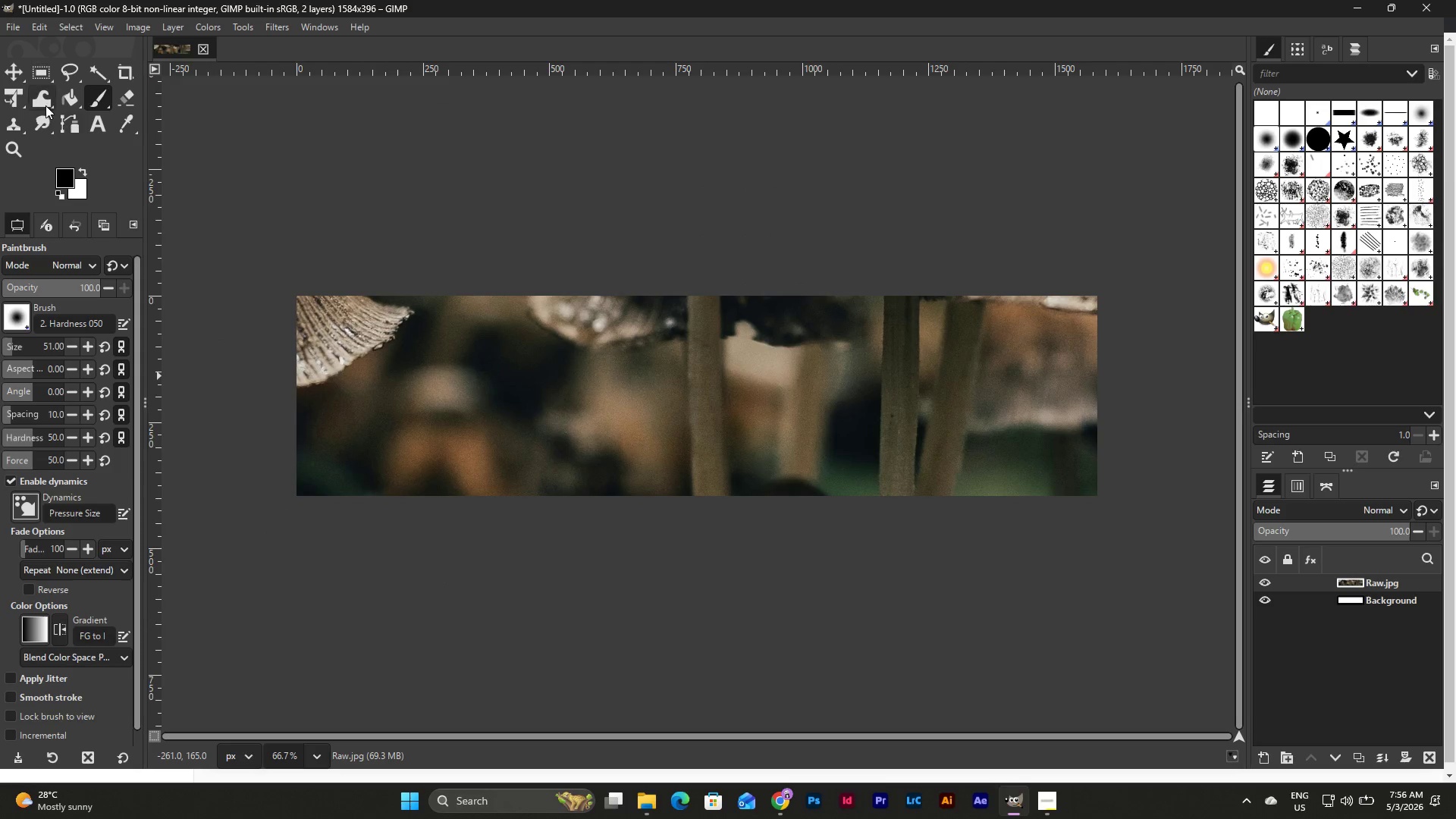 
mouse_move([131, 93])
 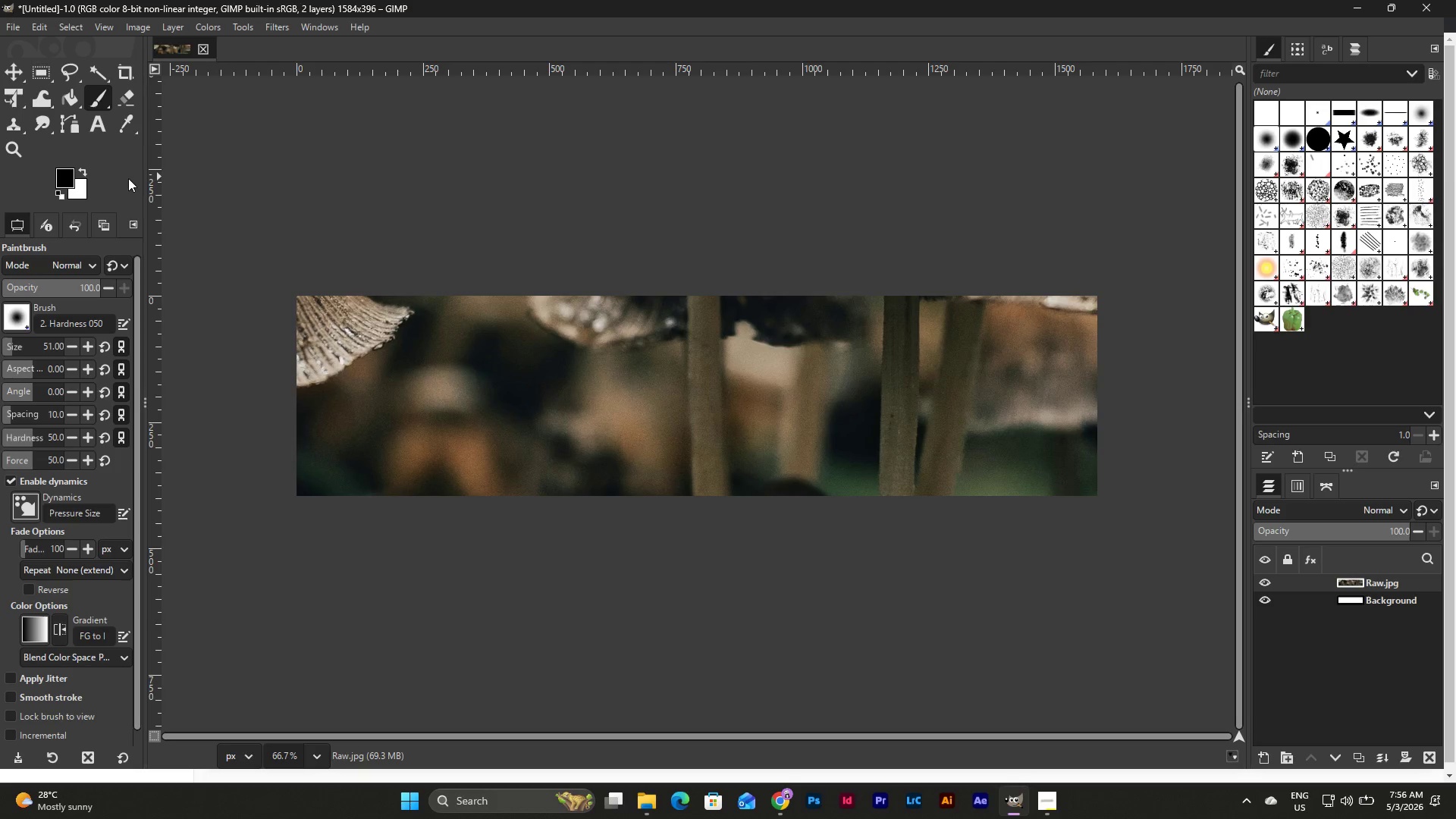 
key(Shift+S)
 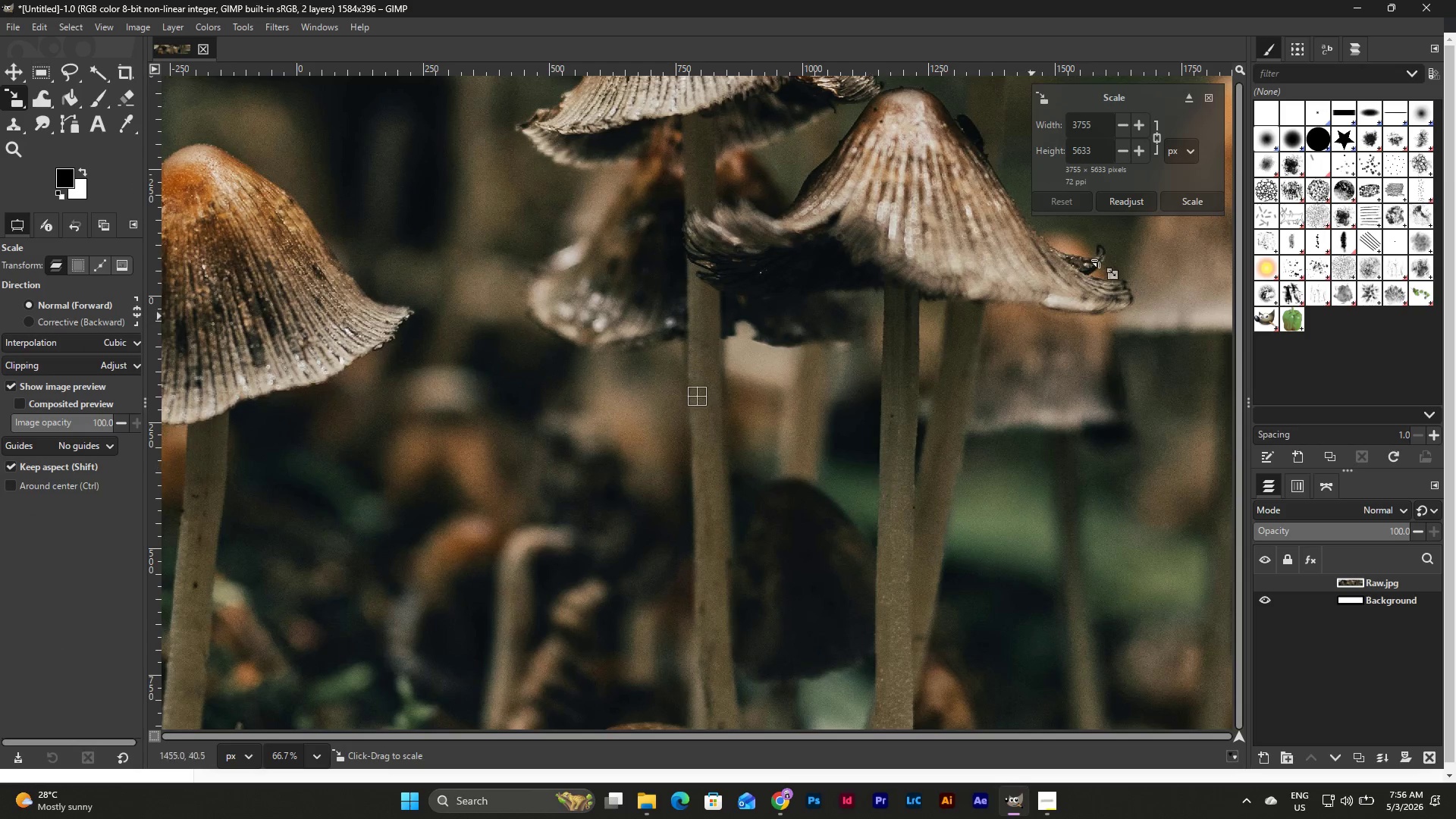 
left_click([1101, 121])
 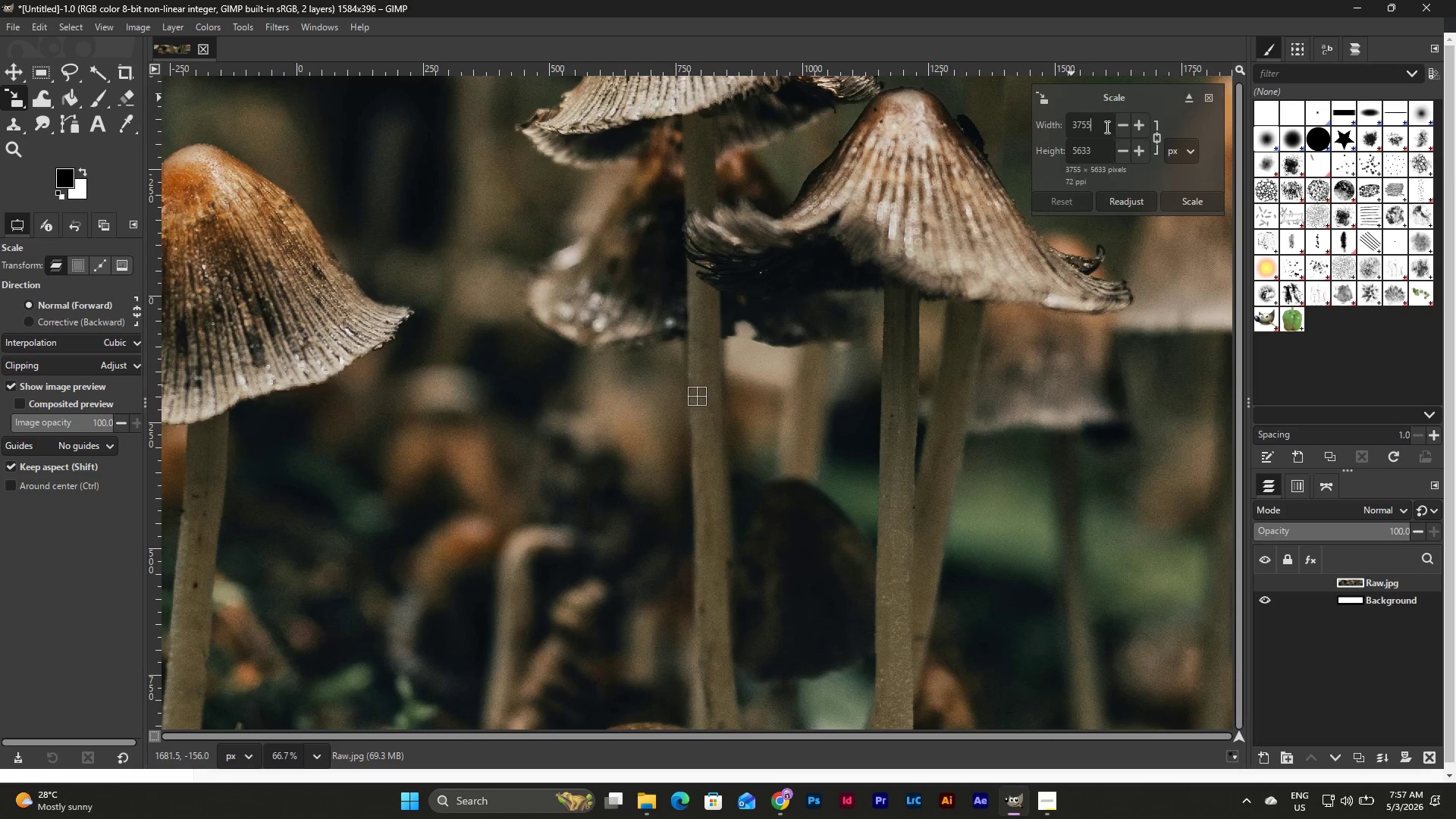 
wait(5.59)
 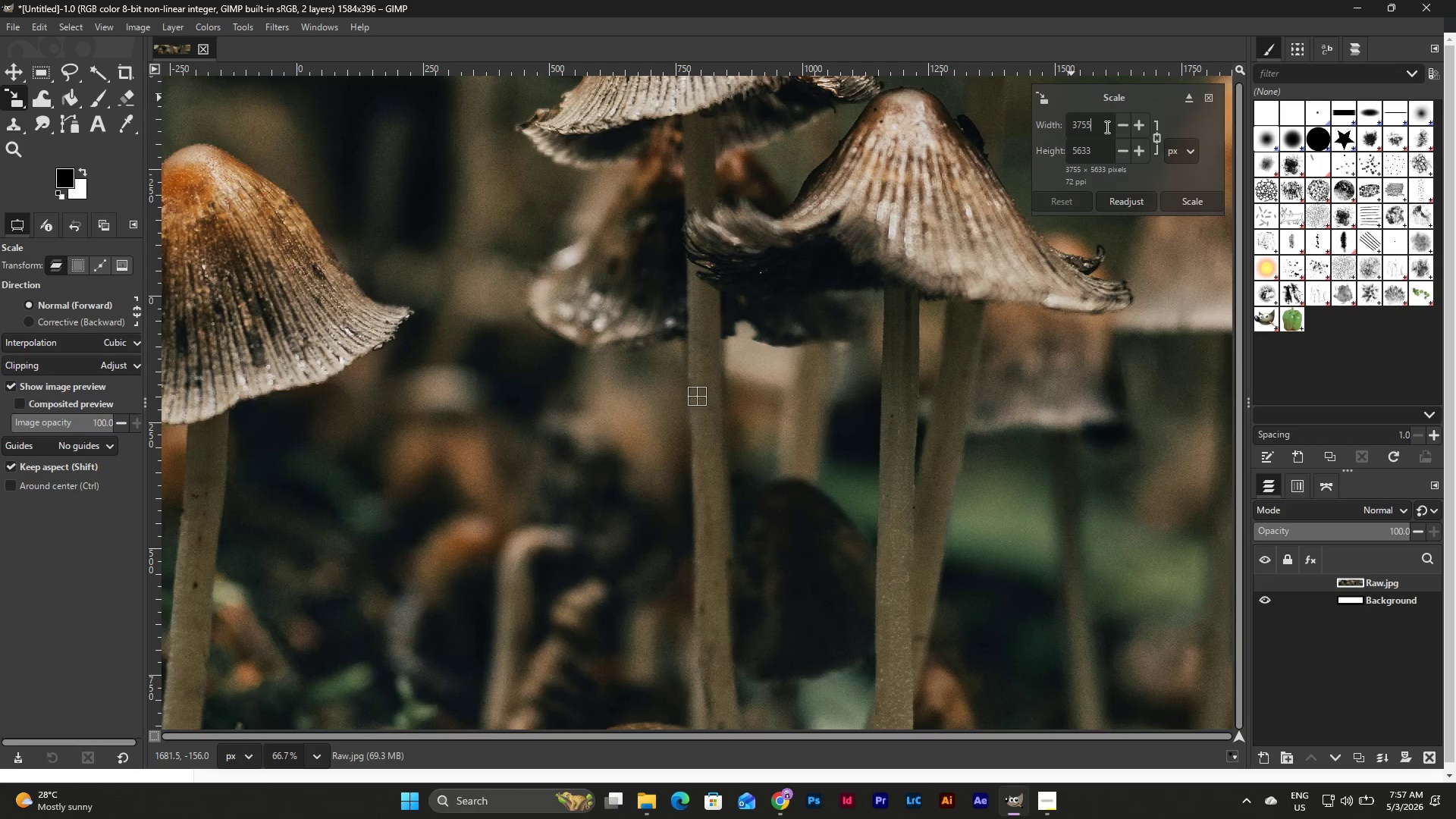 
scroll: coordinate [959, 391], scroll_direction: up, amount: 7.0
 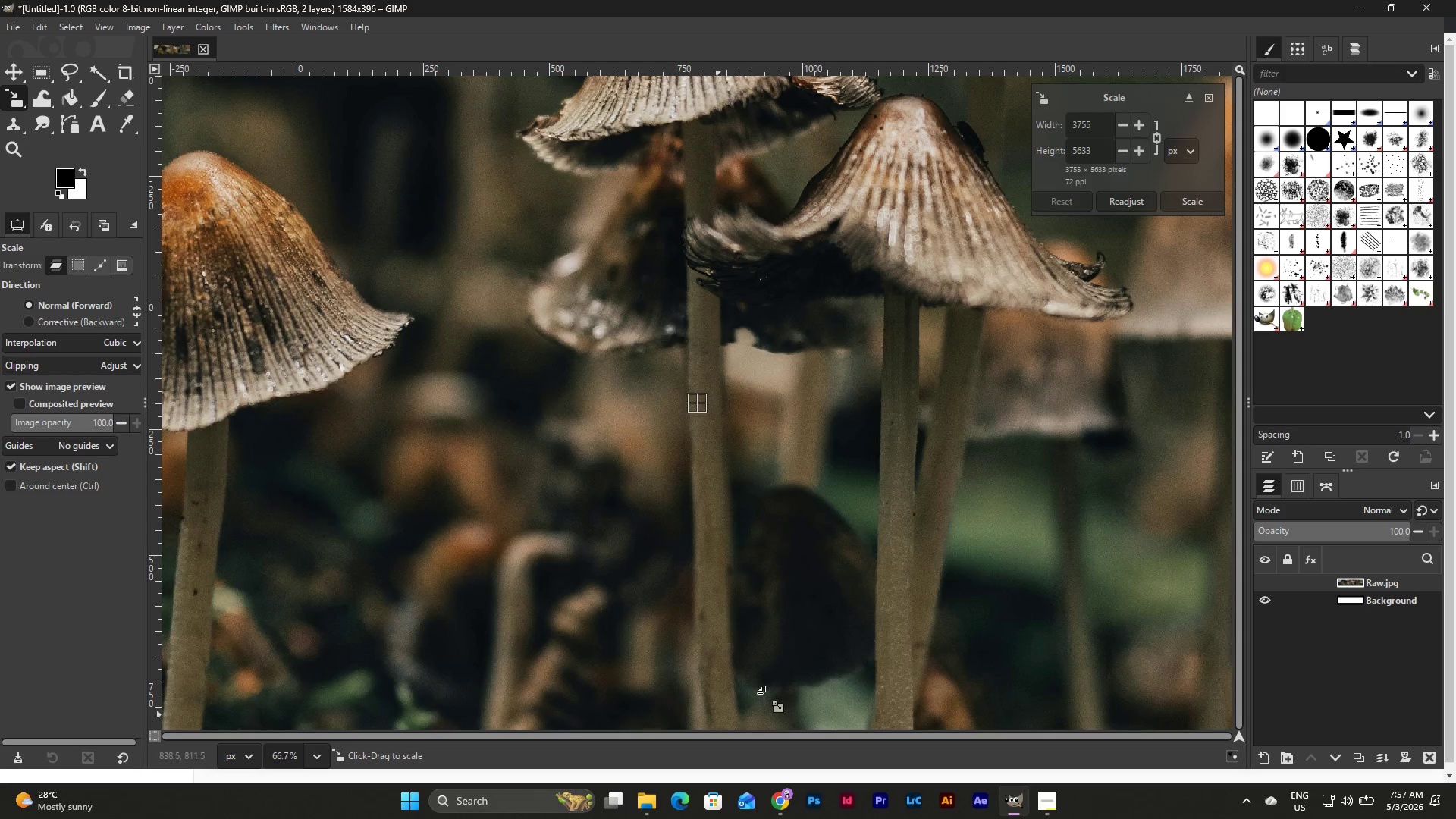 
left_click([318, 758])
 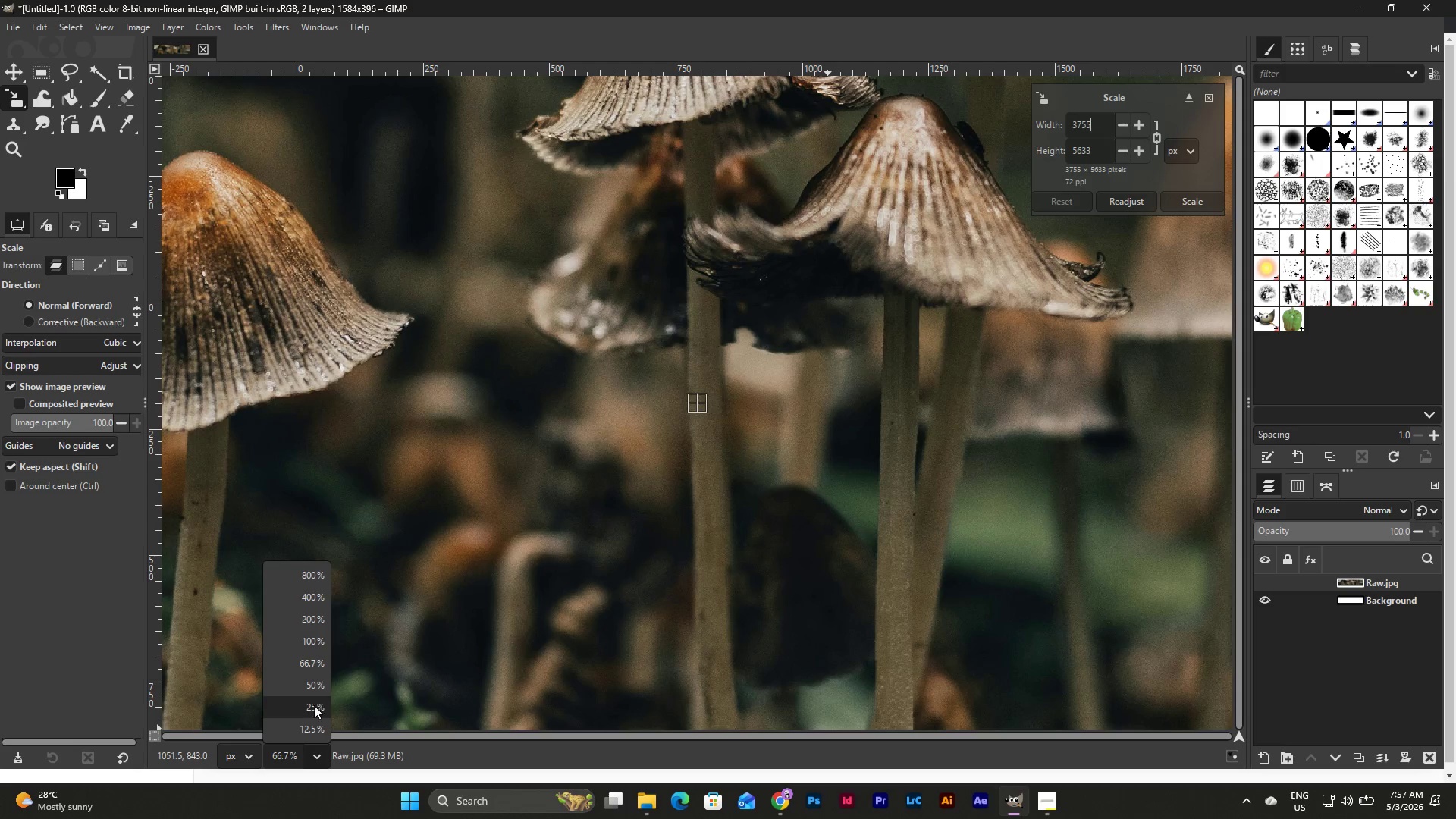 
left_click([314, 709])
 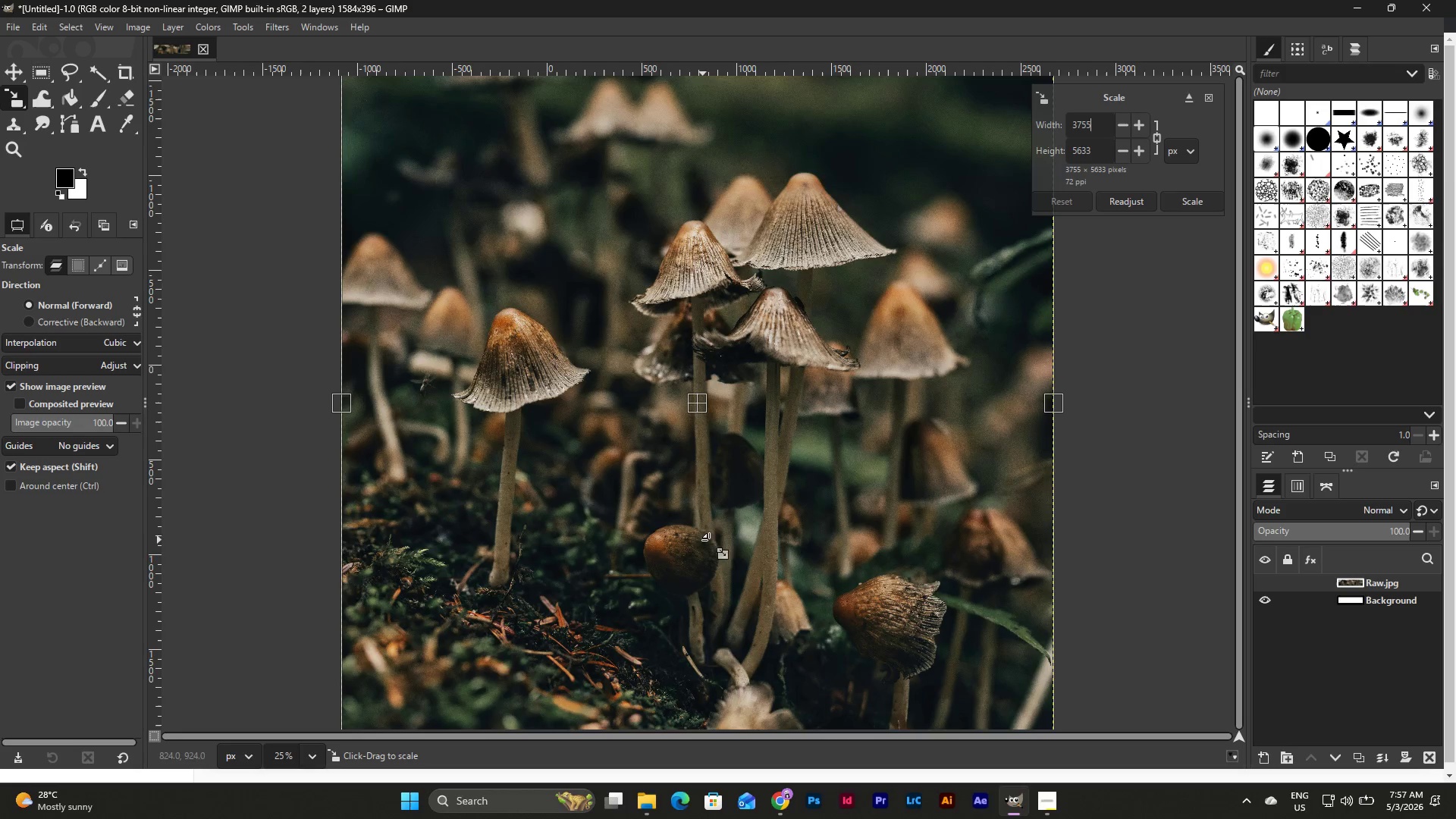 
scroll: coordinate [1097, 381], scroll_direction: down, amount: 3.0
 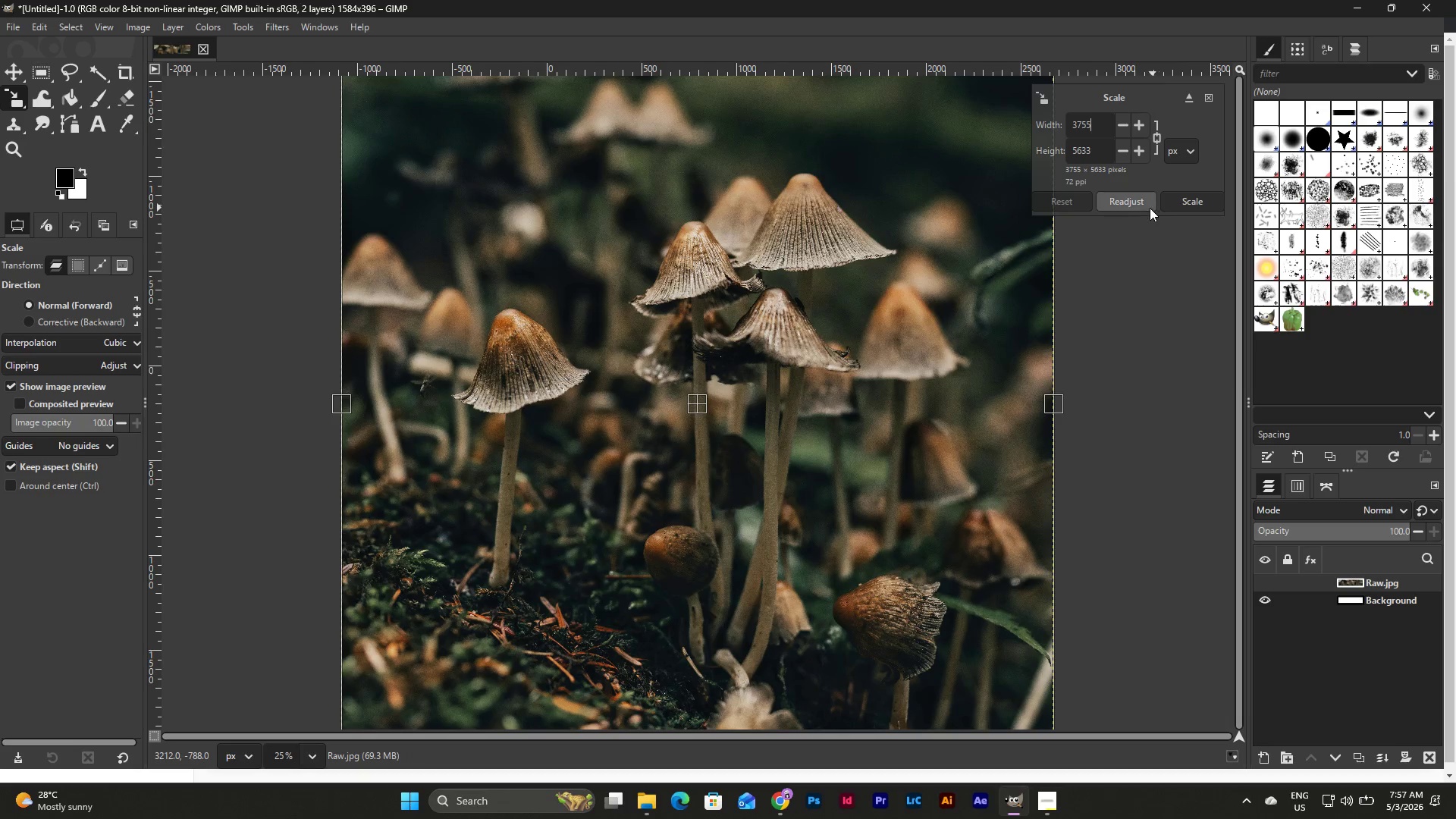 
left_click([1141, 206])
 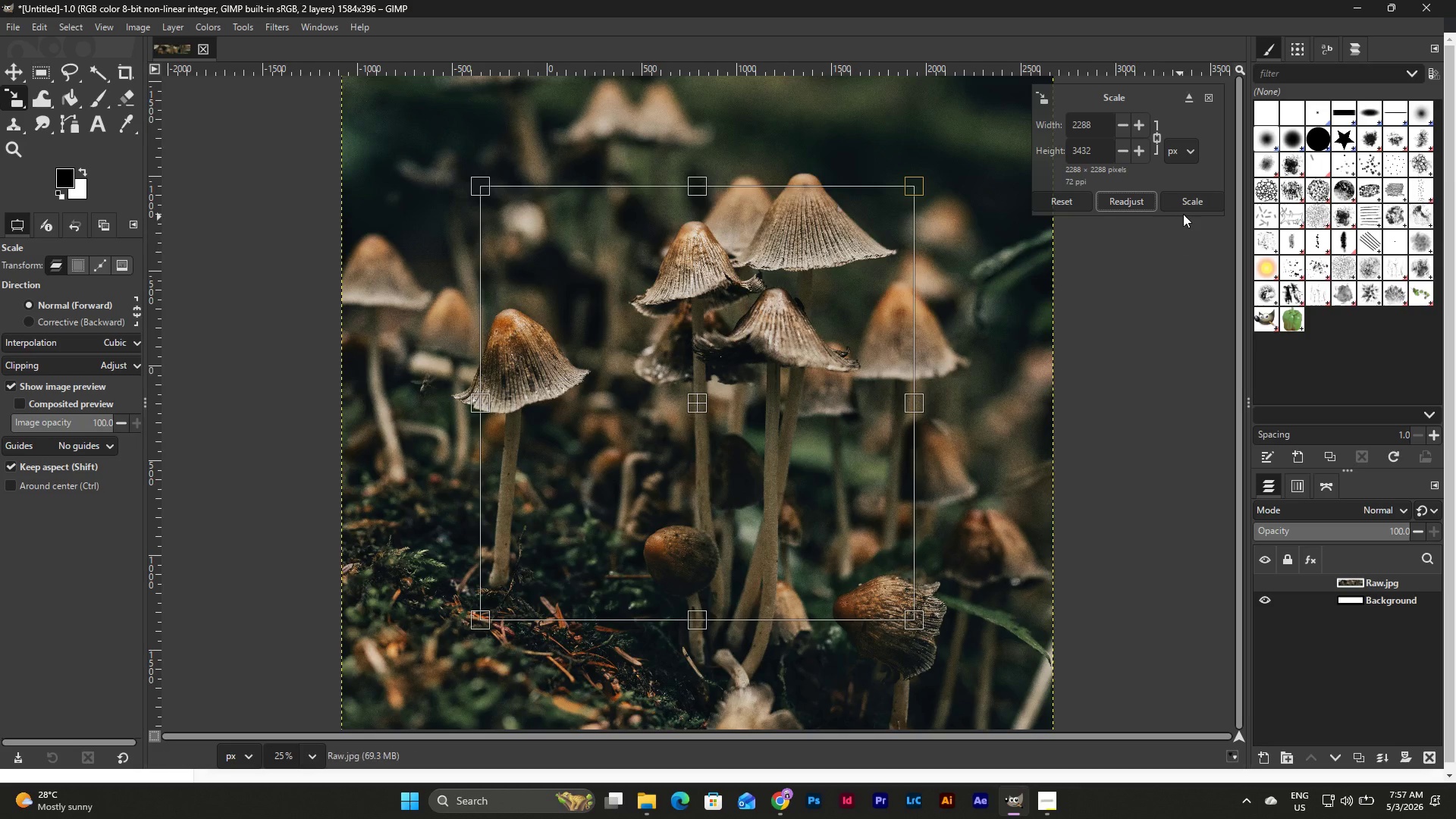 
left_click([1192, 204])
 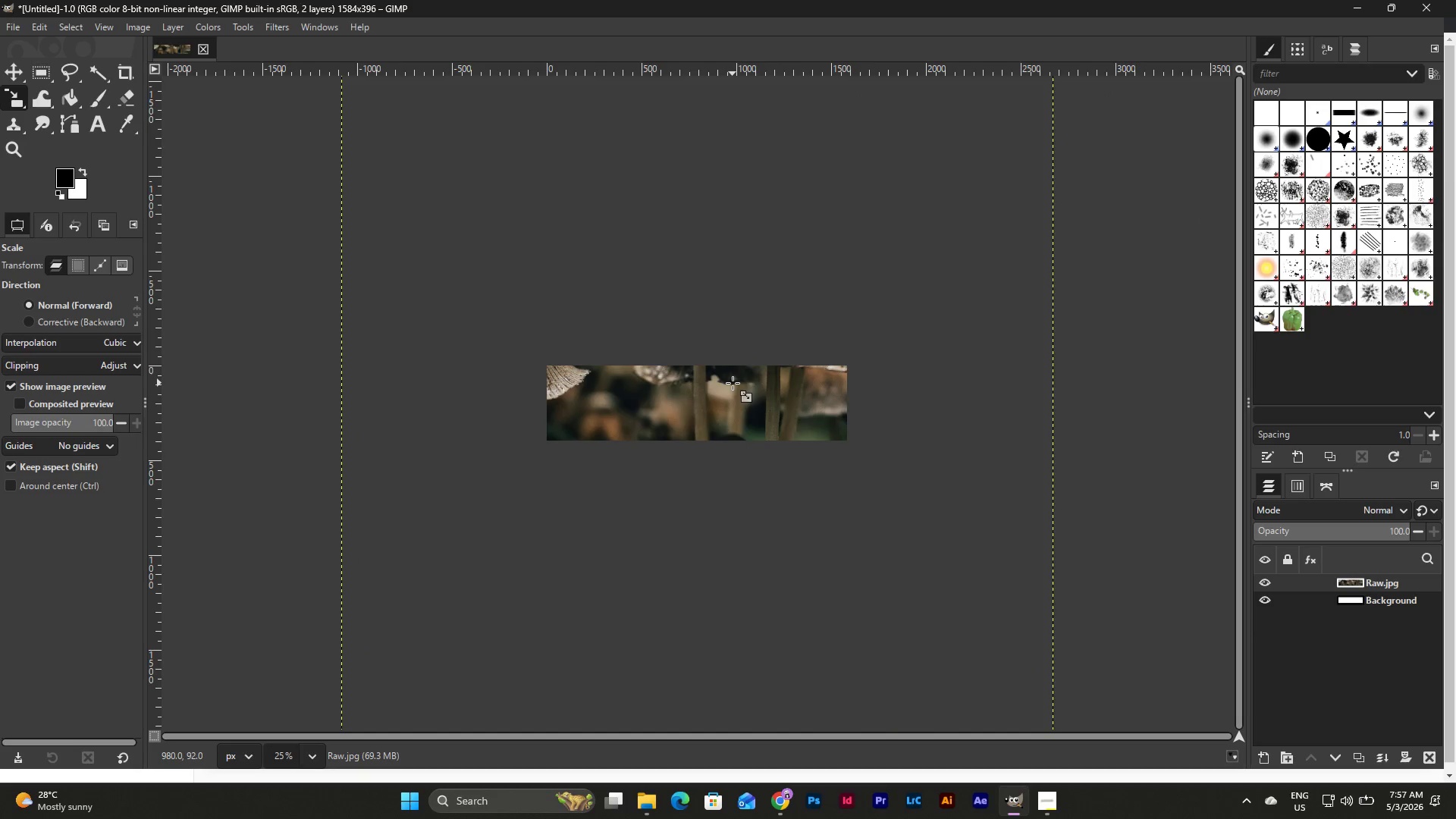 
scroll: coordinate [919, 429], scroll_direction: up, amount: 3.0
 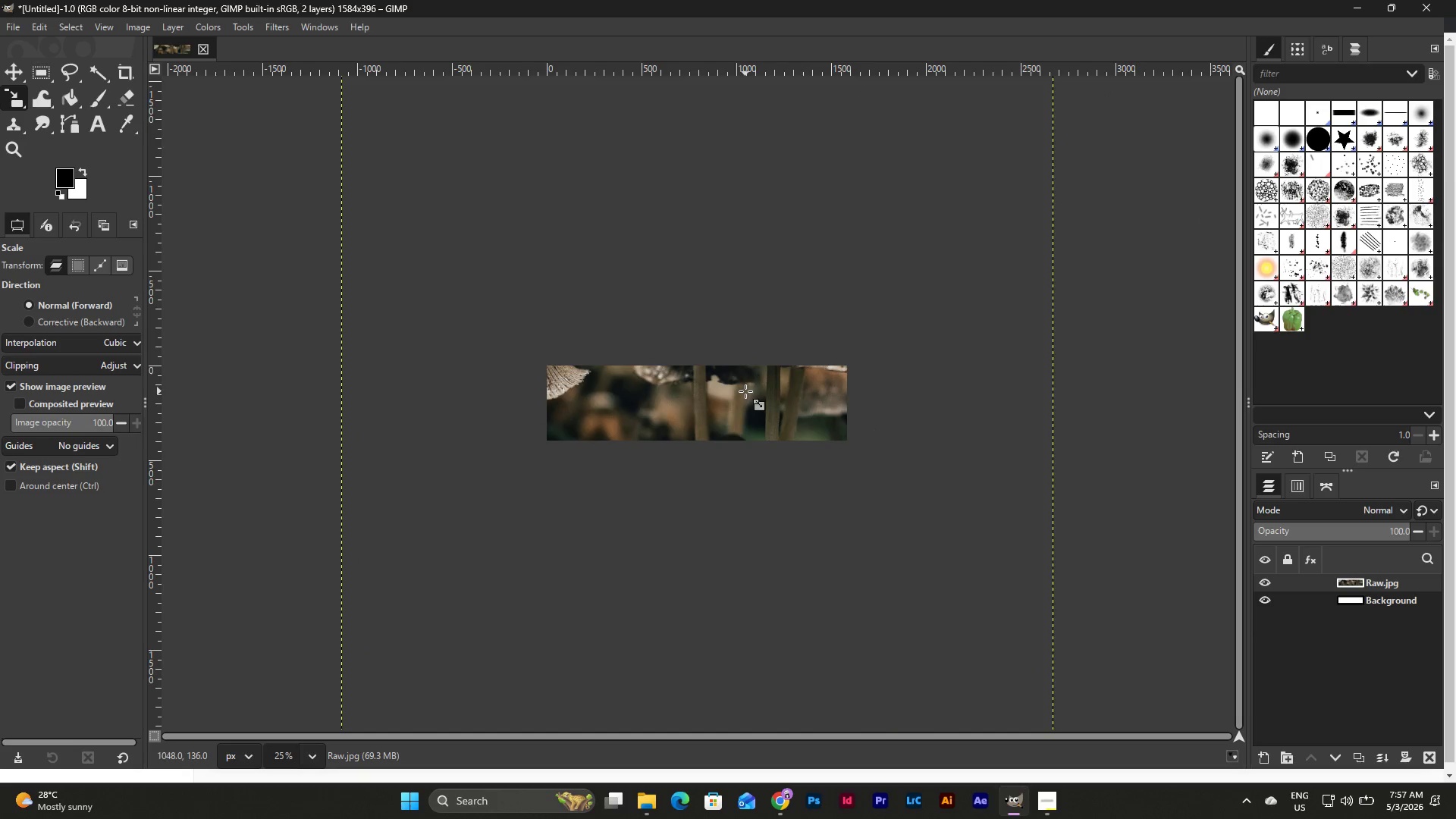 
key(Shift+S)
 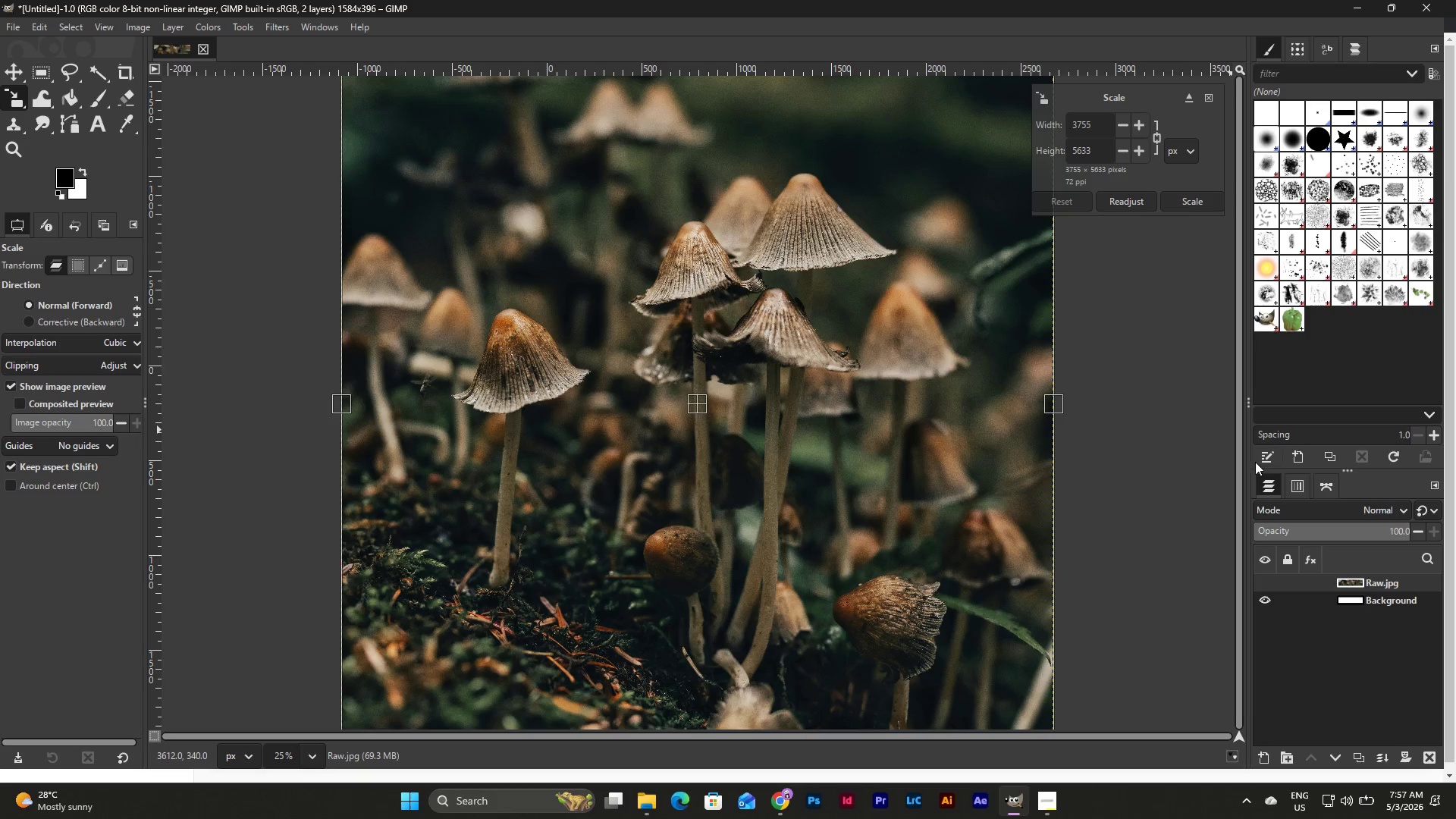 
left_click_drag(start_coordinate=[1240, 465], to_coordinate=[1234, 363])
 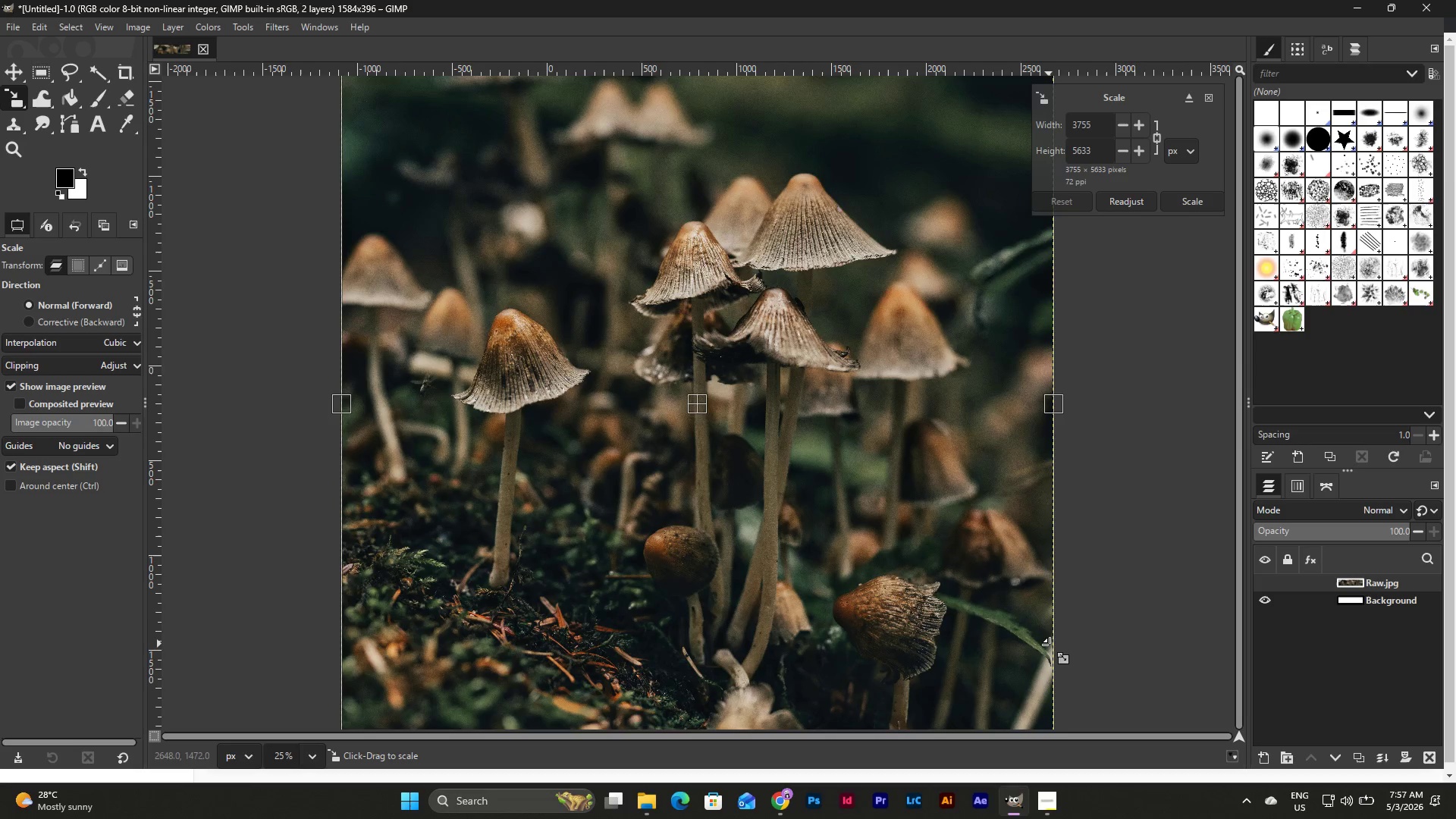 
left_click_drag(start_coordinate=[1056, 647], to_coordinate=[947, 478])
 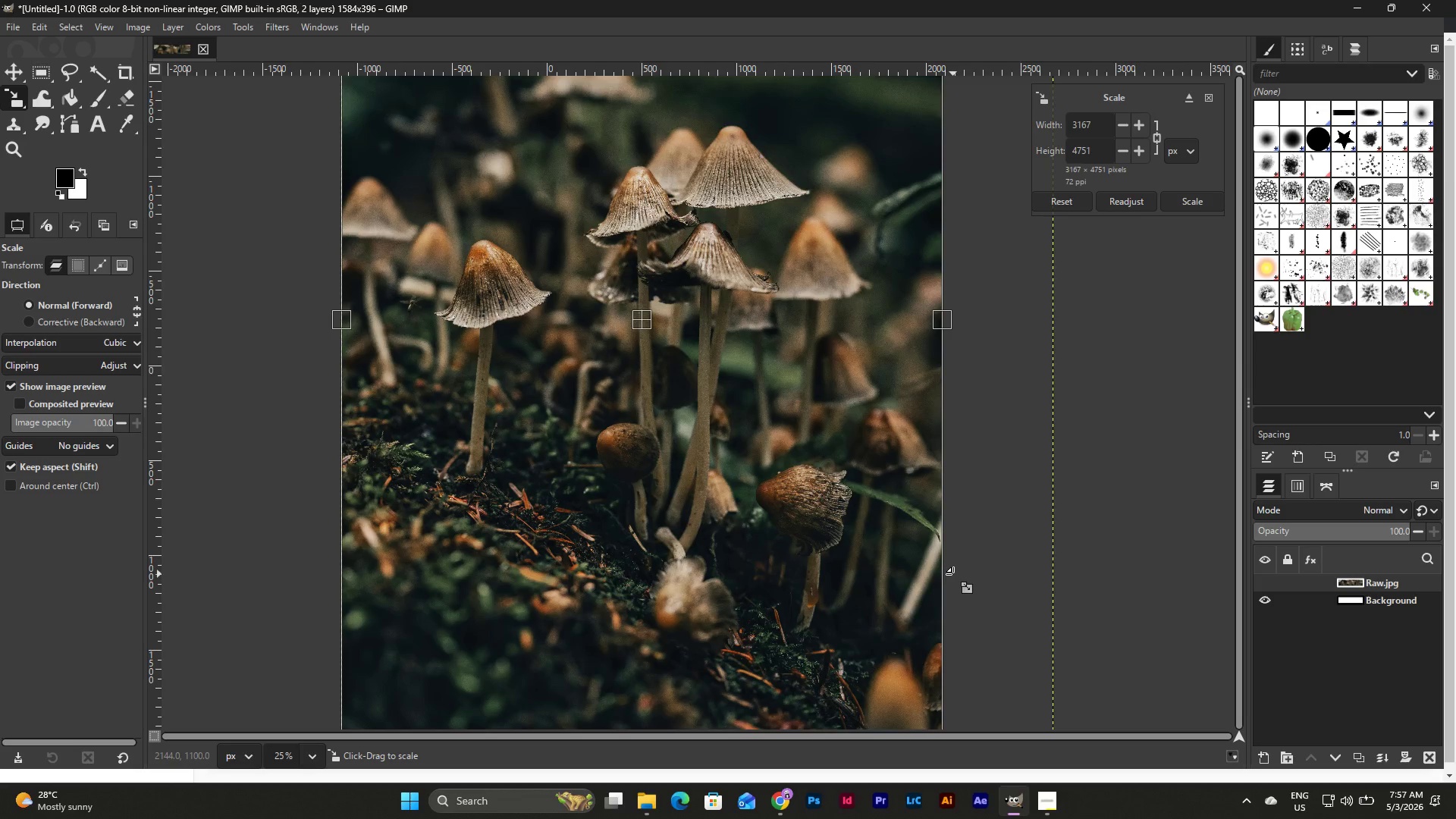 
left_click_drag(start_coordinate=[953, 574], to_coordinate=[915, 452])
 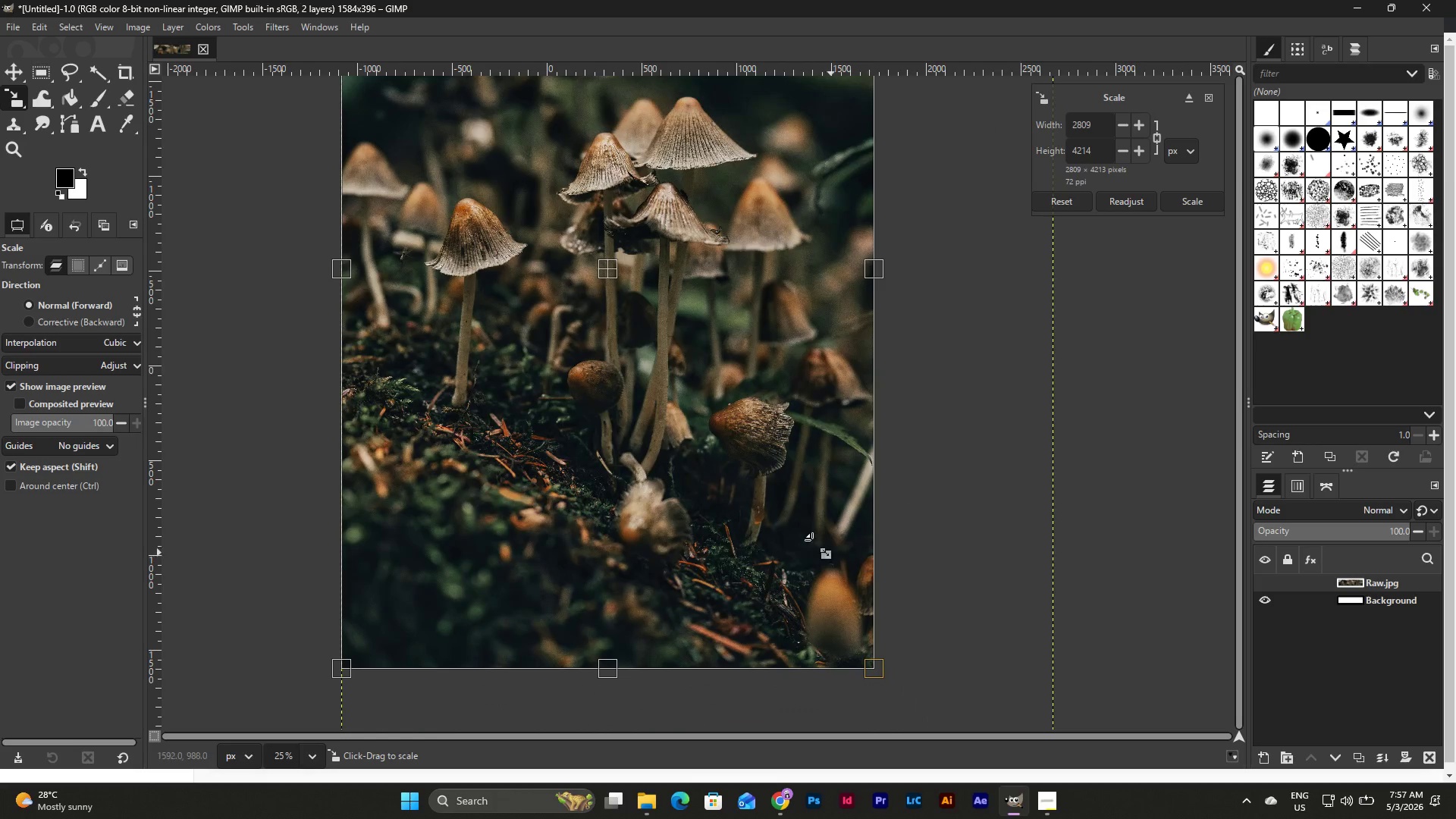 
left_click_drag(start_coordinate=[792, 530], to_coordinate=[861, 483])
 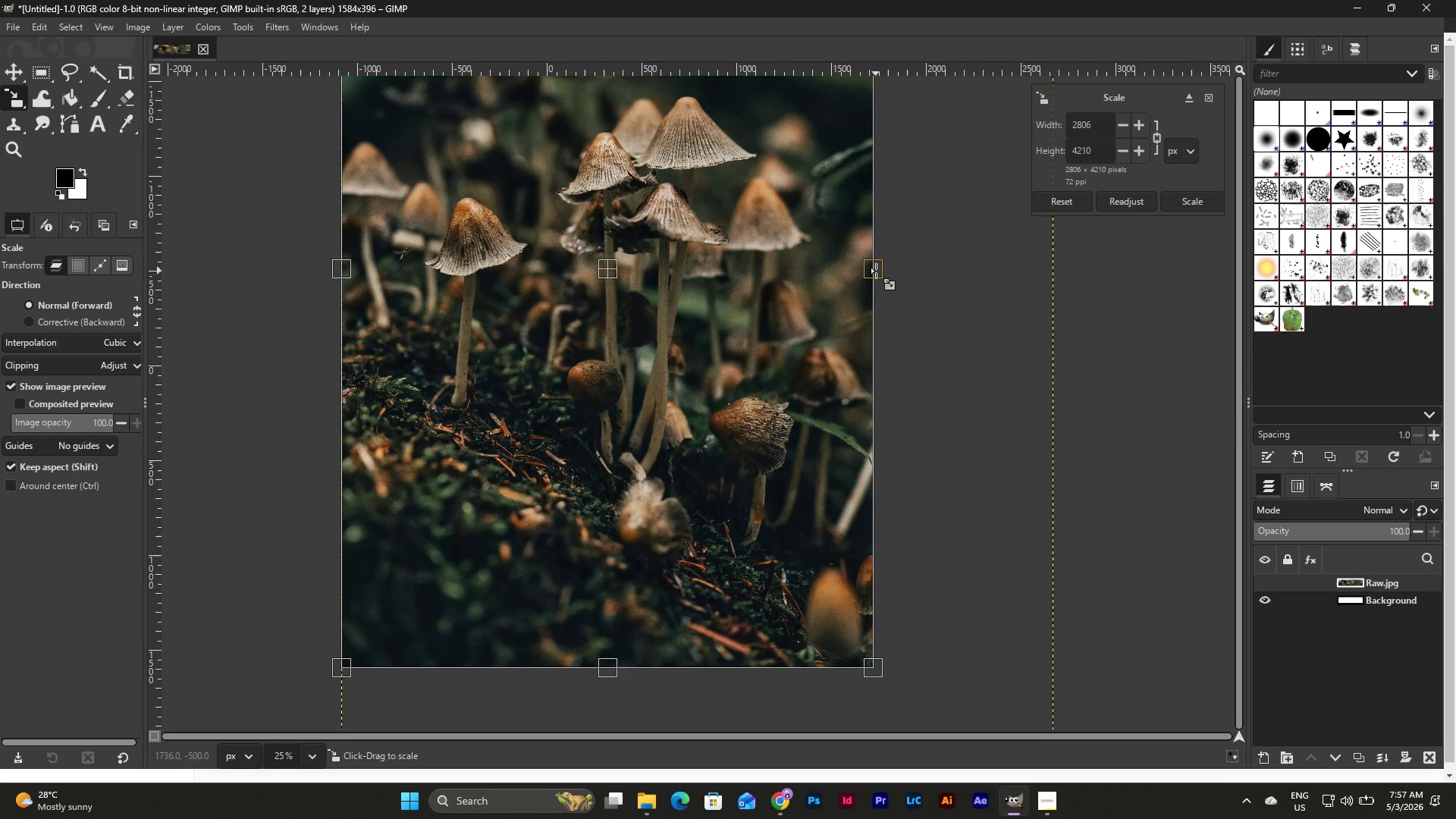 
left_click_drag(start_coordinate=[876, 271], to_coordinate=[1055, 306])
 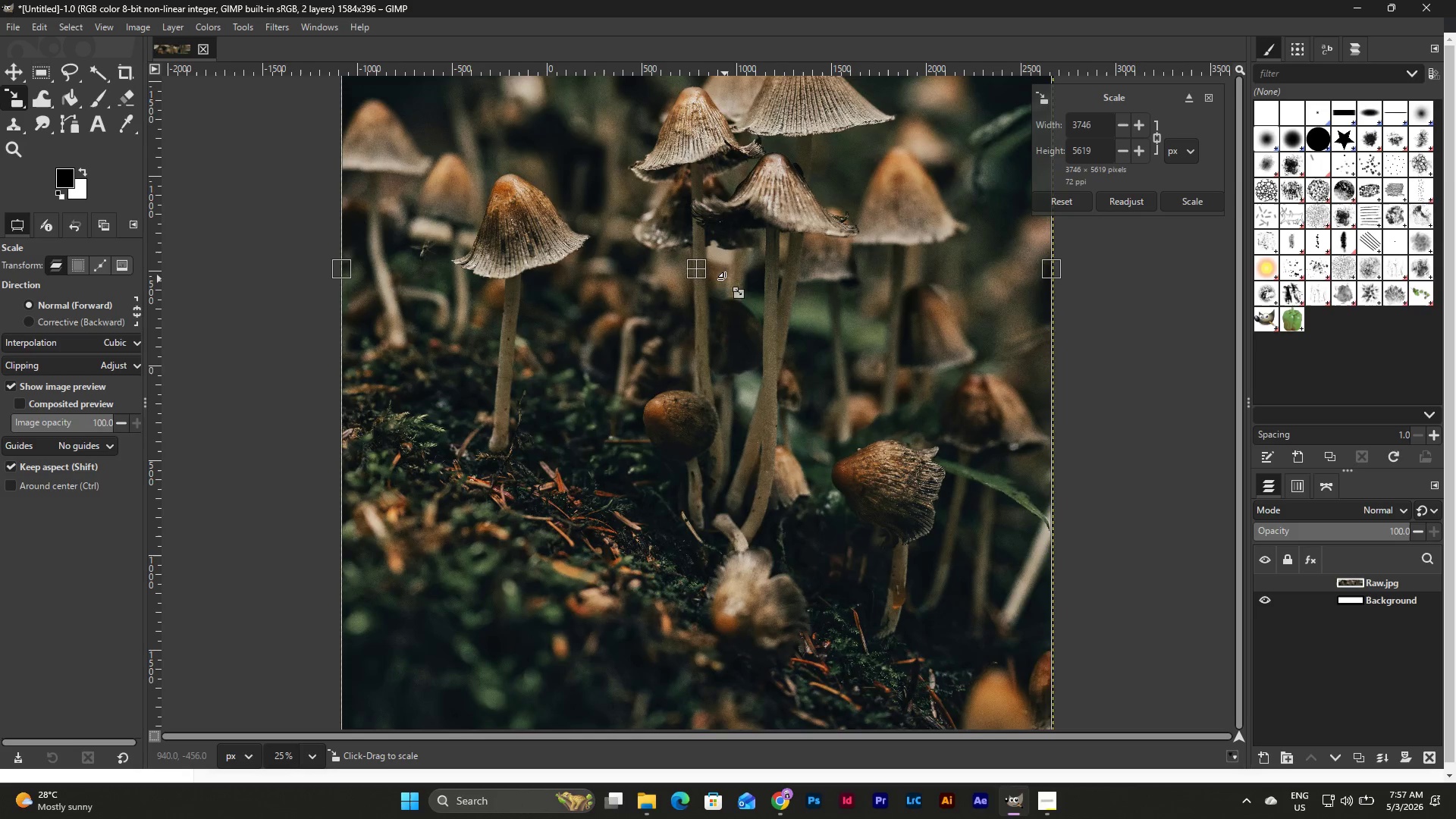 
left_click_drag(start_coordinate=[725, 279], to_coordinate=[698, 300])
 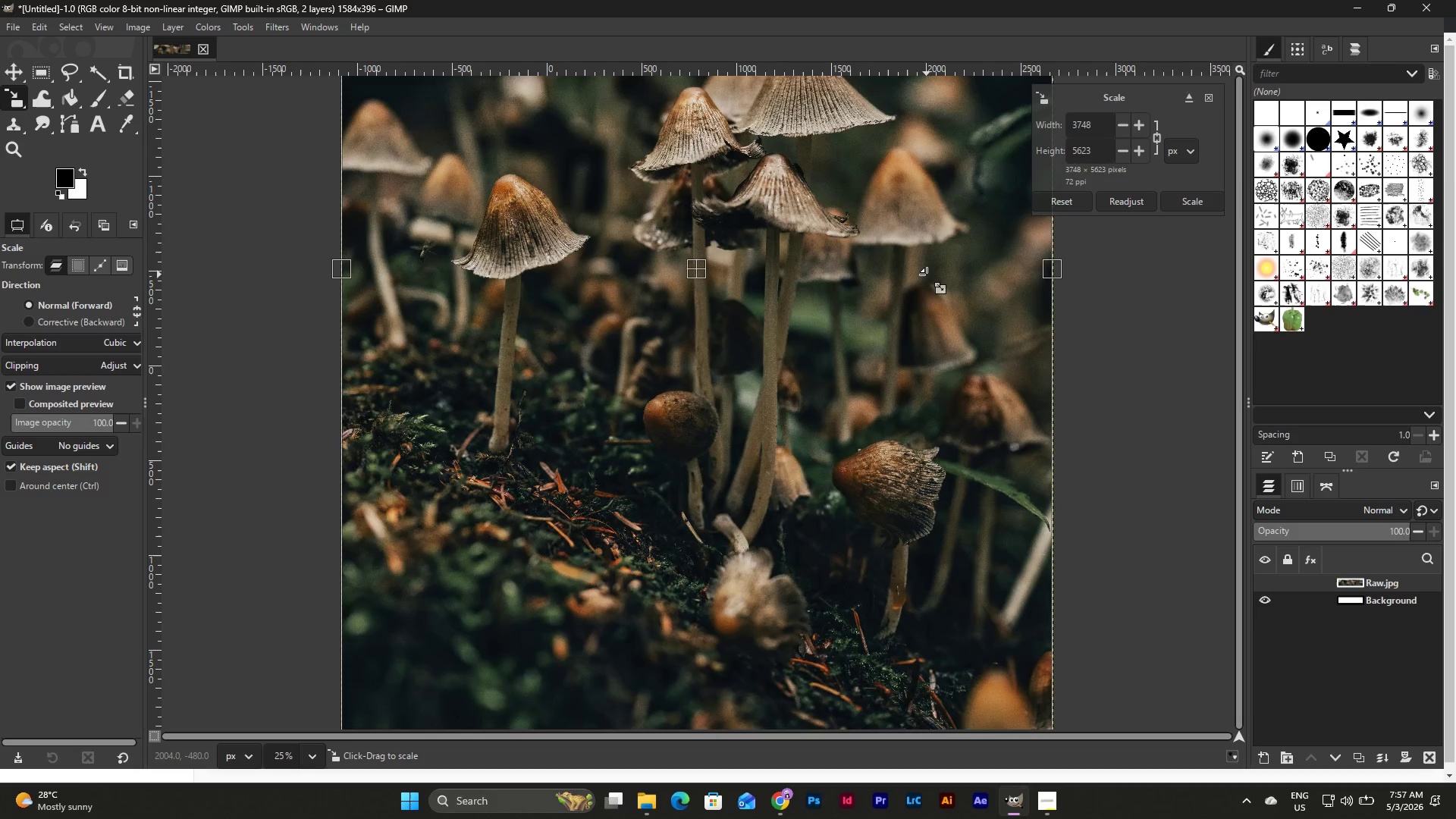 
double_click([1120, 201])
 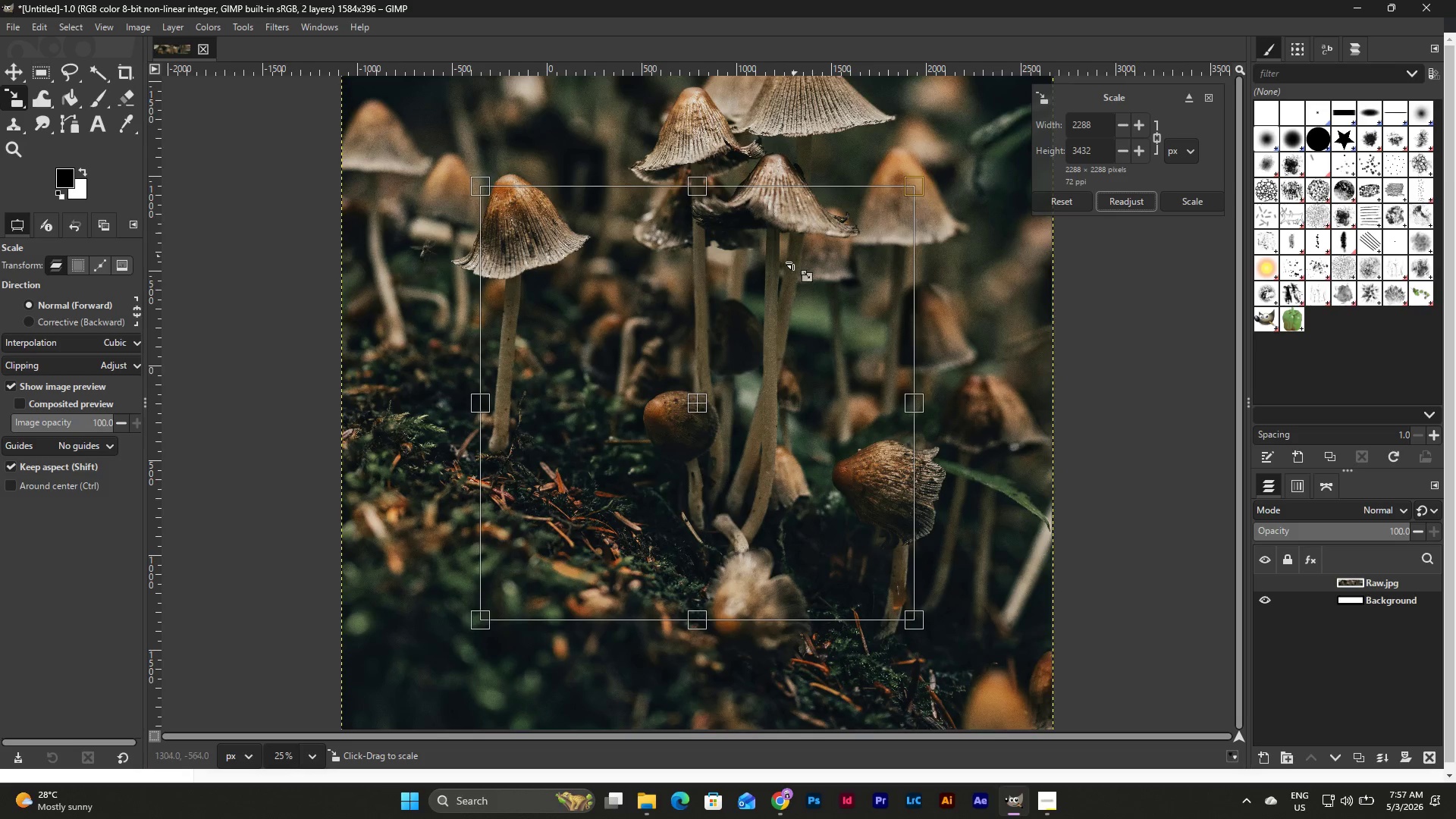 
left_click_drag(start_coordinate=[793, 263], to_coordinate=[777, 370])
 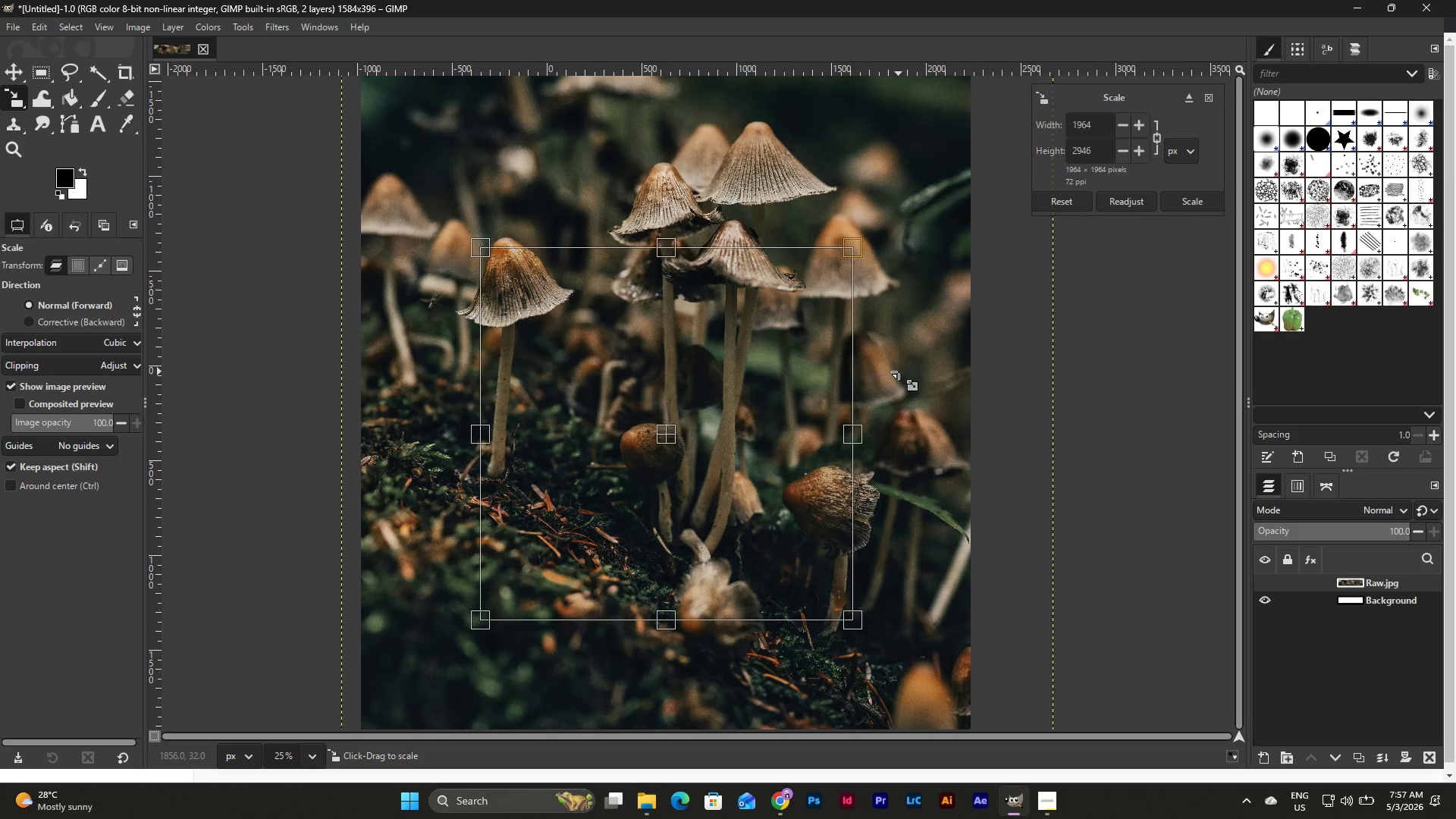 
left_click([1087, 427])
 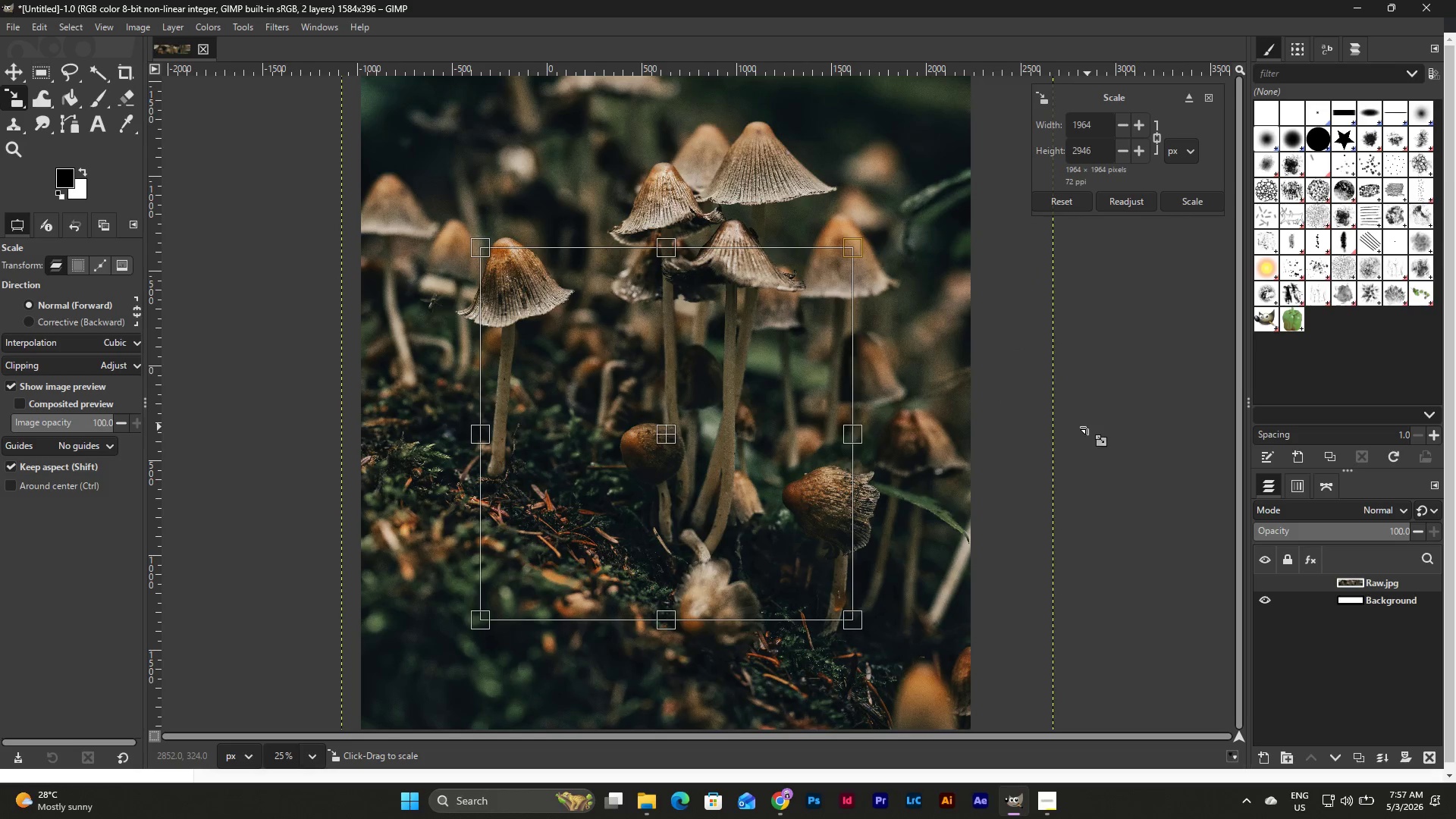 
key(Escape)
 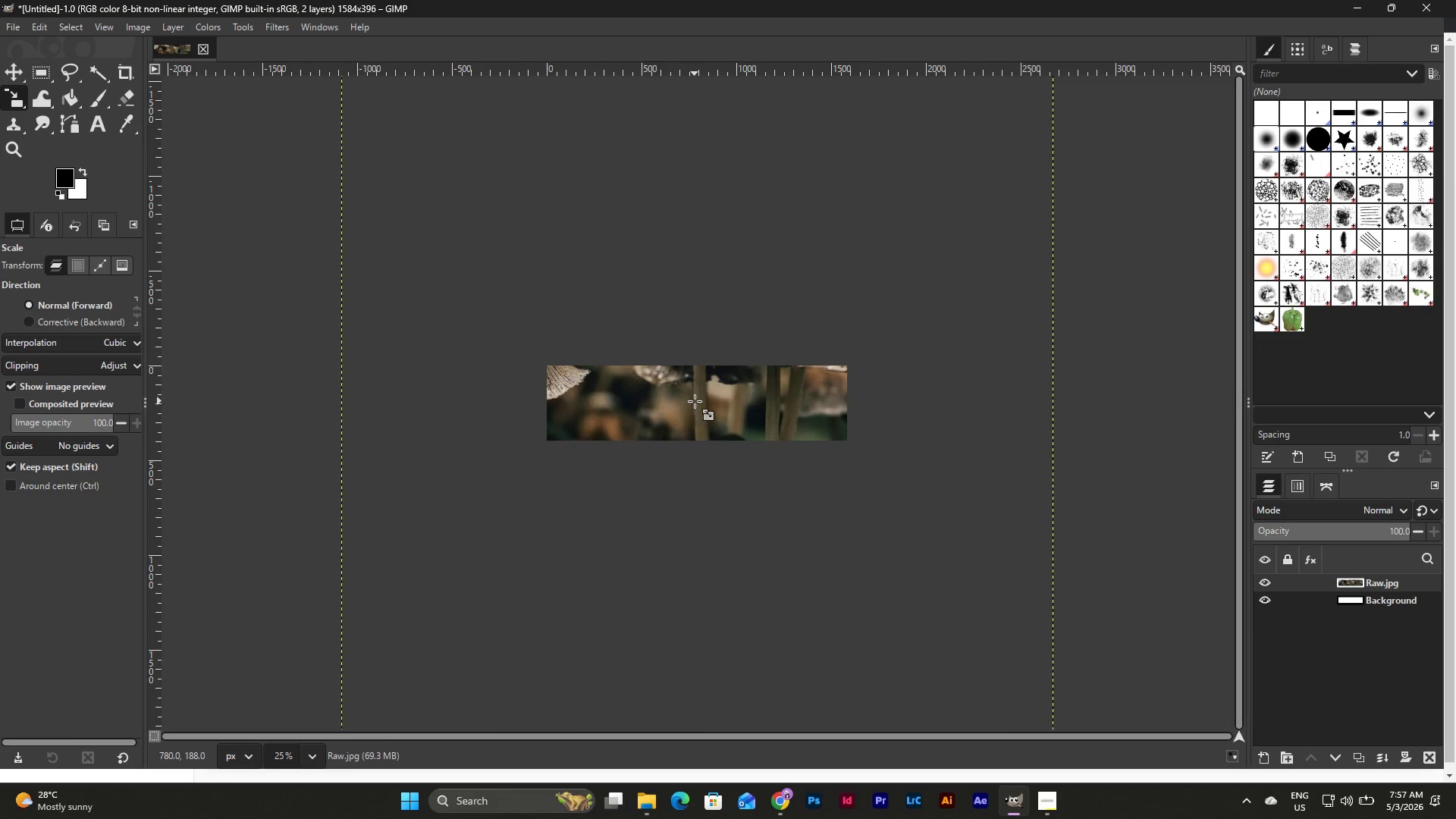 
double_click([695, 401])
 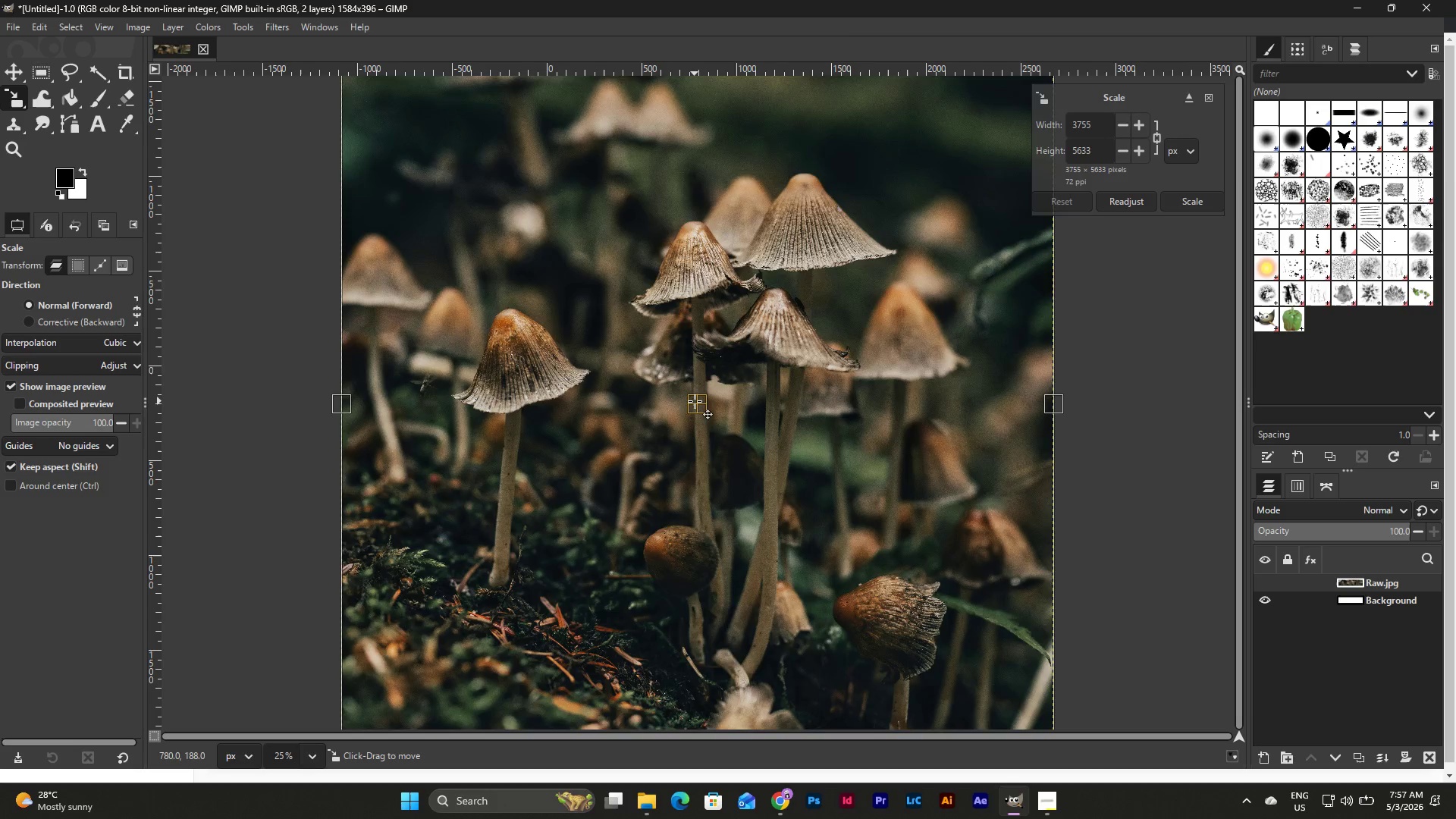 
key(Escape)
 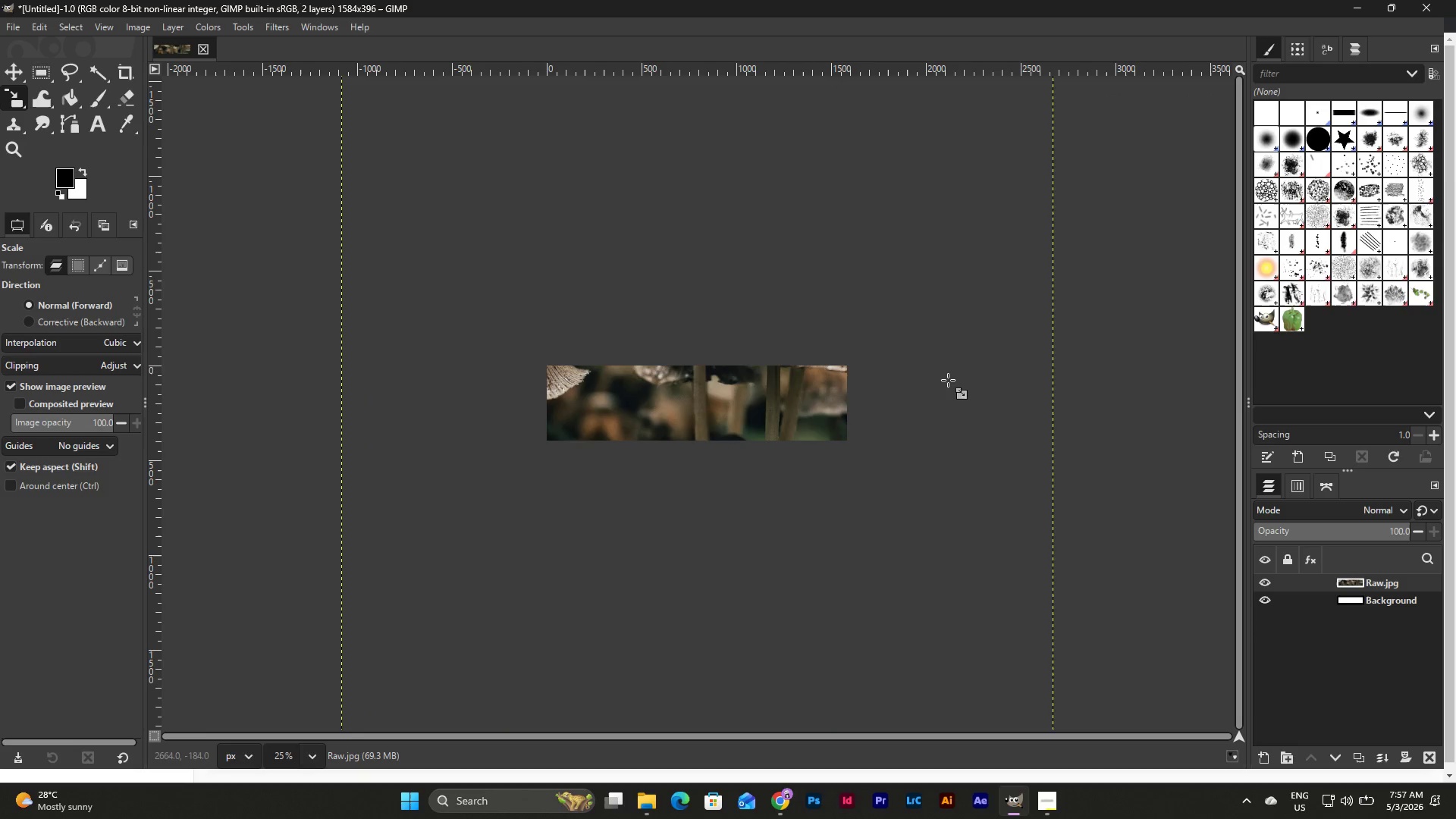 
left_click([767, 388])
 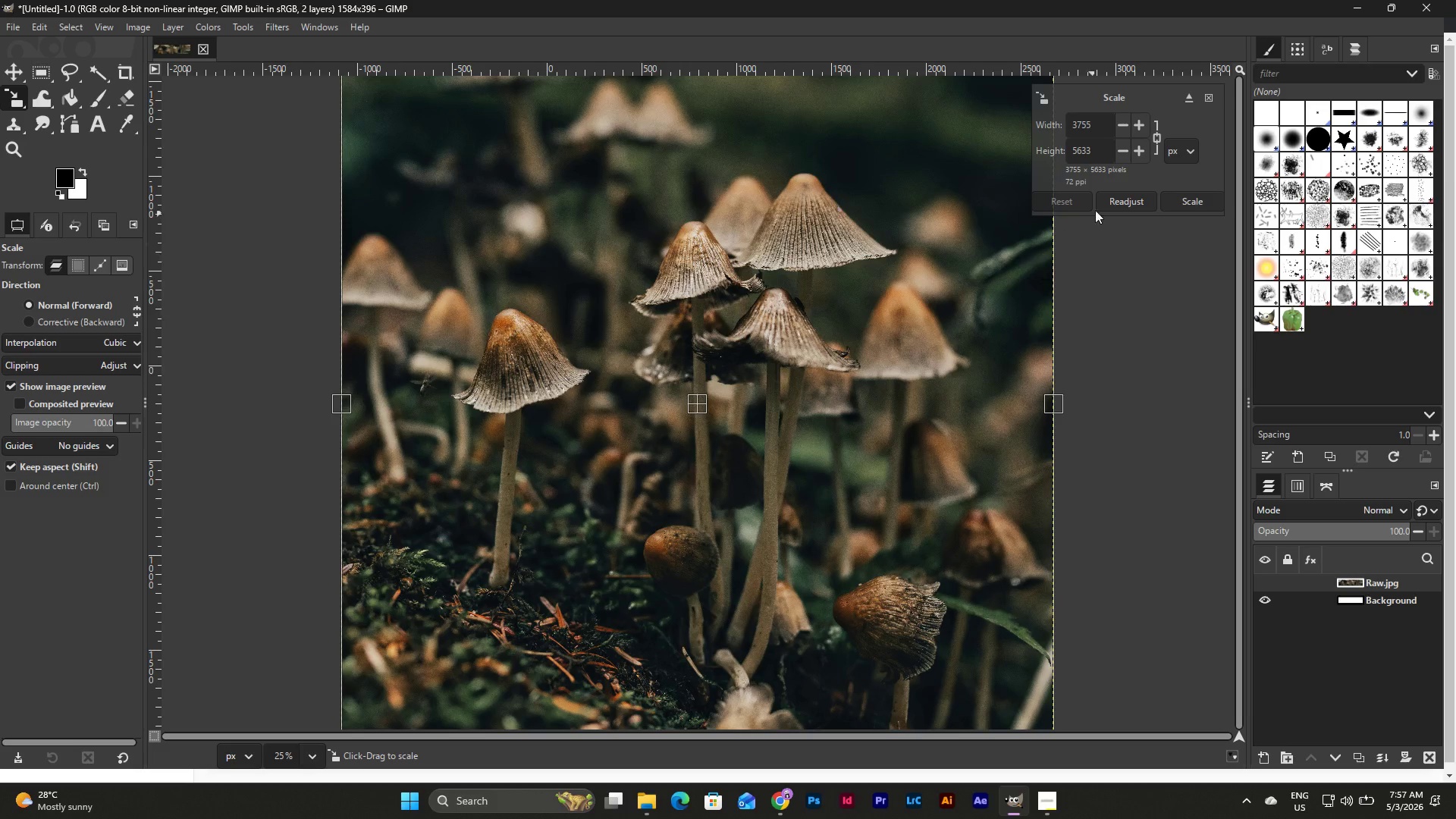 
left_click([1118, 198])
 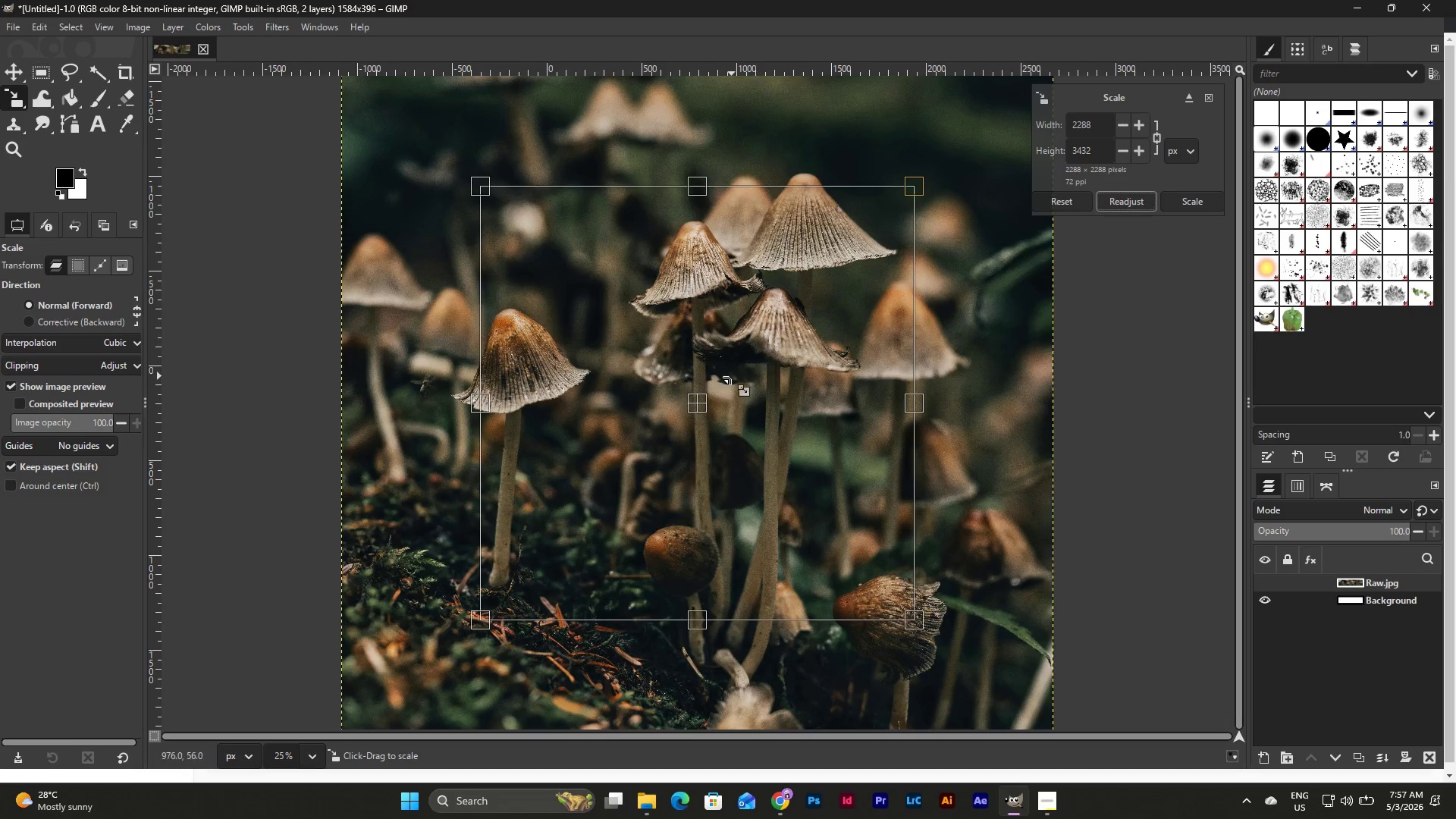 
left_click_drag(start_coordinate=[730, 377], to_coordinate=[736, 416])
 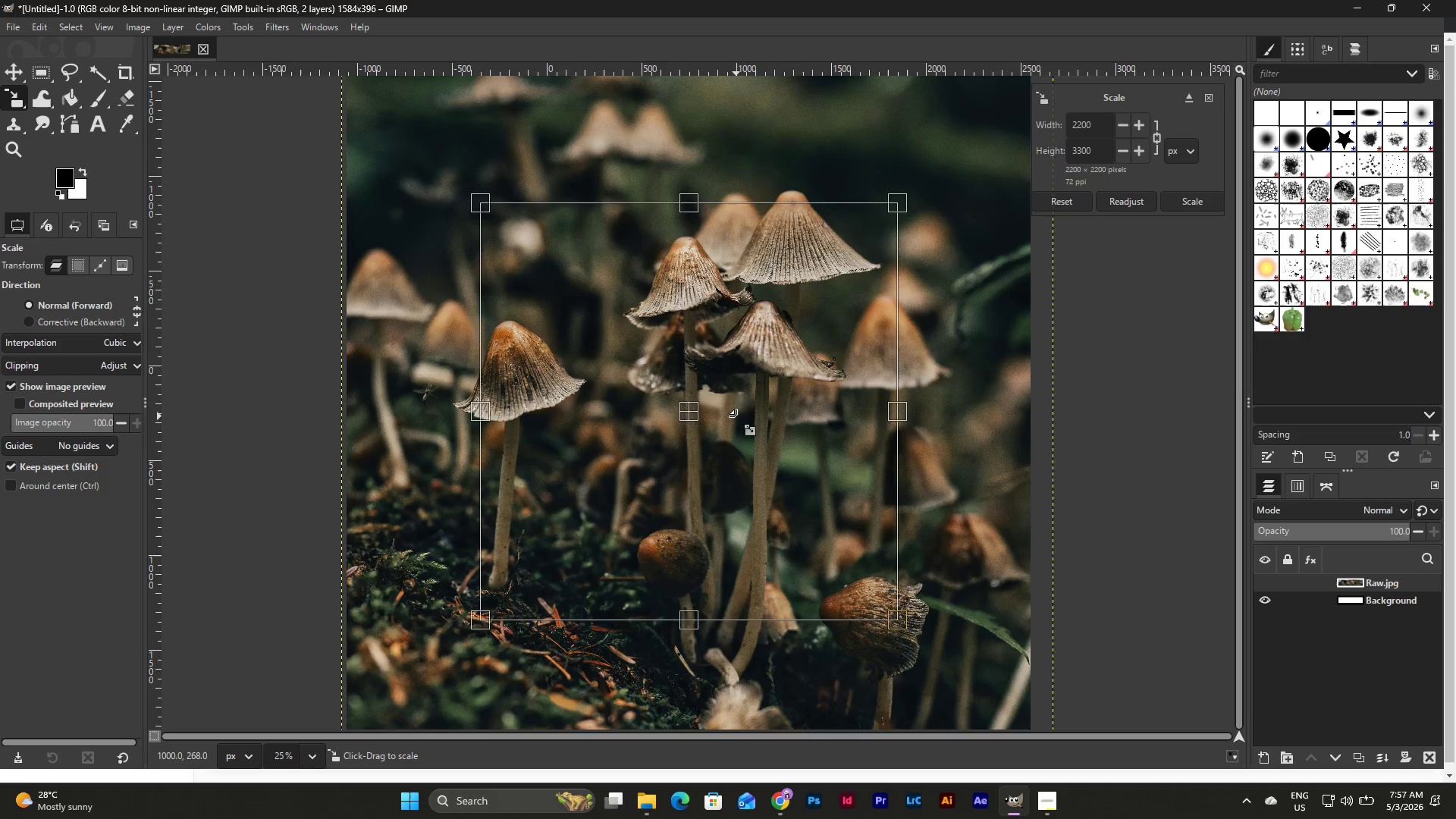 
key(Escape)
 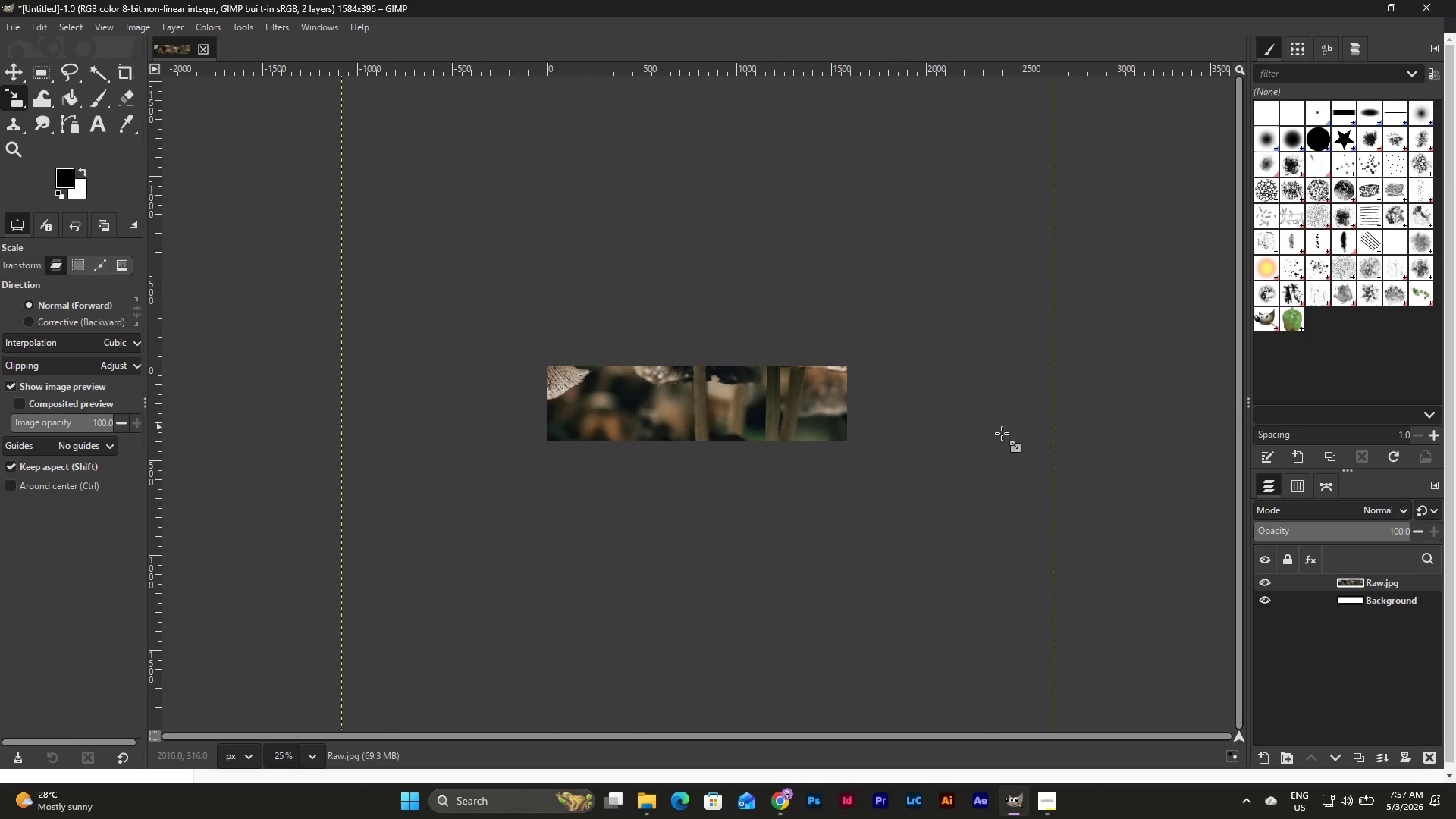 
left_click([1053, 434])
 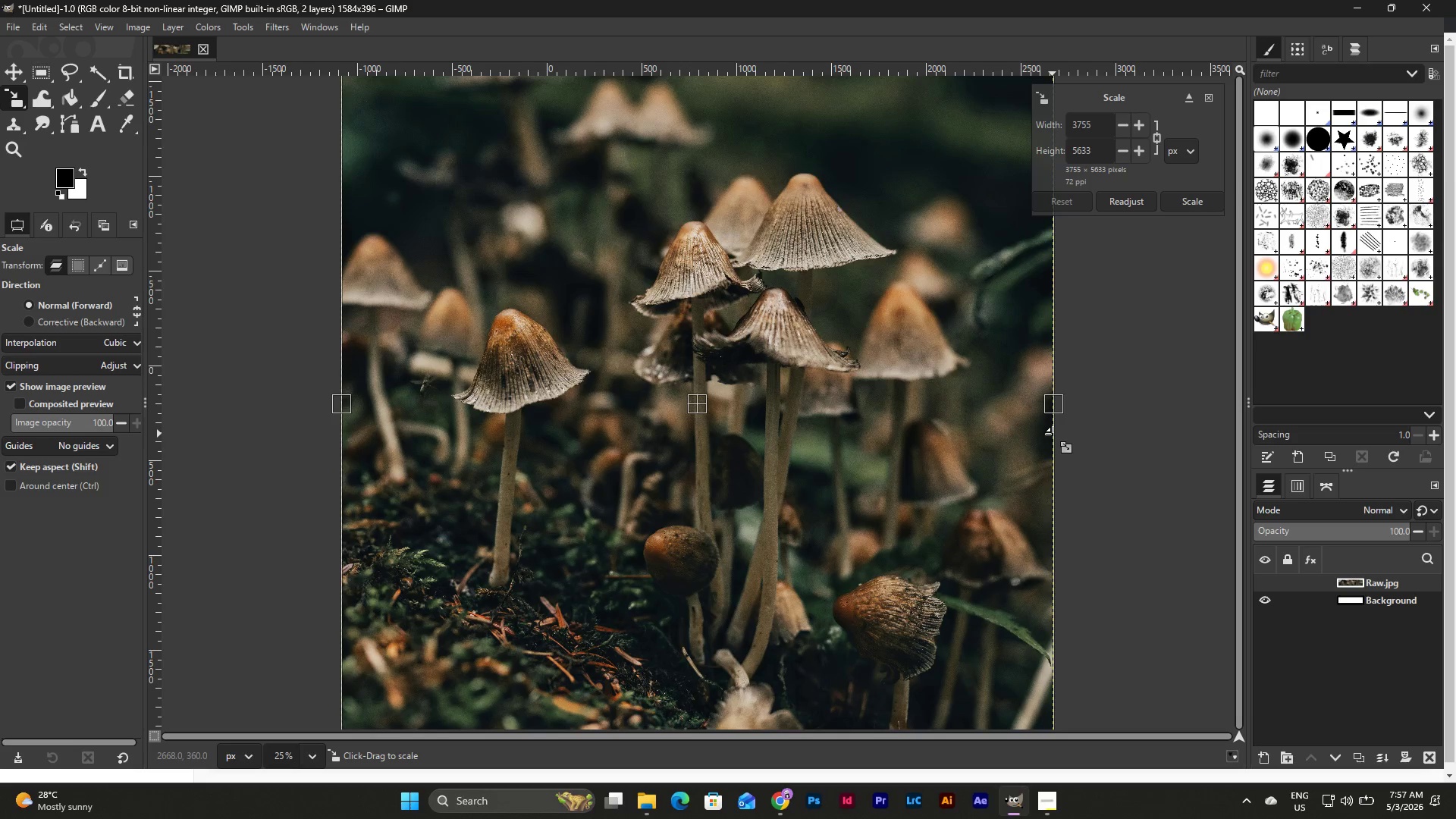 
key(Escape)
 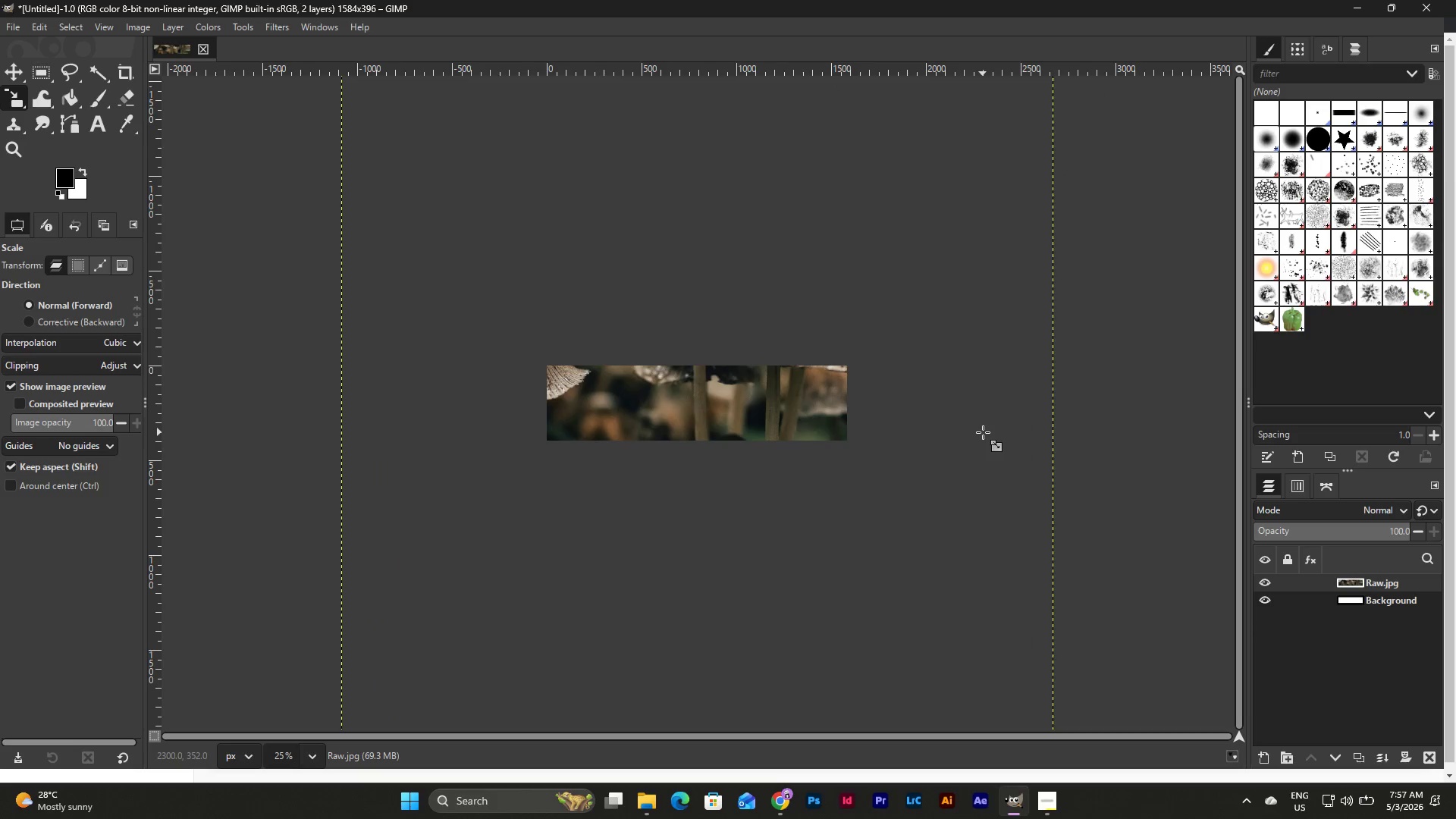 
key(Escape)
 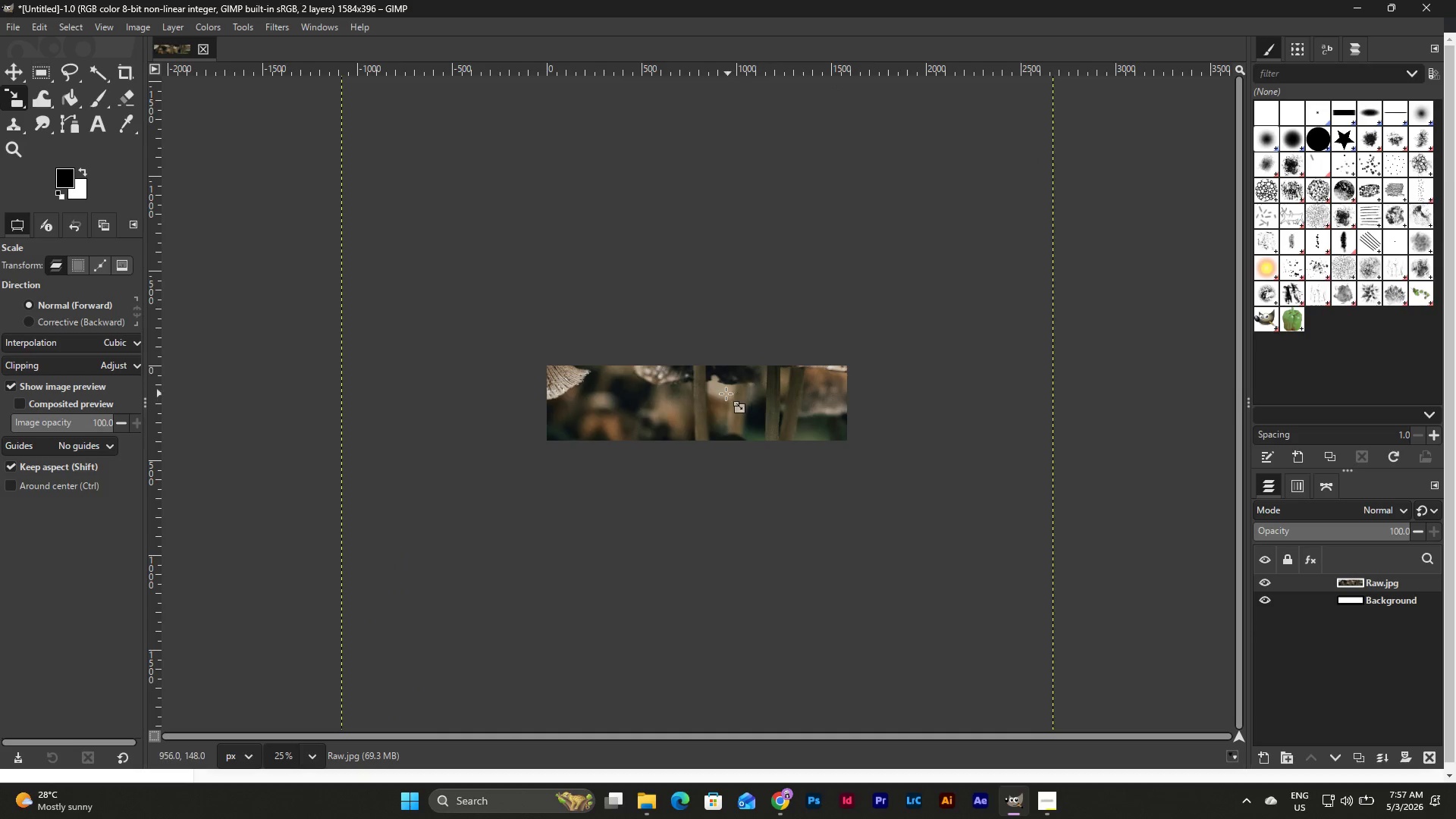 
double_click([726, 394])
 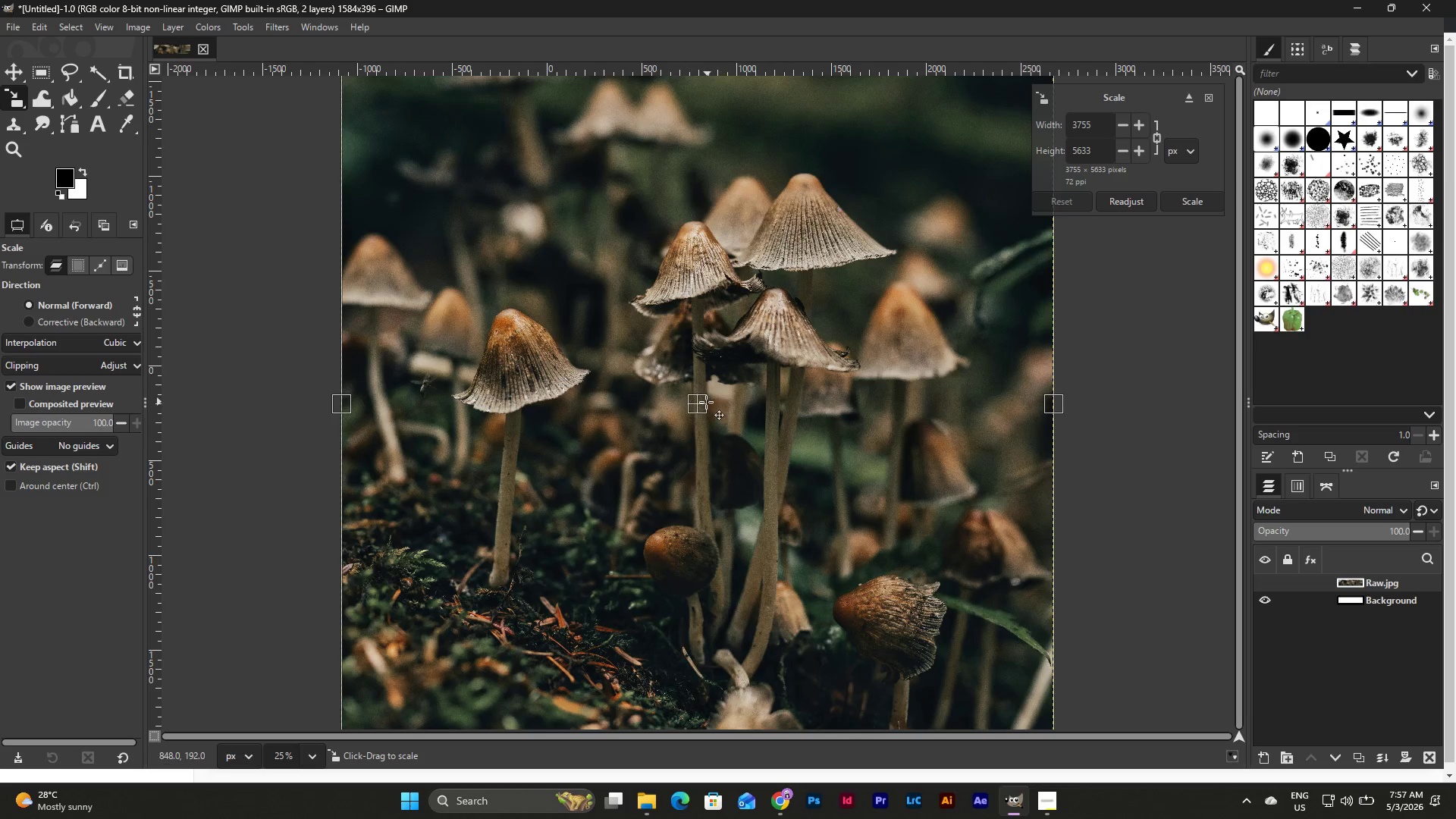 
left_click_drag(start_coordinate=[705, 402], to_coordinate=[715, 530])
 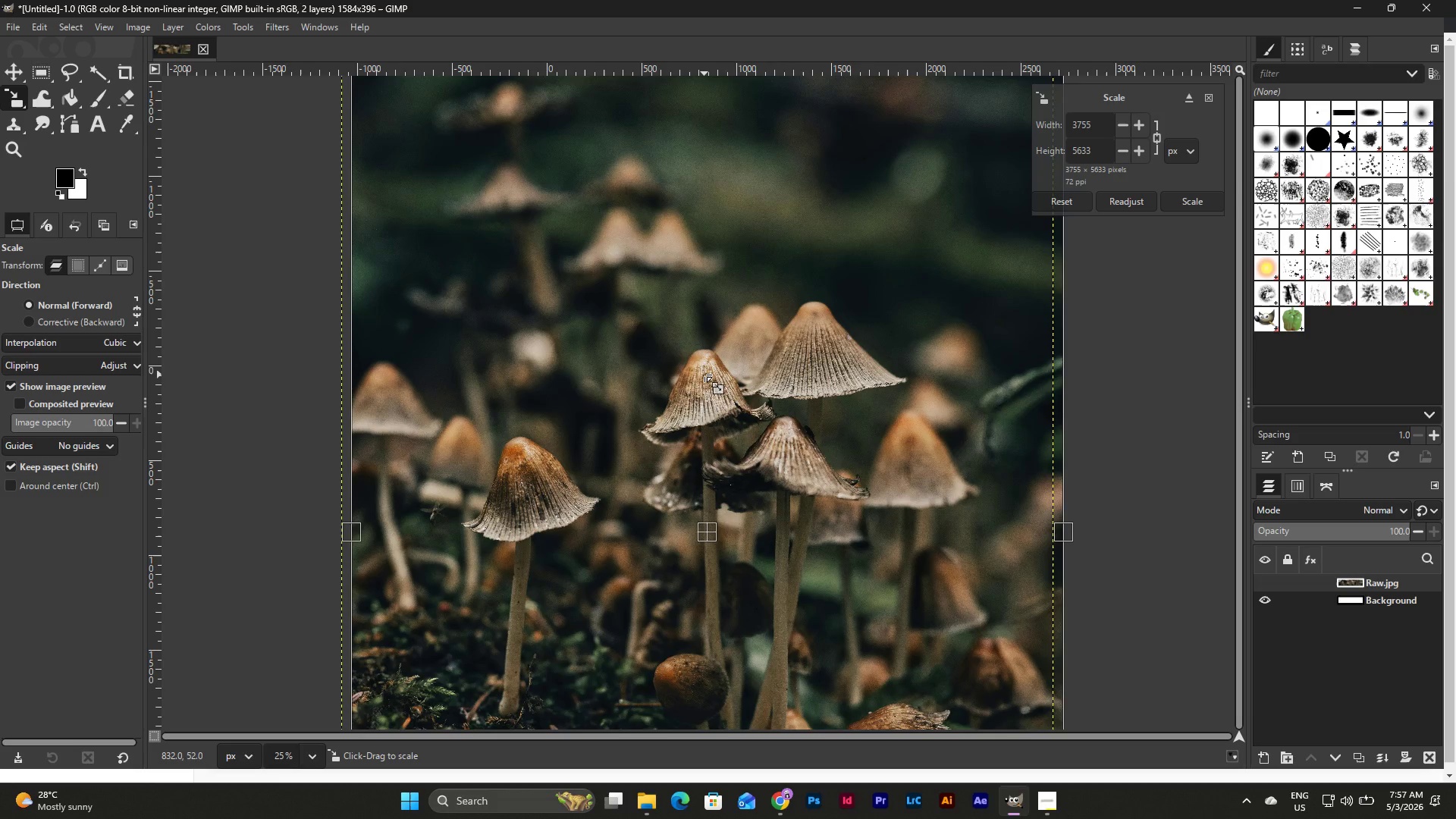 
left_click_drag(start_coordinate=[704, 375], to_coordinate=[670, 377])
 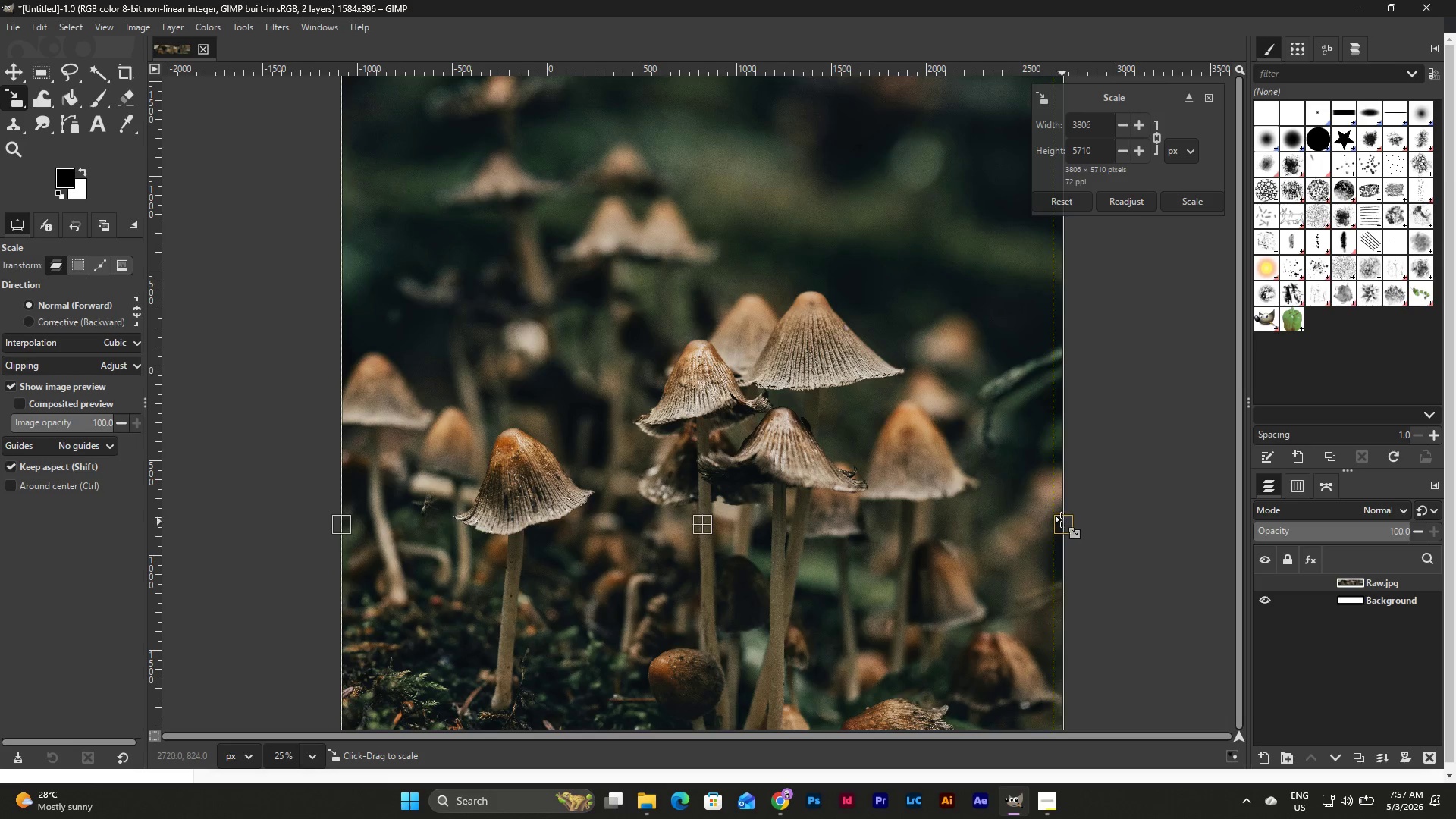 
left_click_drag(start_coordinate=[1061, 516], to_coordinate=[1051, 511])
 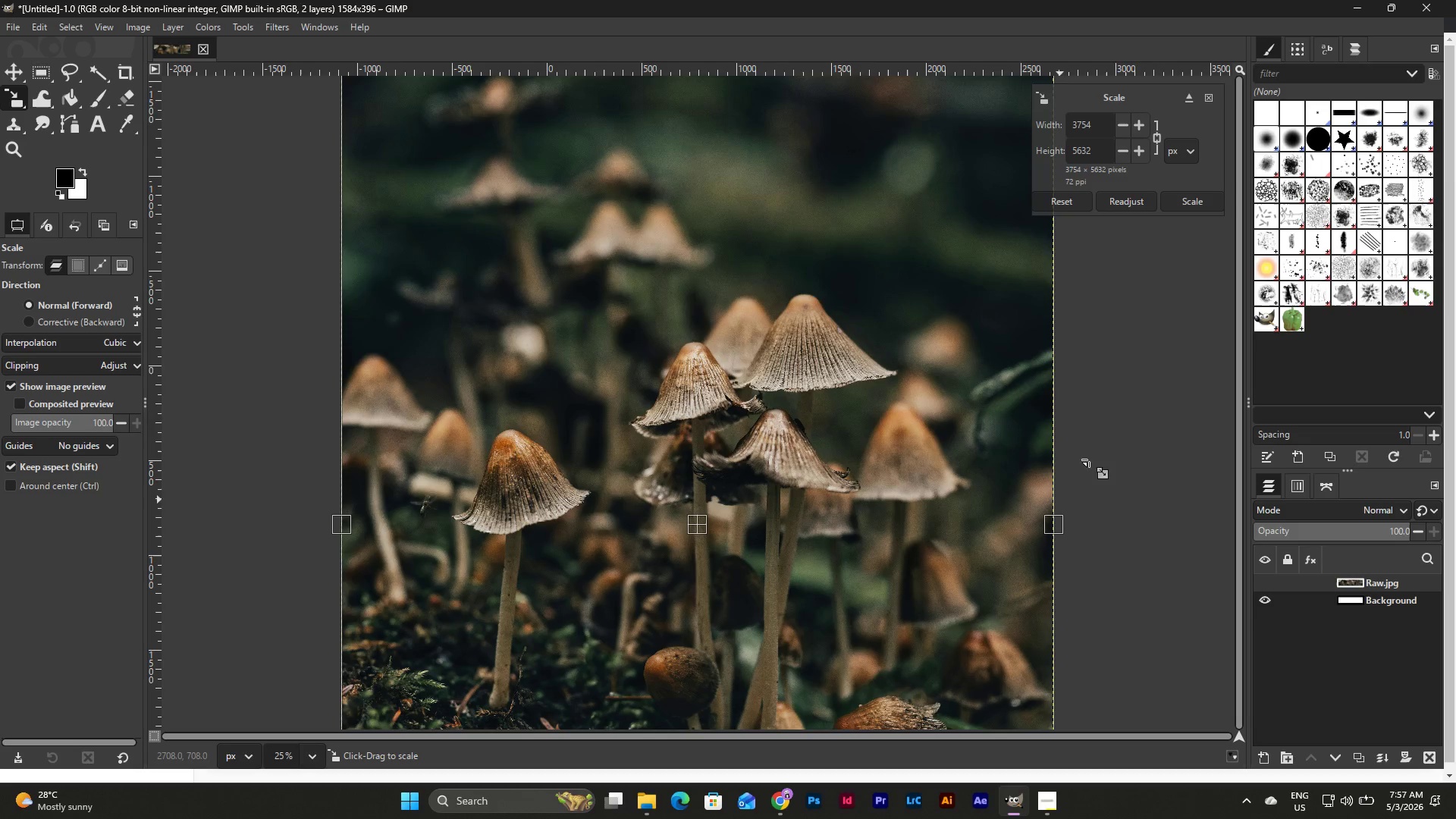 
left_click([1158, 384])
 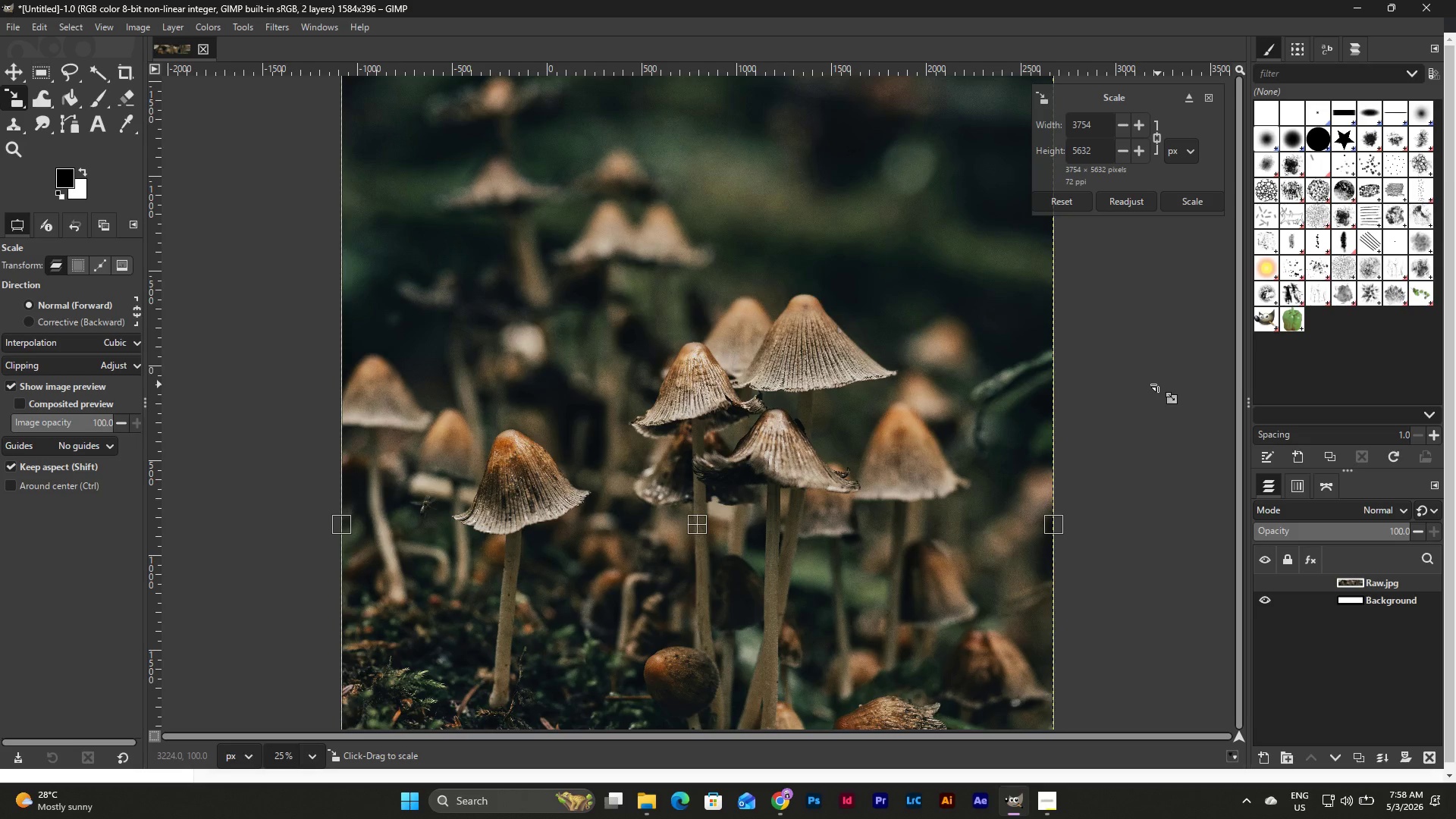 
left_click([1158, 384])
 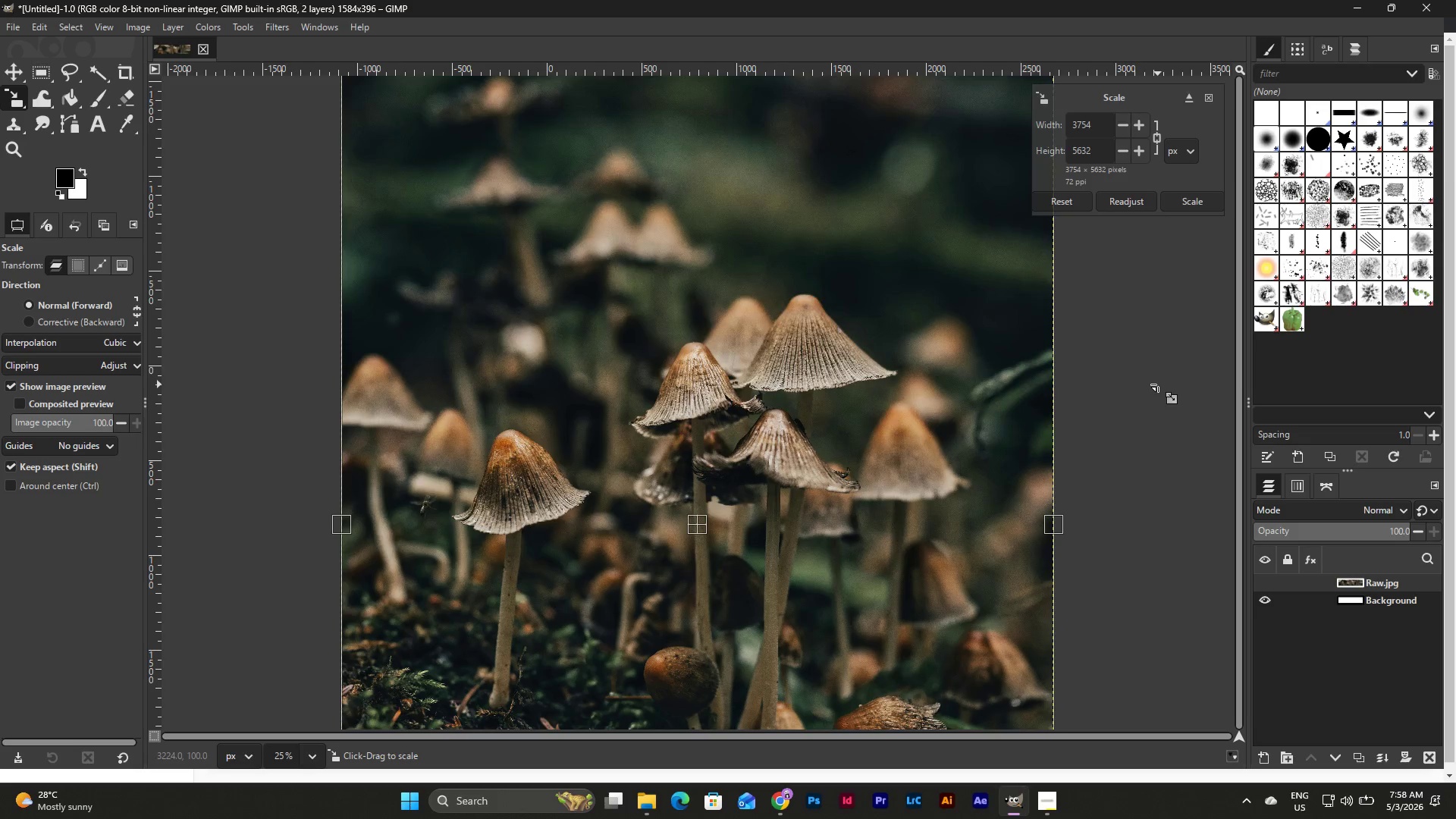 
key(Escape)
 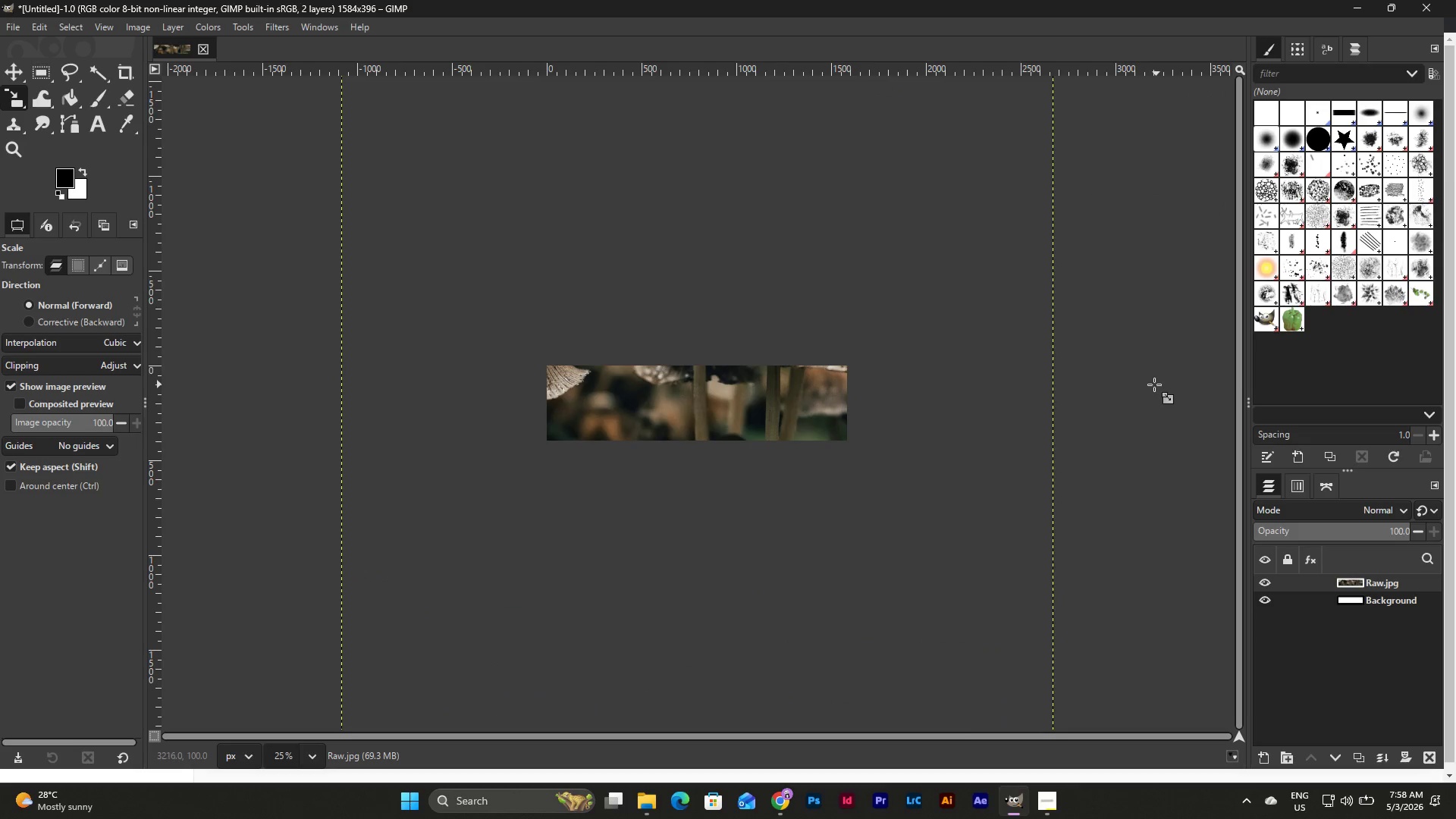 
key(Escape)
 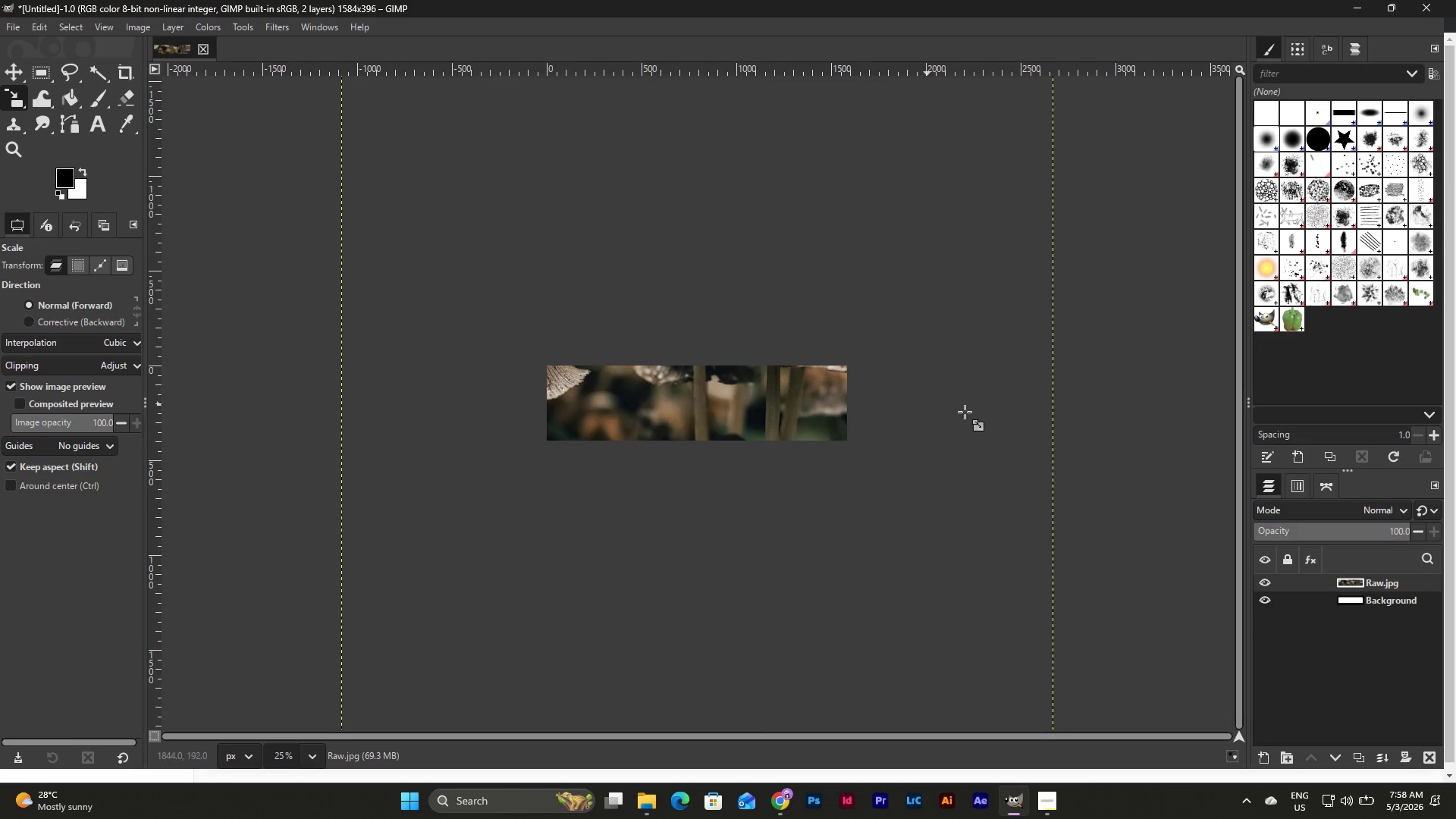 
scroll: coordinate [965, 412], scroll_direction: down, amount: 8.0
 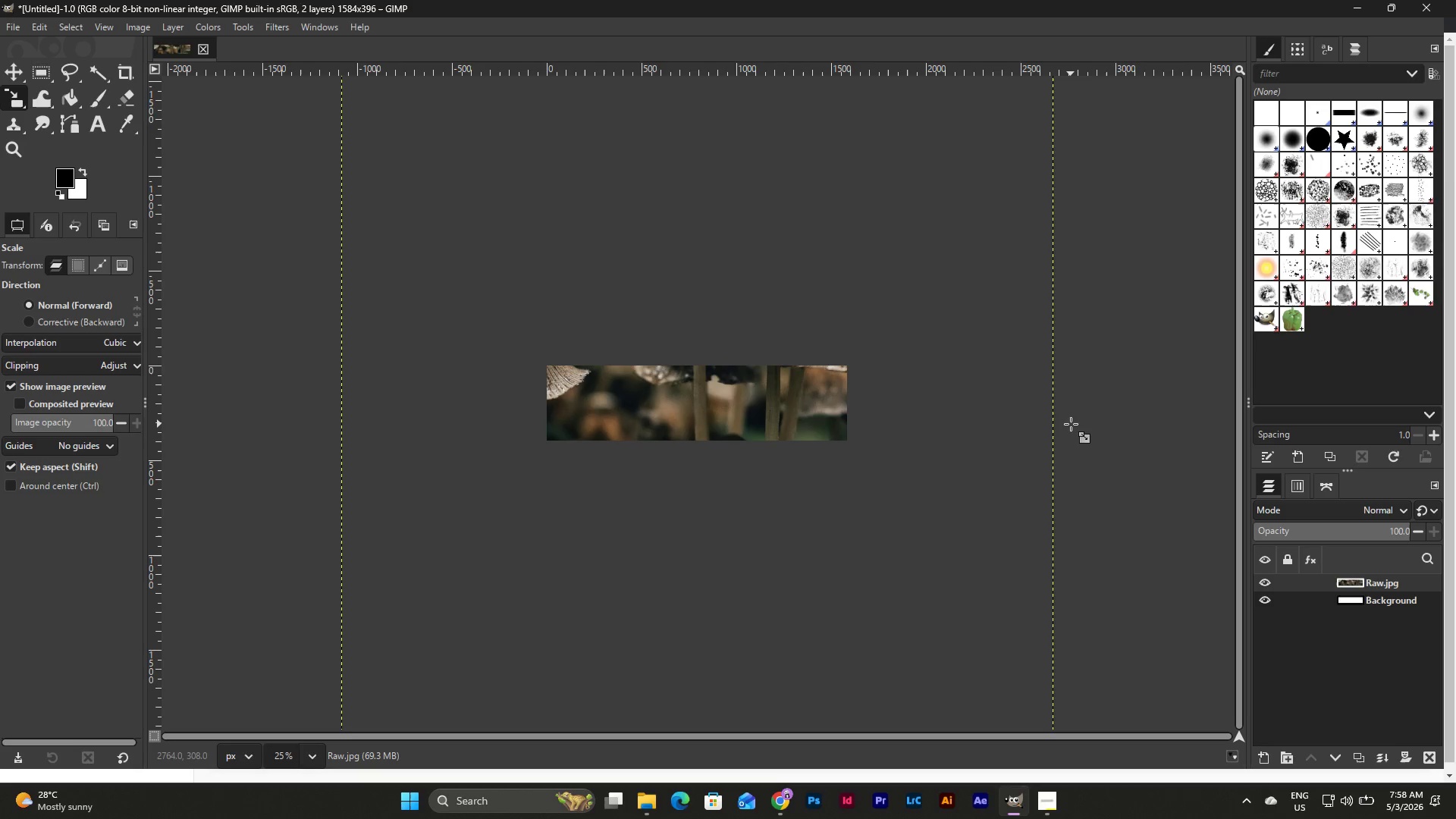 
wait(5.57)
 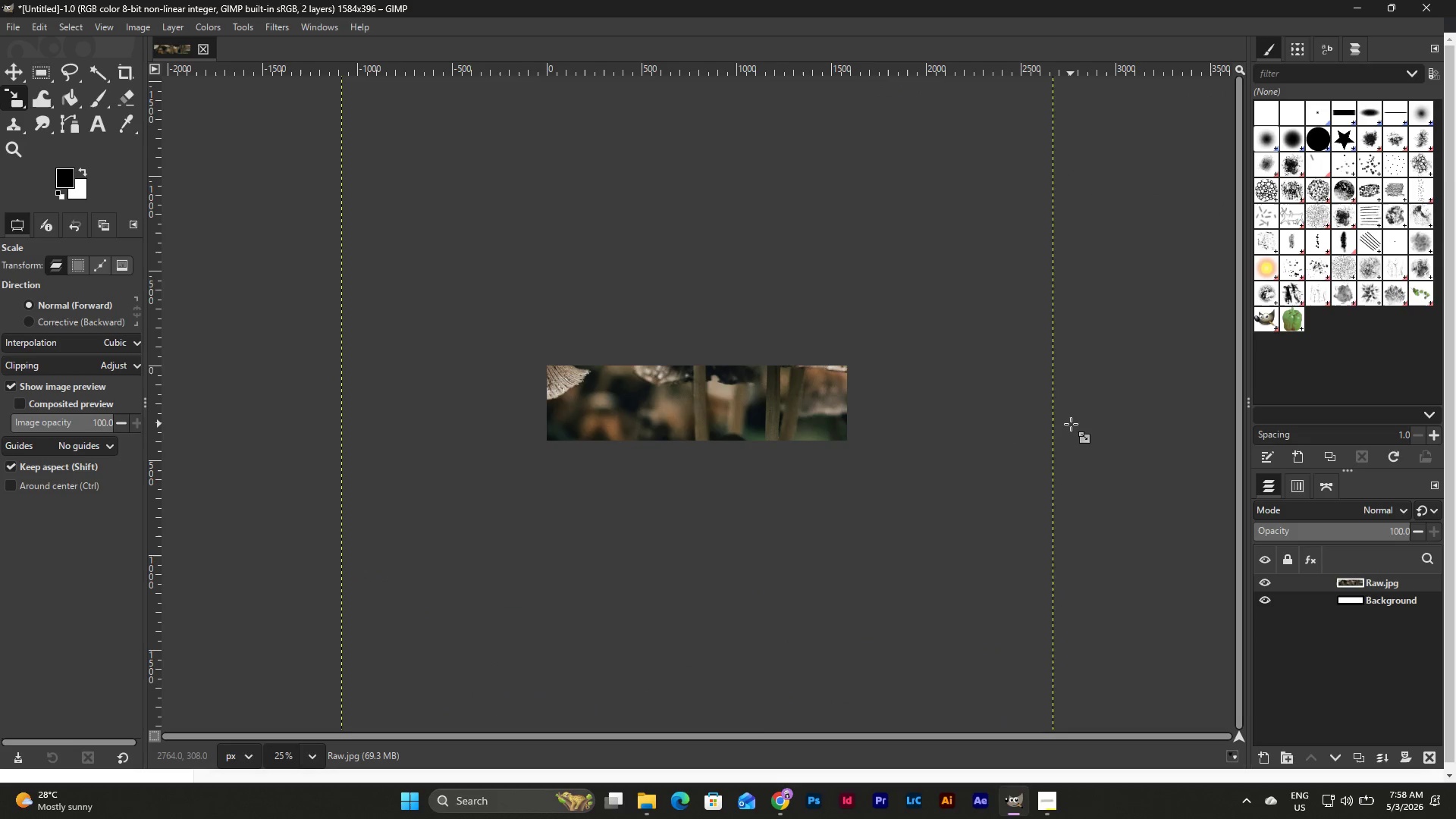 
key(Escape)
 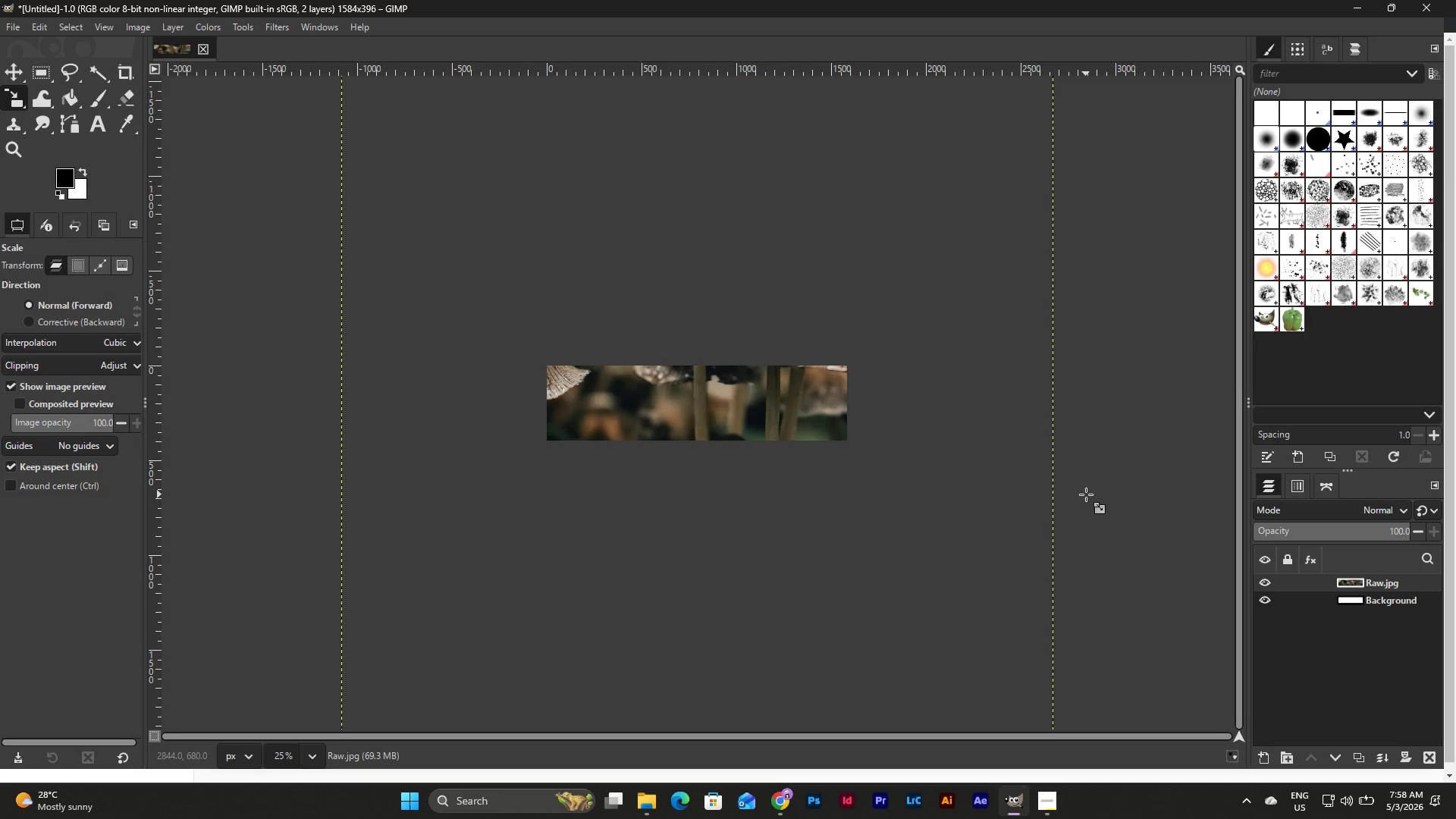 
key(V)
 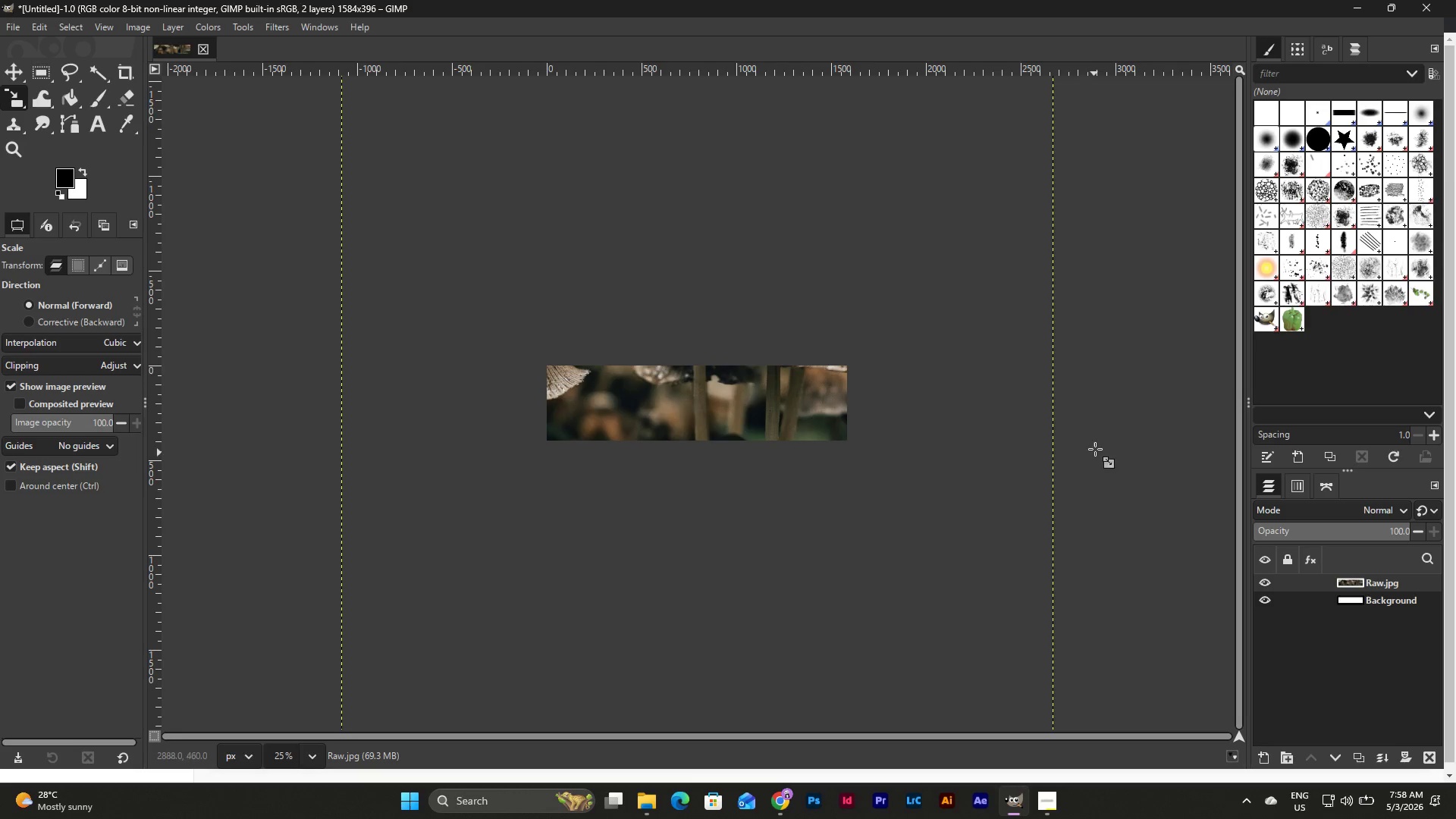 
left_click([1095, 448])
 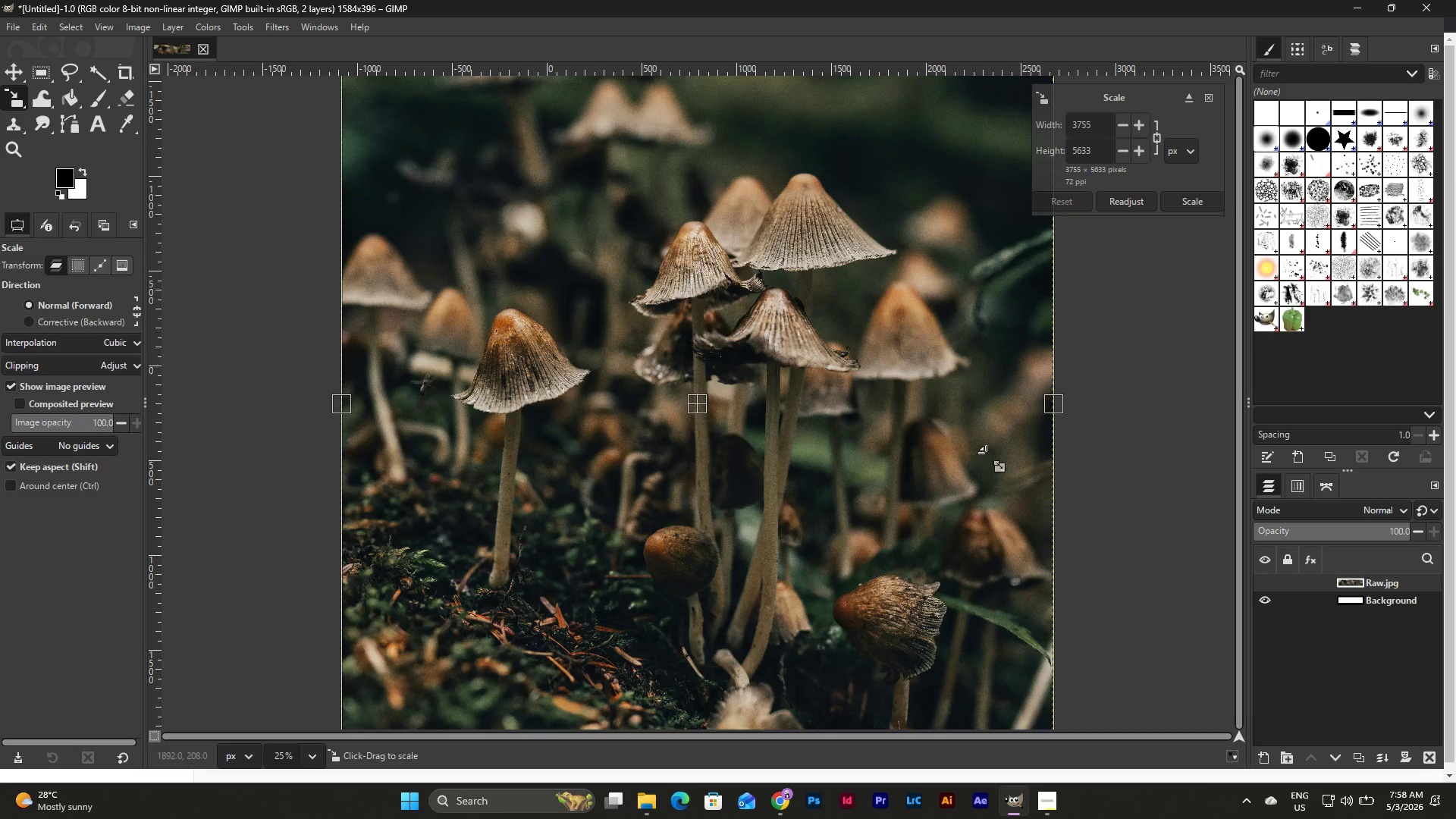 
left_click([1125, 493])
 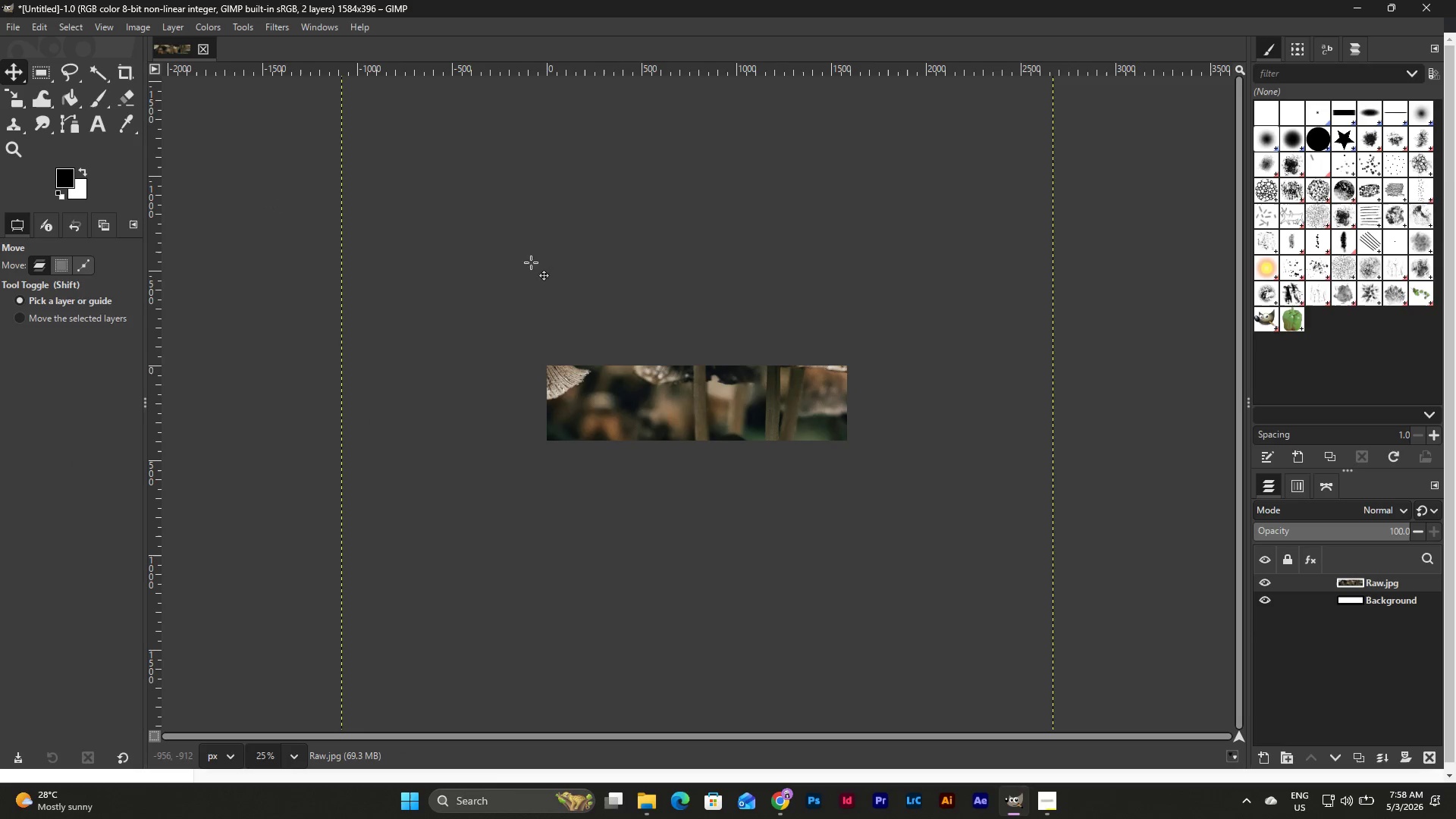 
double_click([705, 389])
 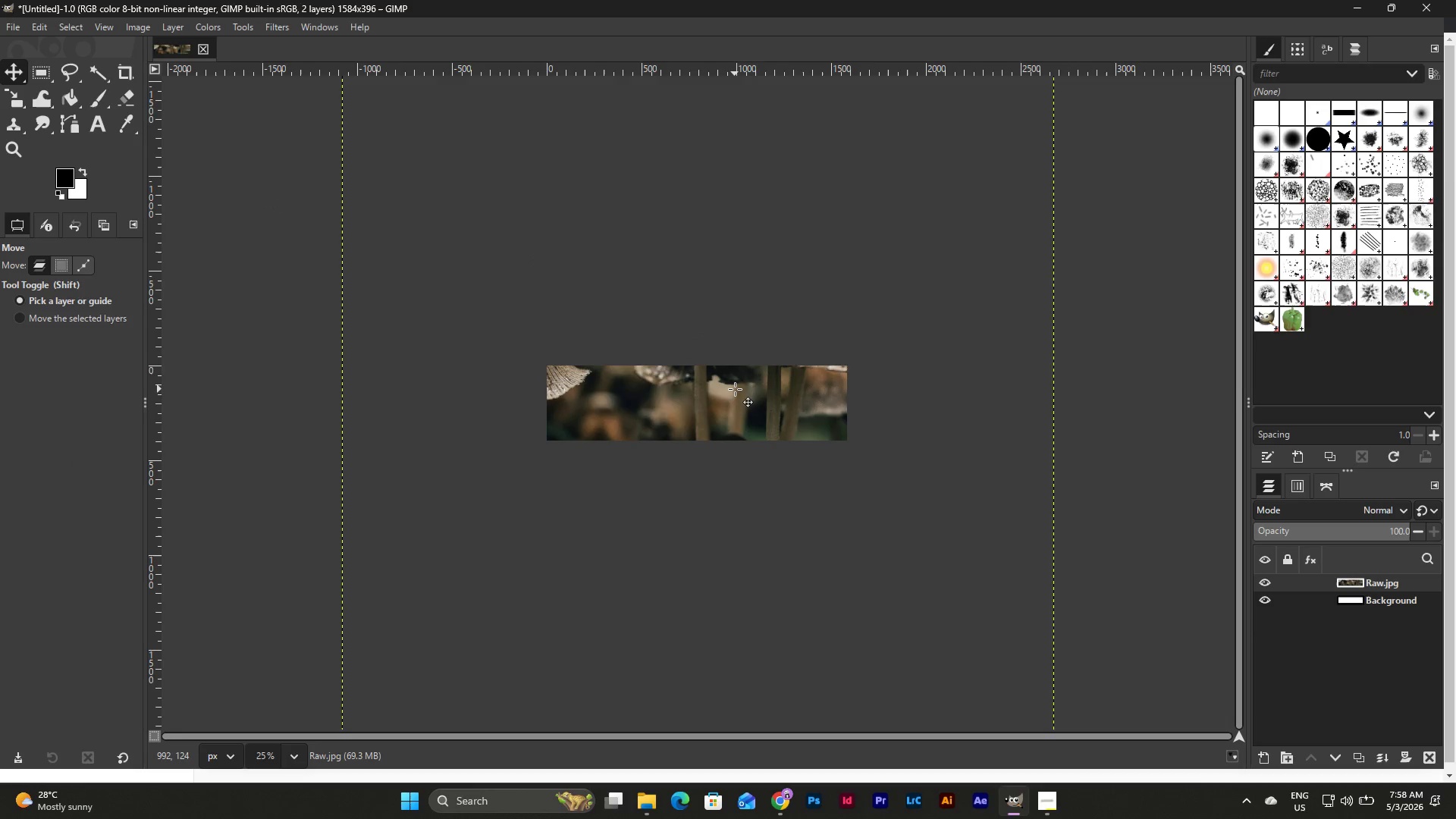 
left_click_drag(start_coordinate=[732, 387], to_coordinate=[656, 526])
 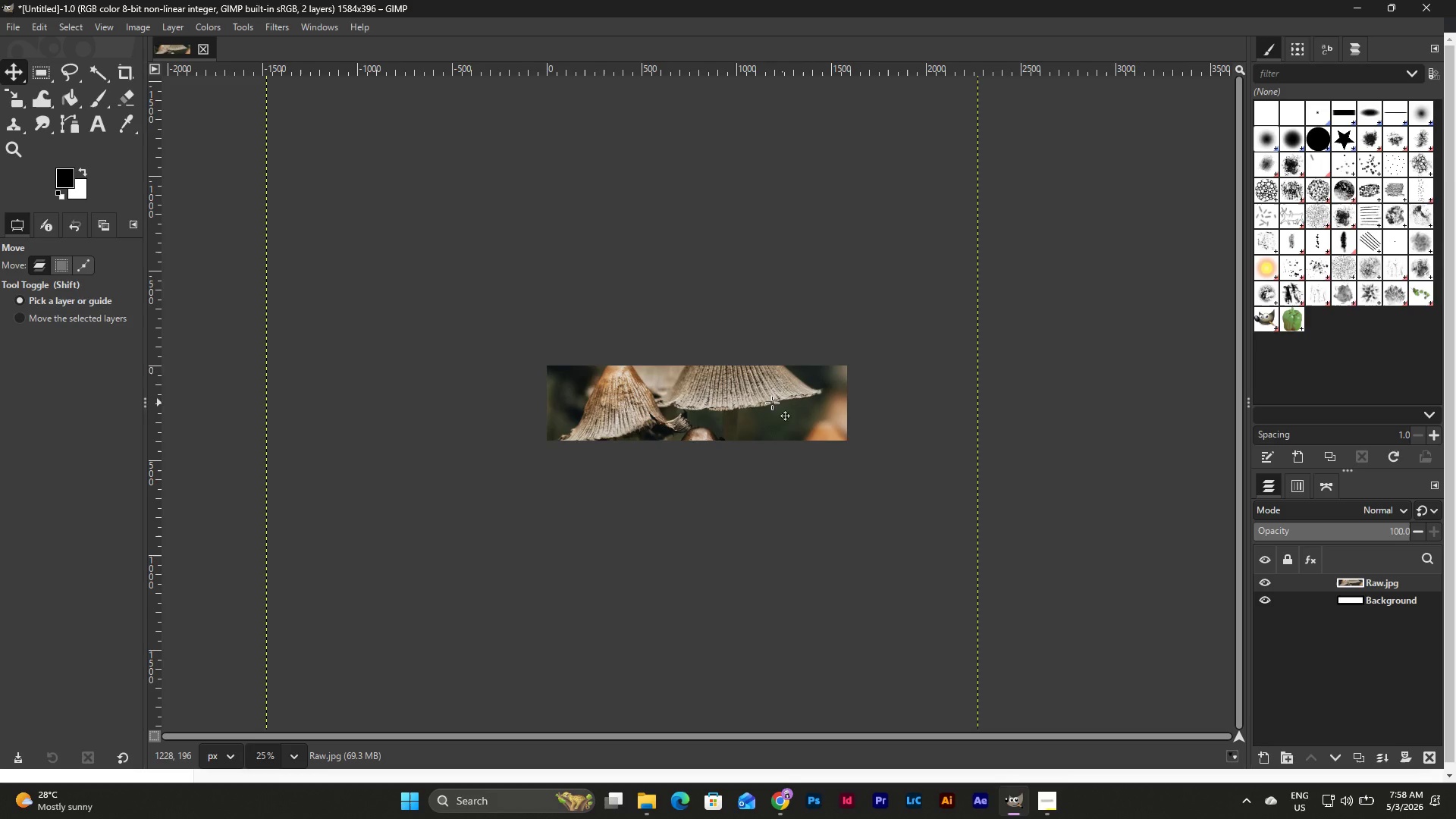 
left_click_drag(start_coordinate=[739, 387], to_coordinate=[742, 412])
 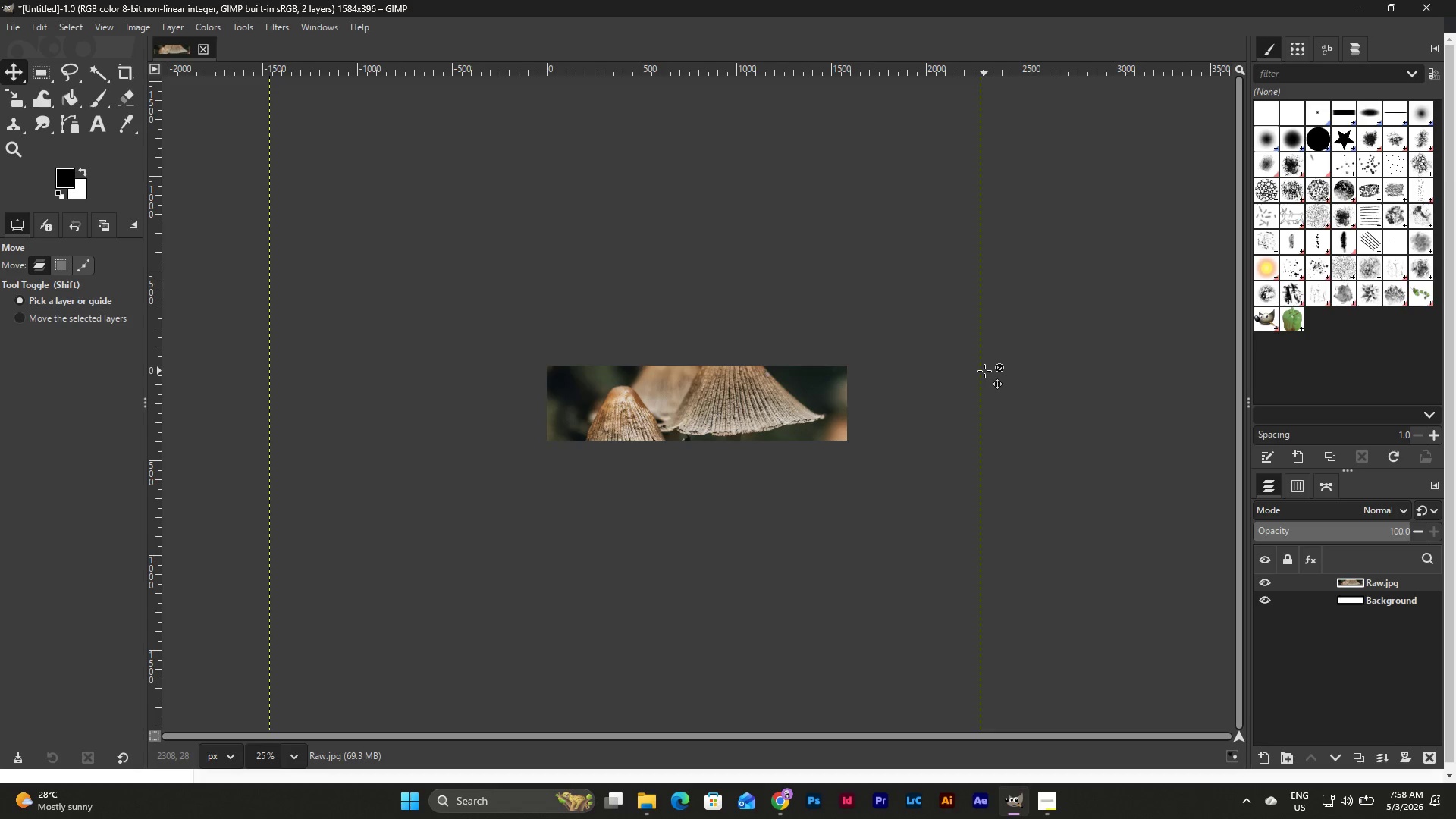 
key(Shift+S)
 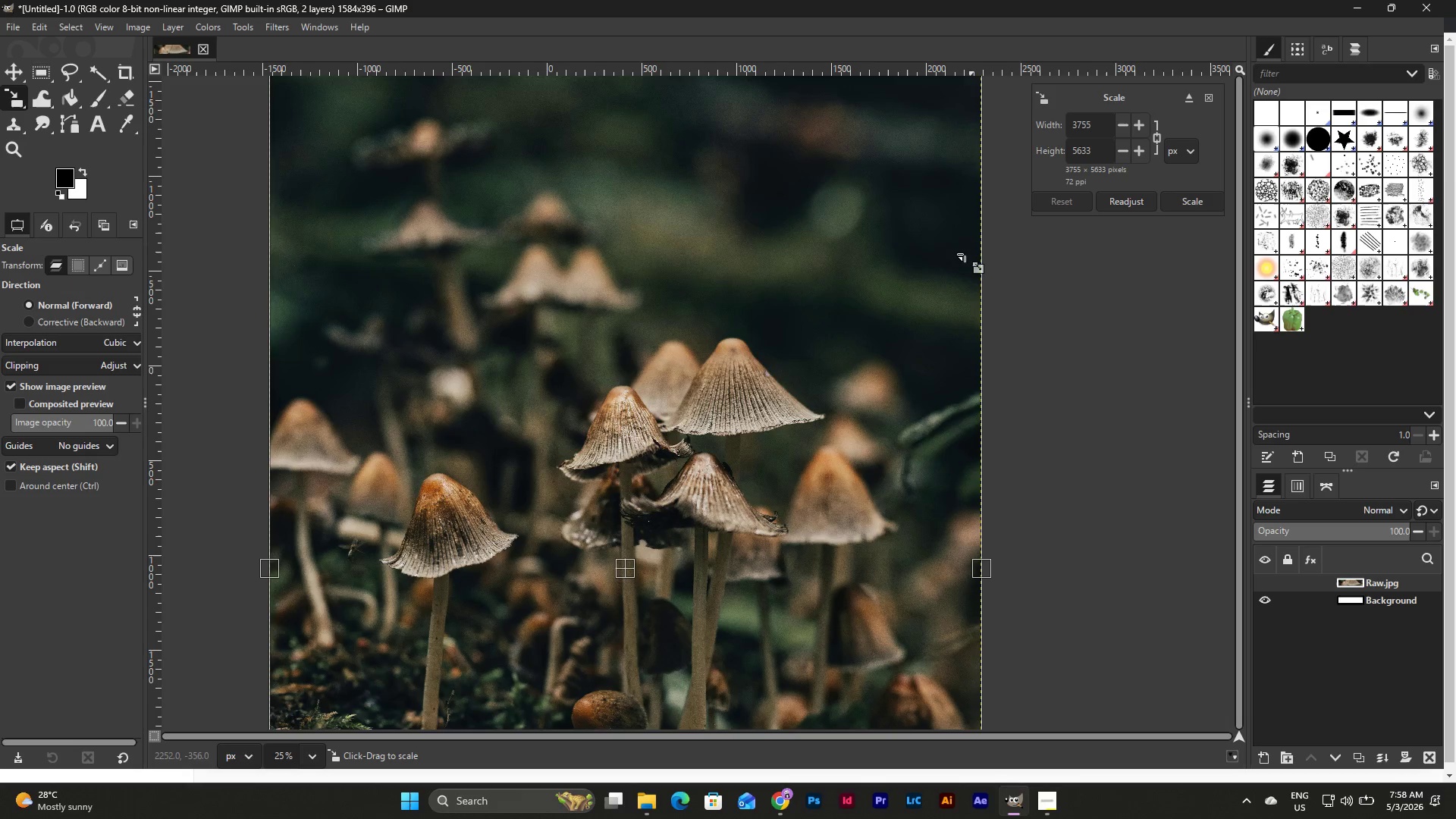 
scroll: coordinate [996, 206], scroll_direction: up, amount: 5.0
 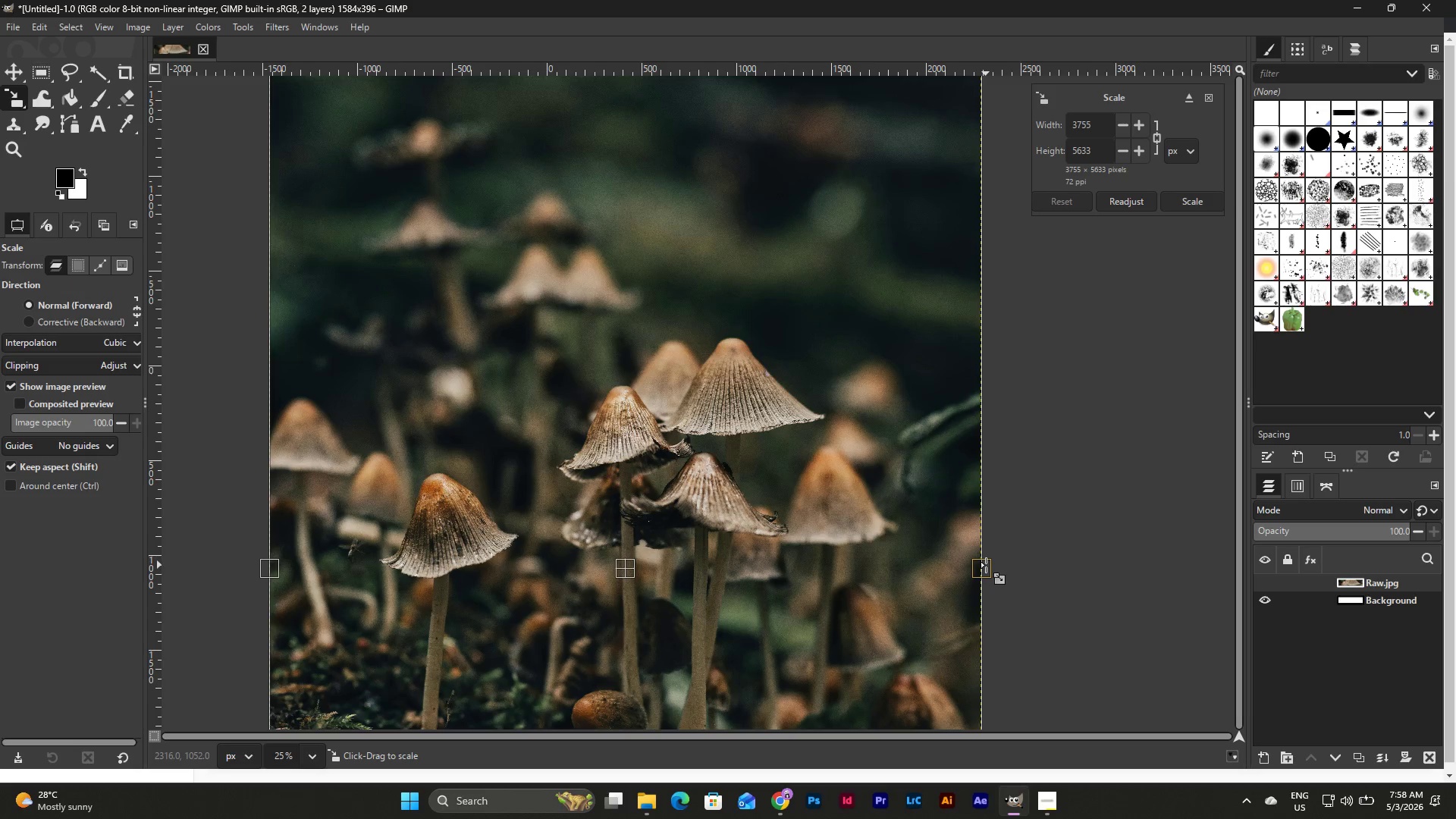 
left_click_drag(start_coordinate=[986, 565], to_coordinate=[645, 444])
 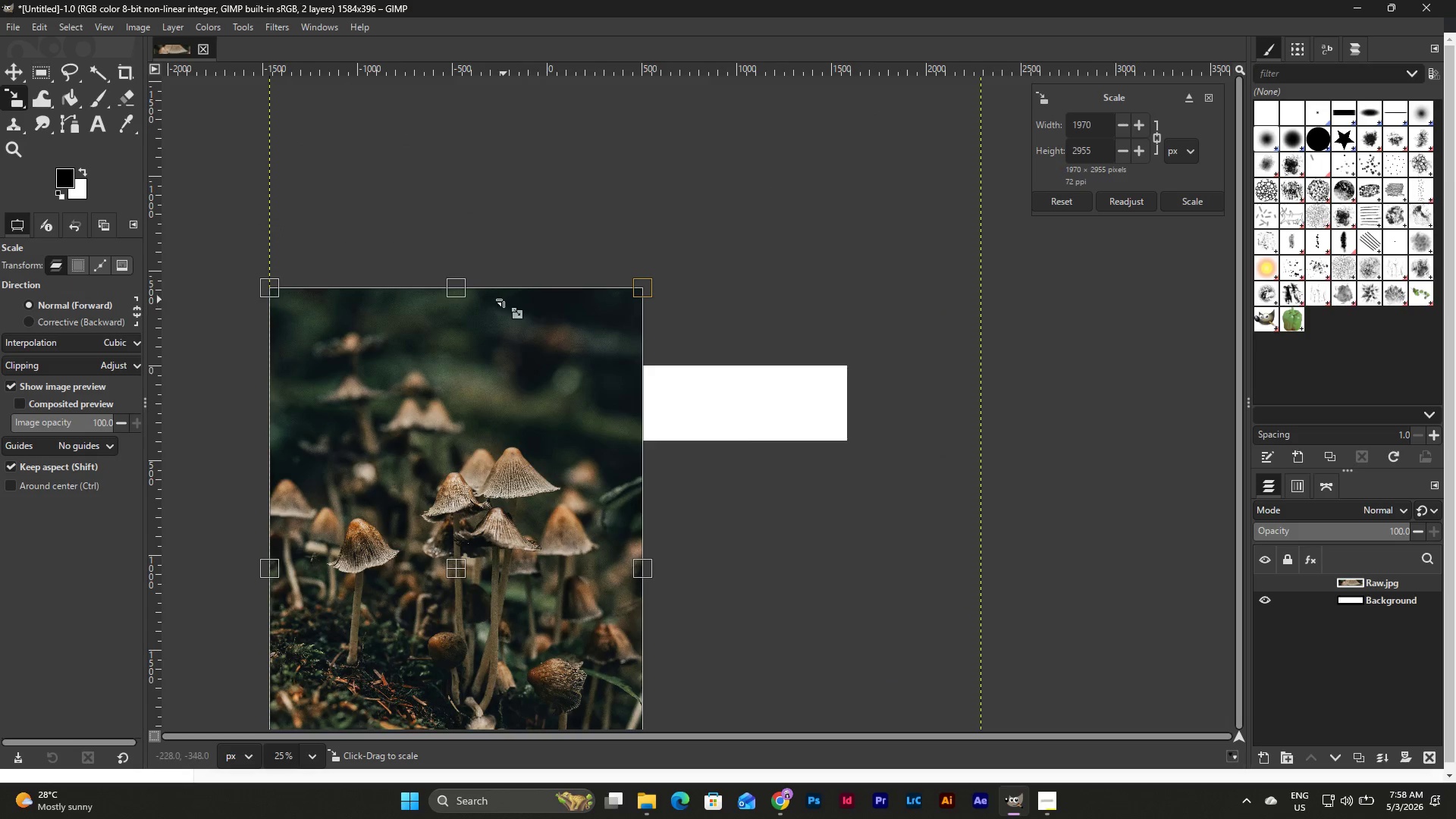 
left_click_drag(start_coordinate=[510, 290], to_coordinate=[514, 293])
 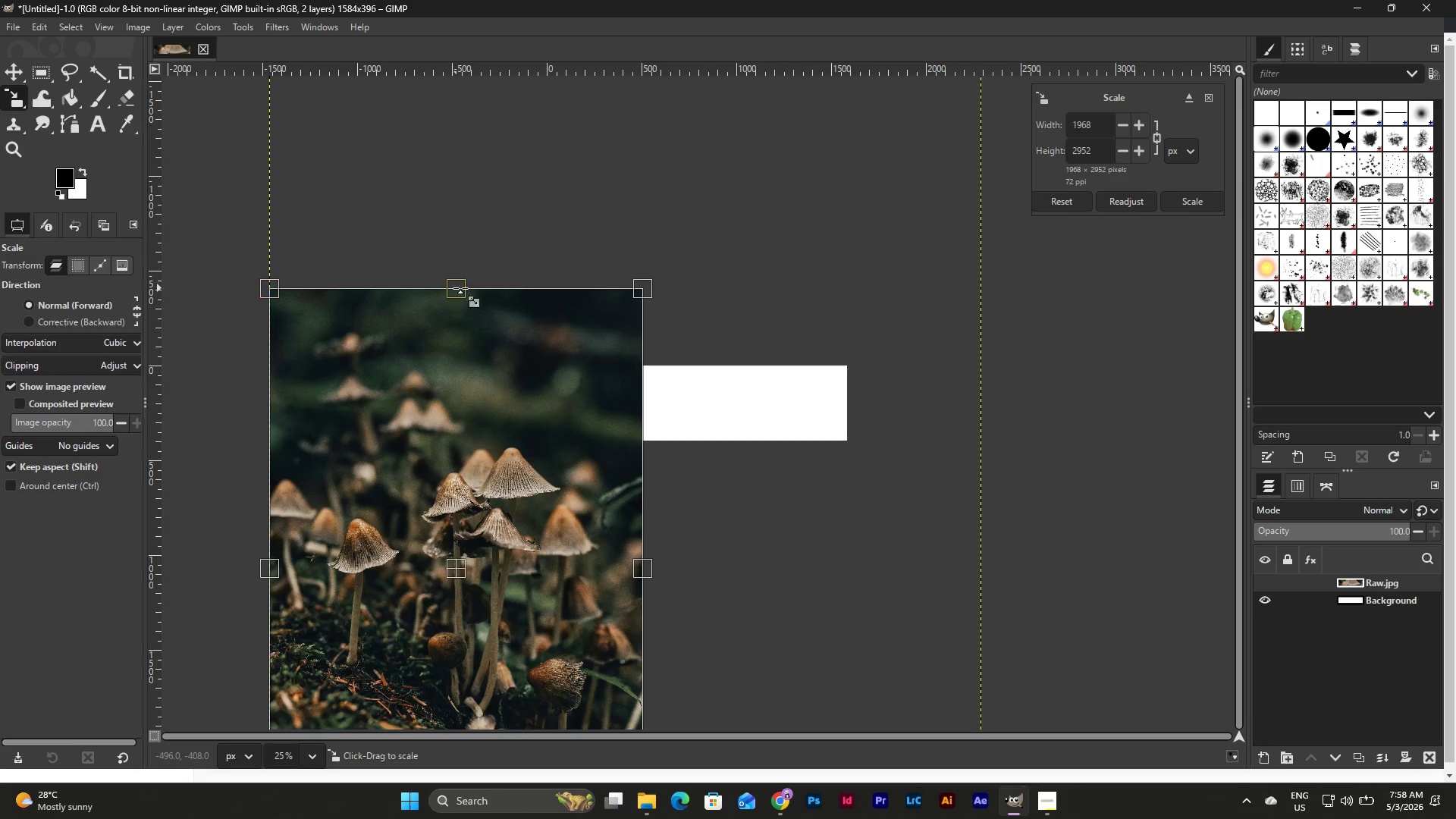 
left_click_drag(start_coordinate=[453, 284], to_coordinate=[458, 359])
 